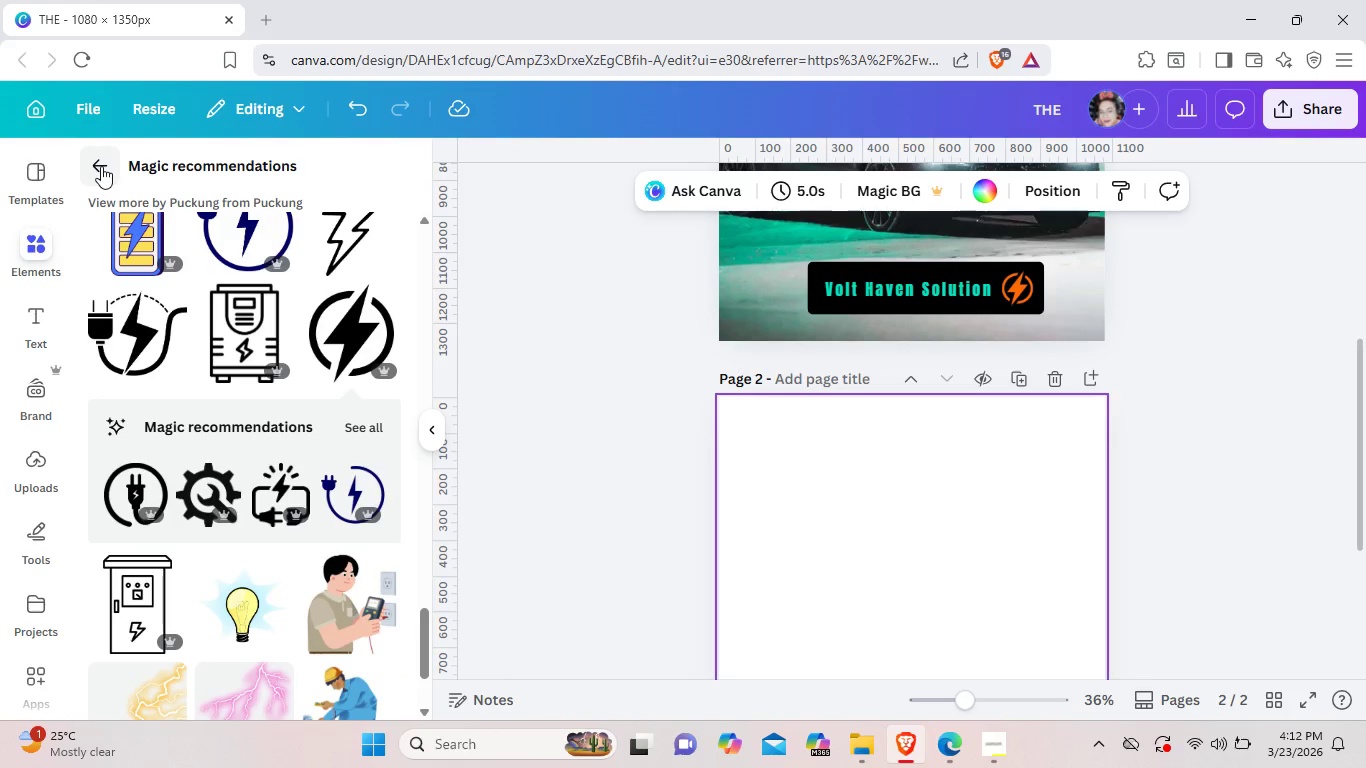 
left_click([101, 166])
 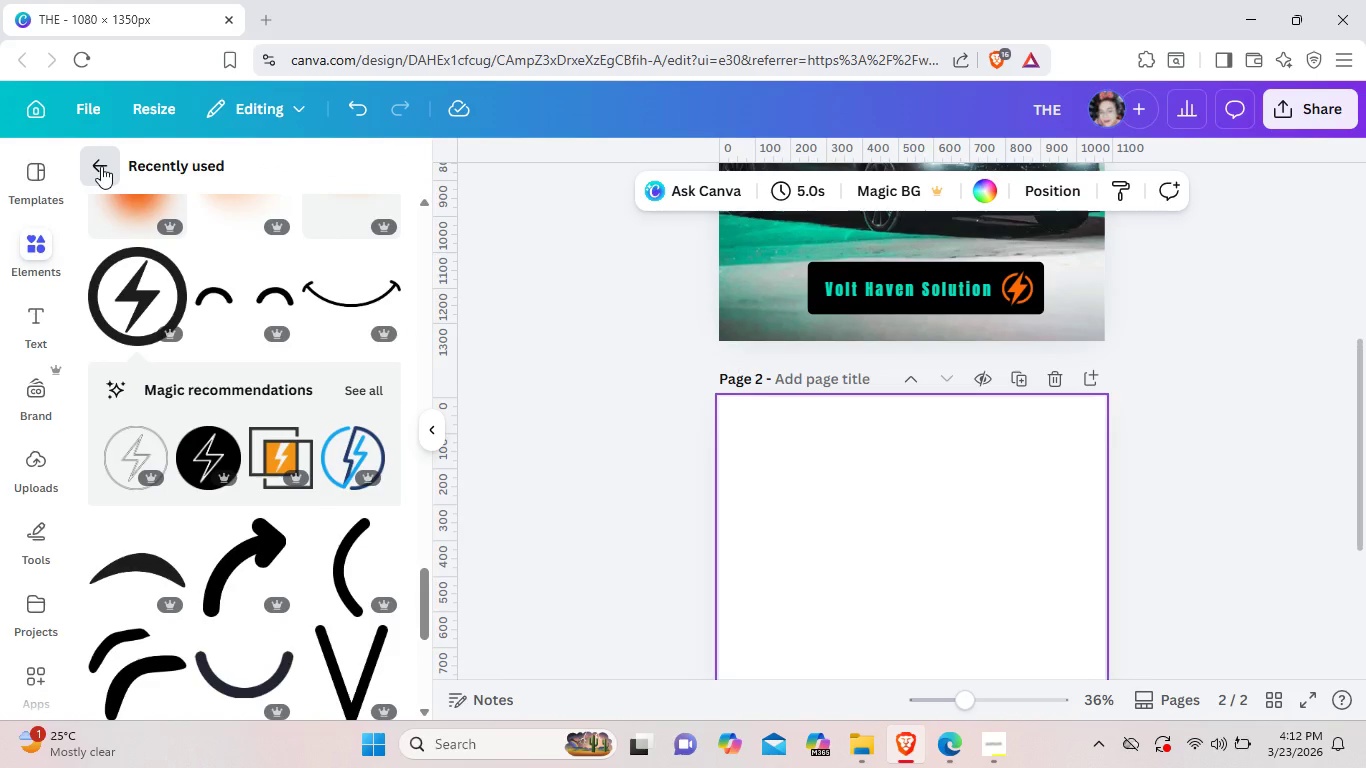 
double_click([101, 166])
 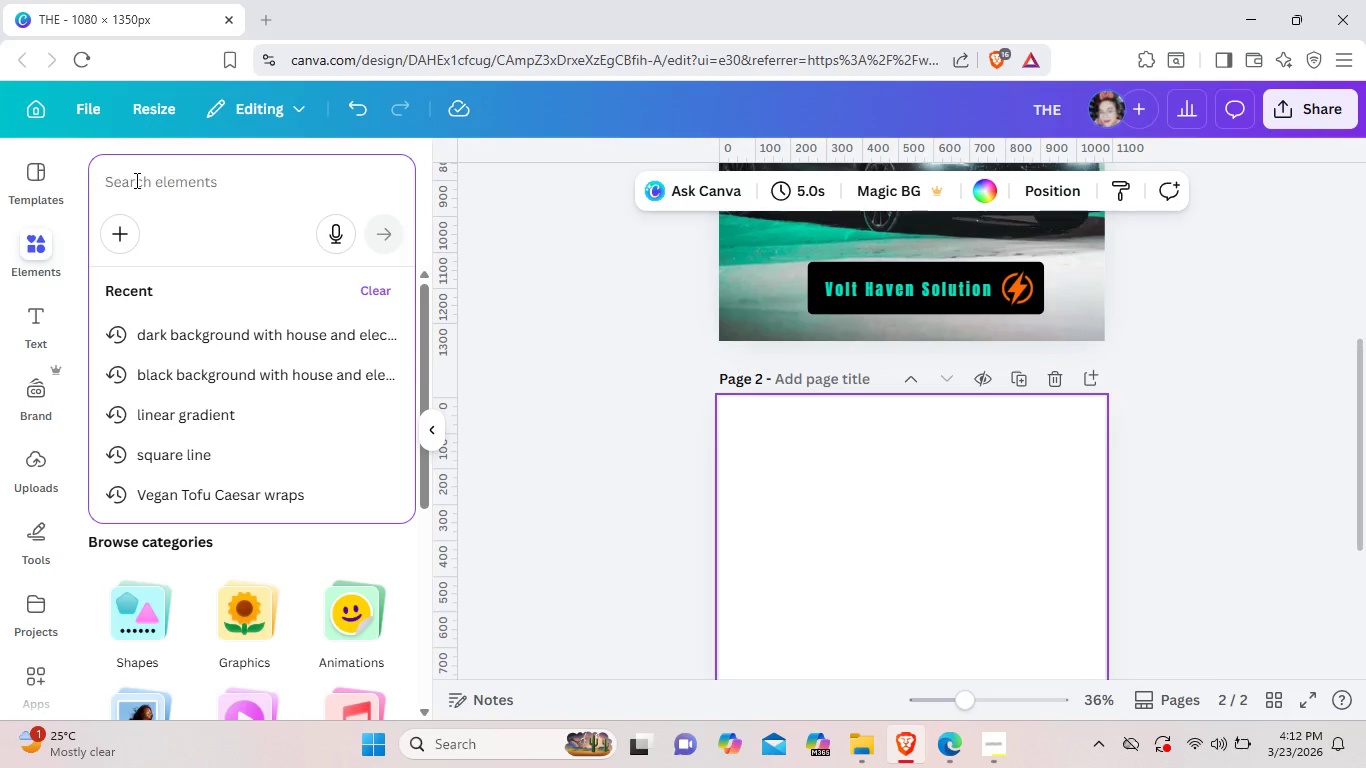 
key(Control+V)
 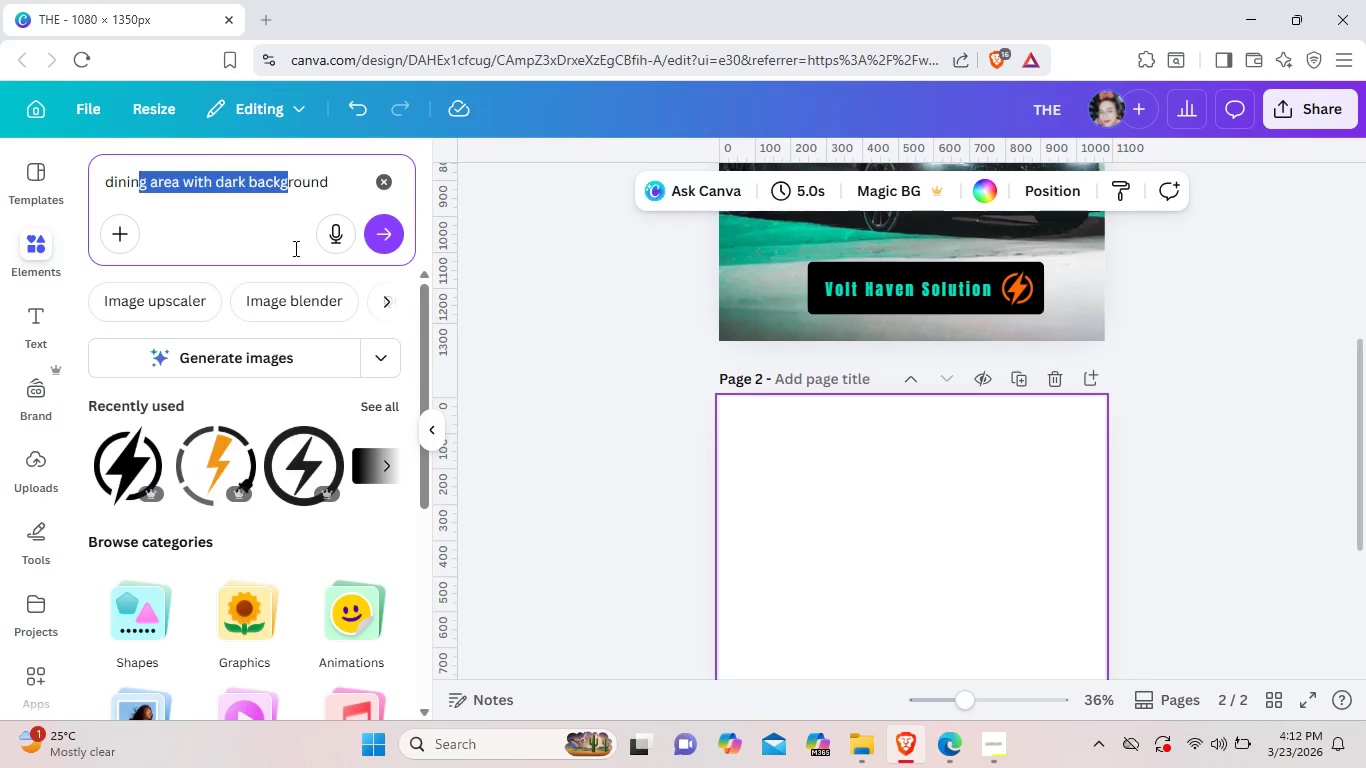 
left_click_drag(start_coordinate=[135, 180], to_coordinate=[381, 240])
 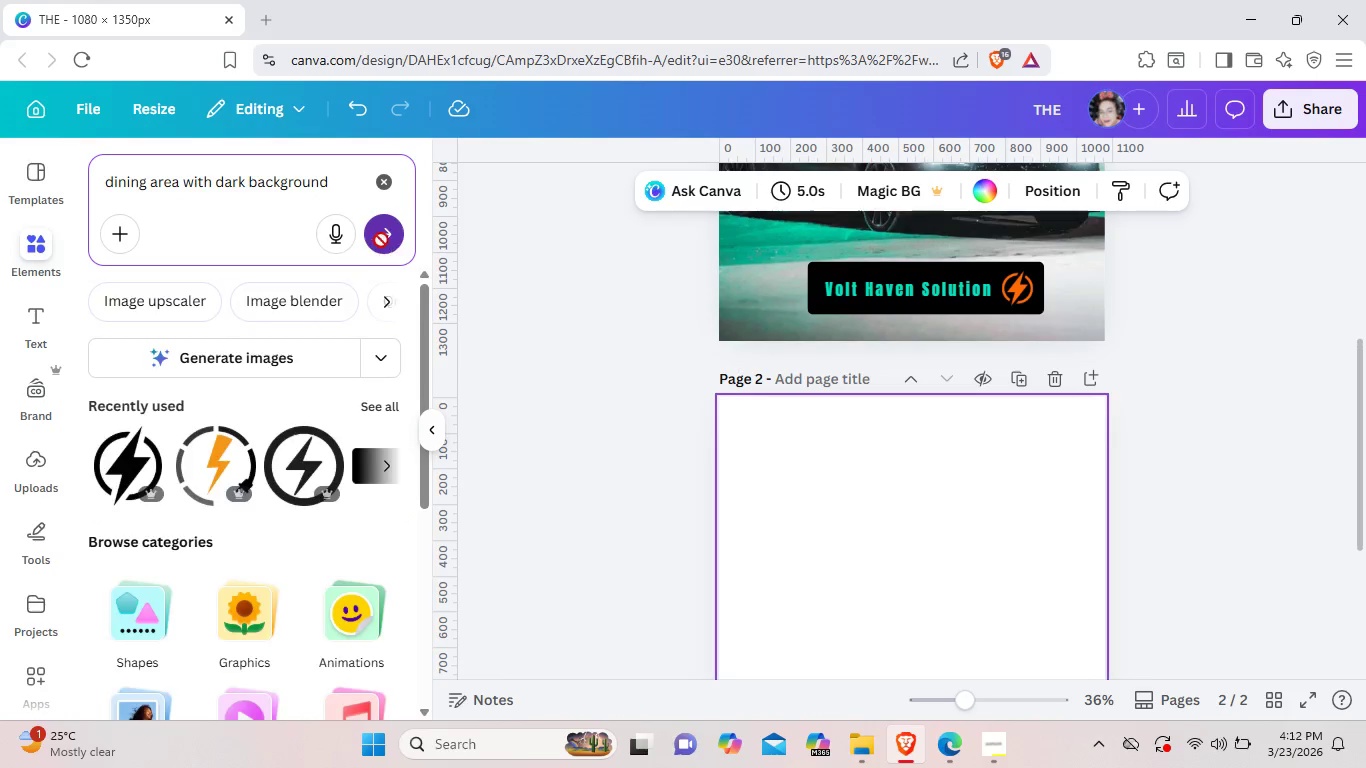 
left_click([381, 240])
 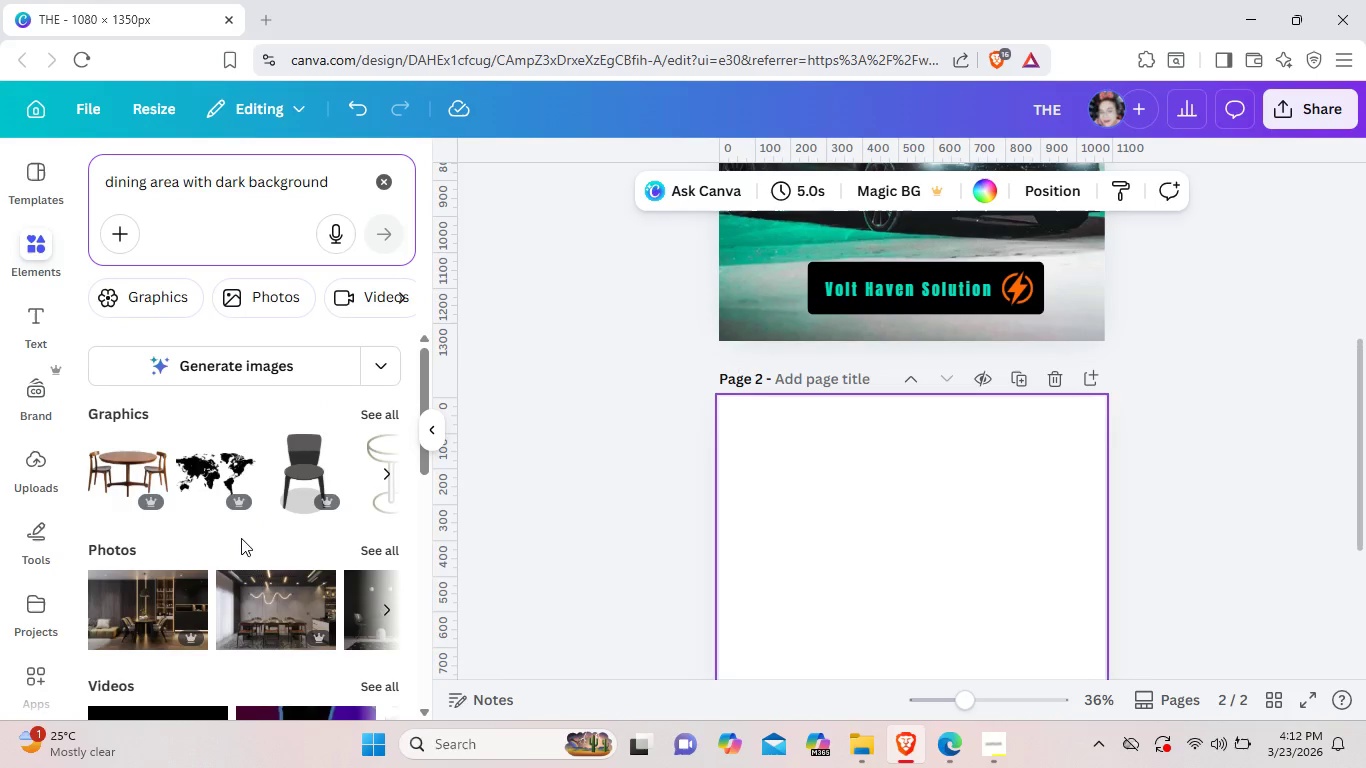 
scroll: coordinate [241, 538], scroll_direction: down, amount: 2.0
 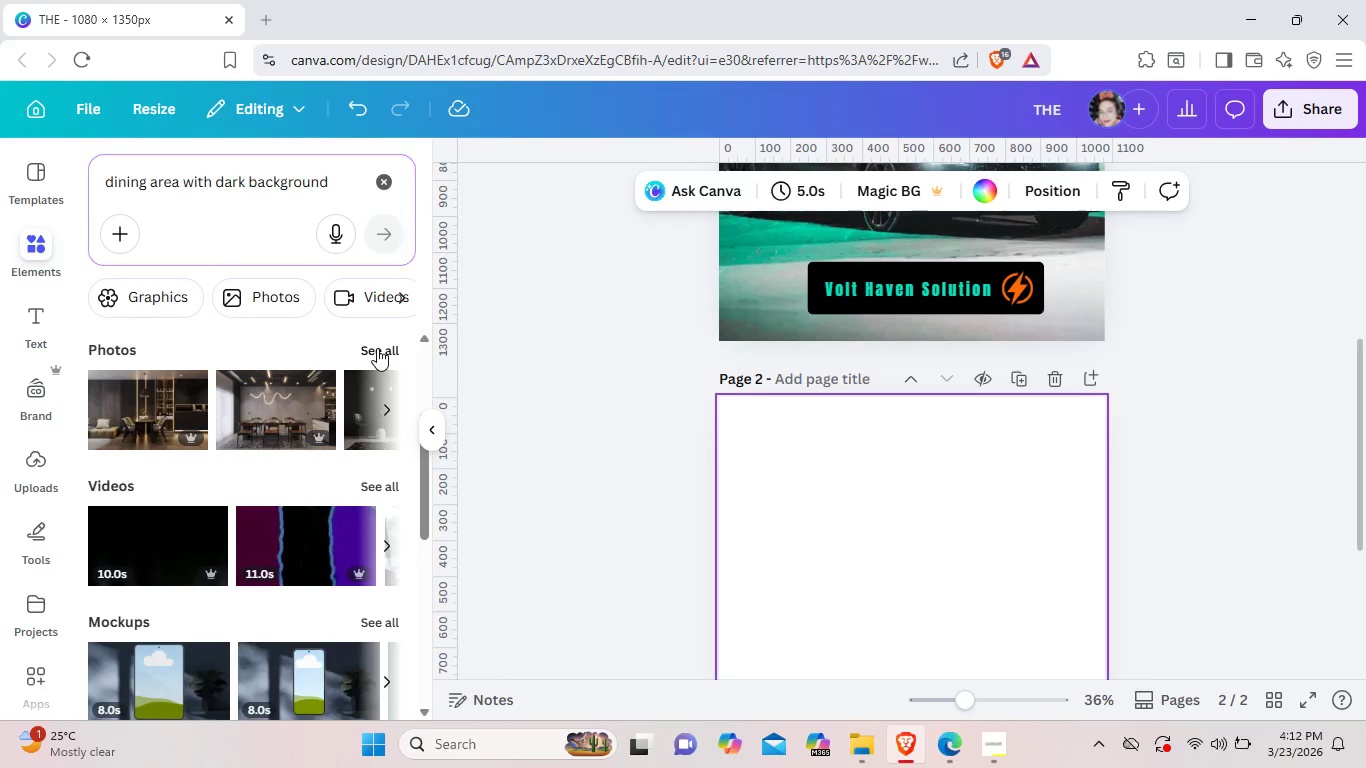 
left_click([377, 348])
 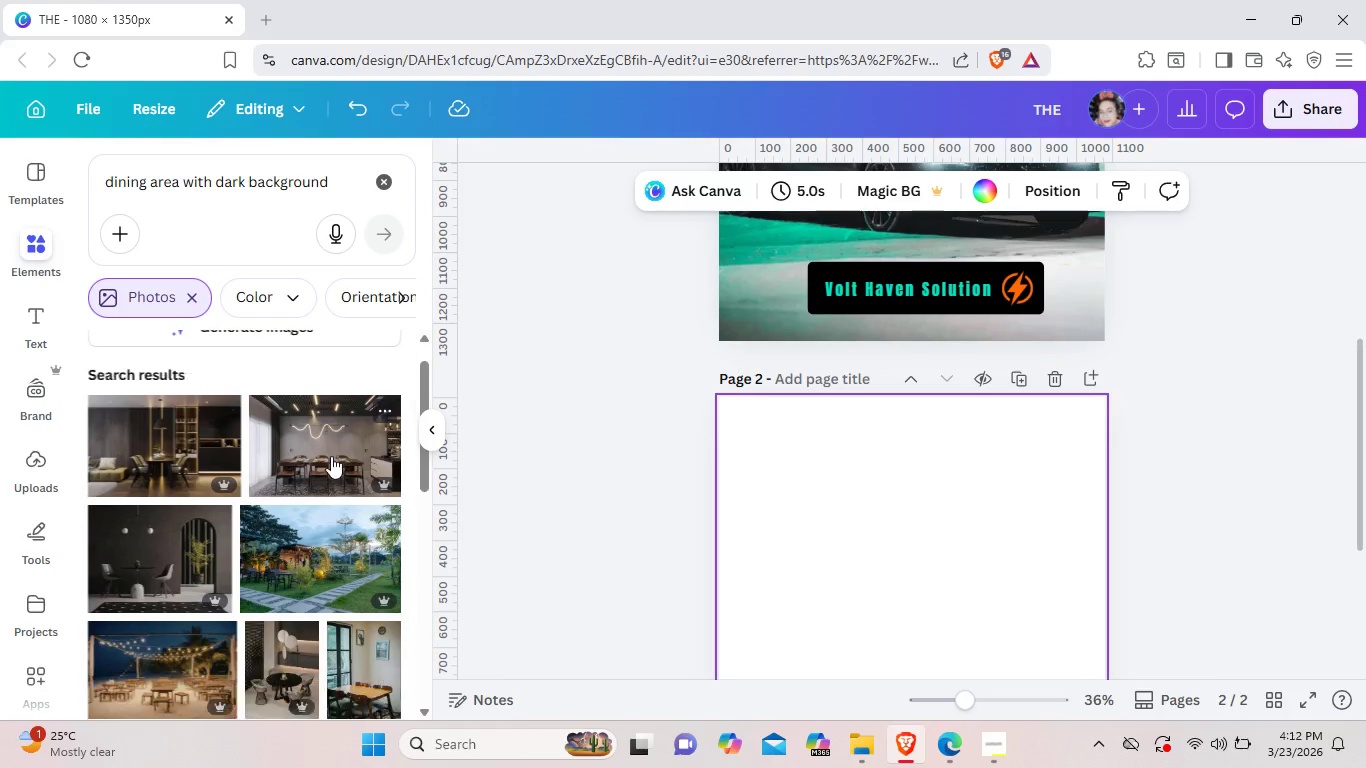 
scroll: coordinate [331, 456], scroll_direction: down, amount: 7.0
 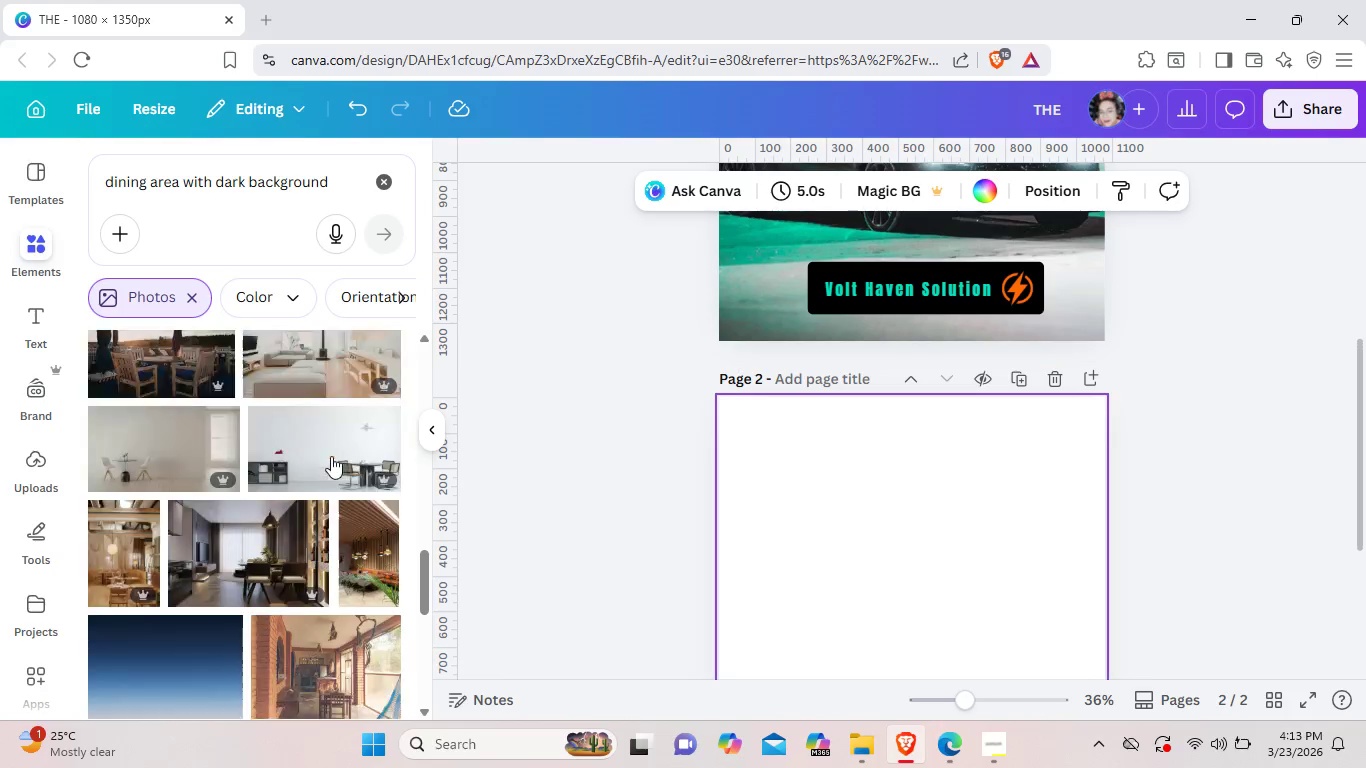 
scroll: coordinate [331, 456], scroll_direction: down, amount: 12.0
 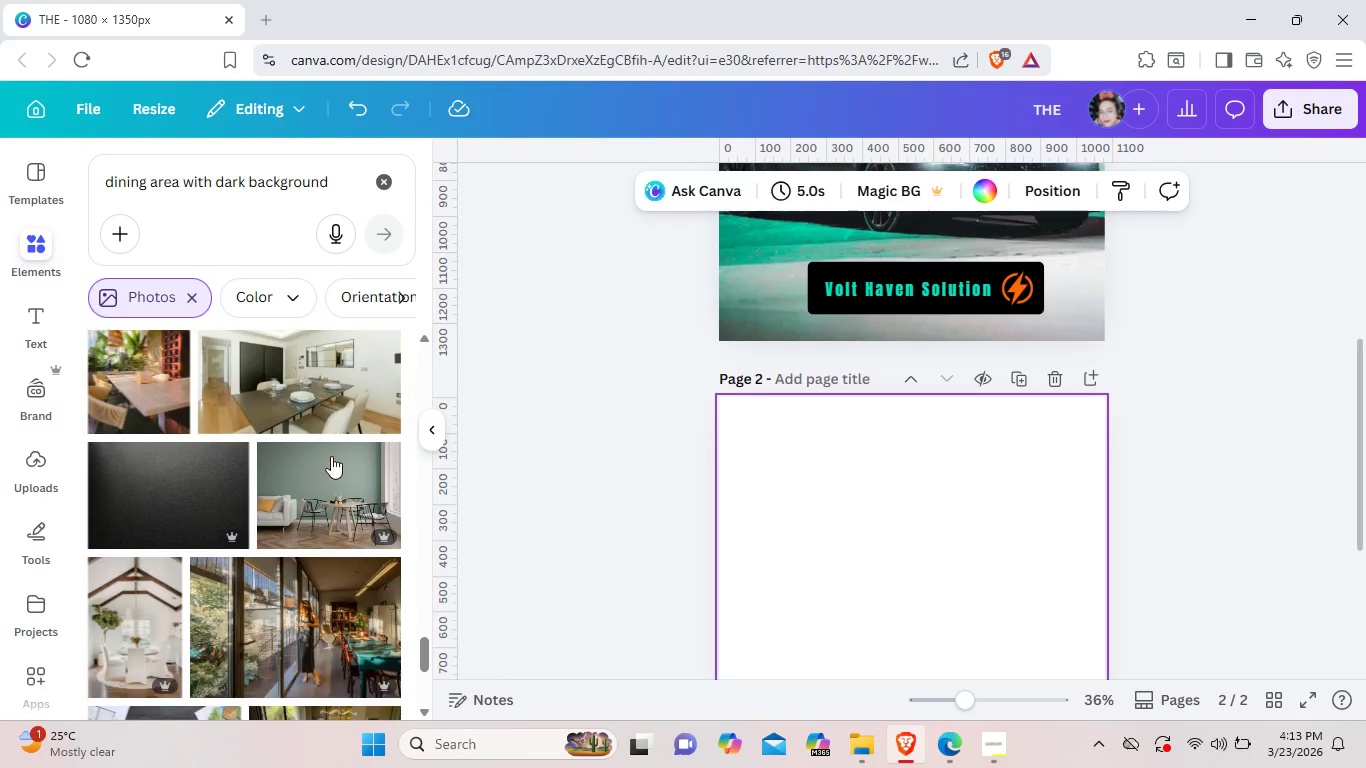 
scroll: coordinate [331, 456], scroll_direction: down, amount: 5.0
 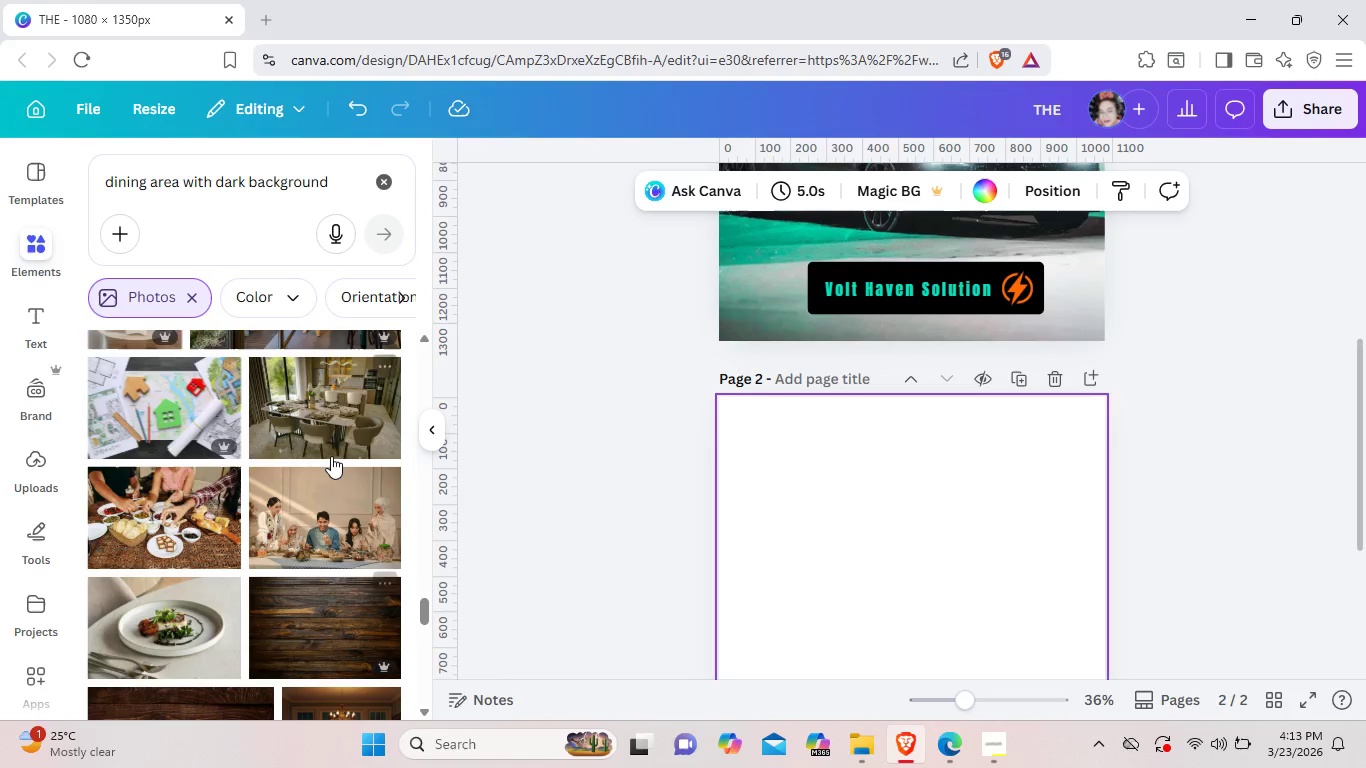 
scroll: coordinate [331, 456], scroll_direction: up, amount: 2.0
 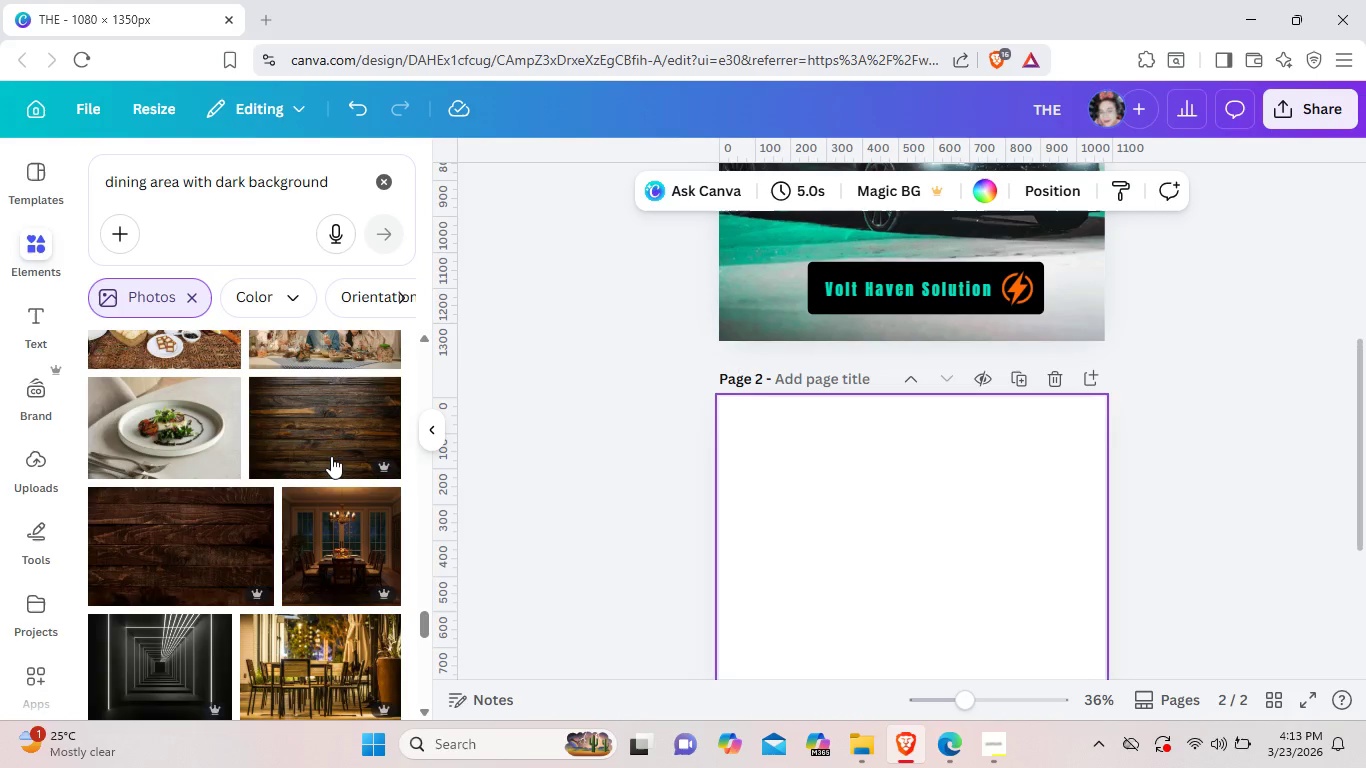 
scroll: coordinate [331, 456], scroll_direction: down, amount: 11.0
 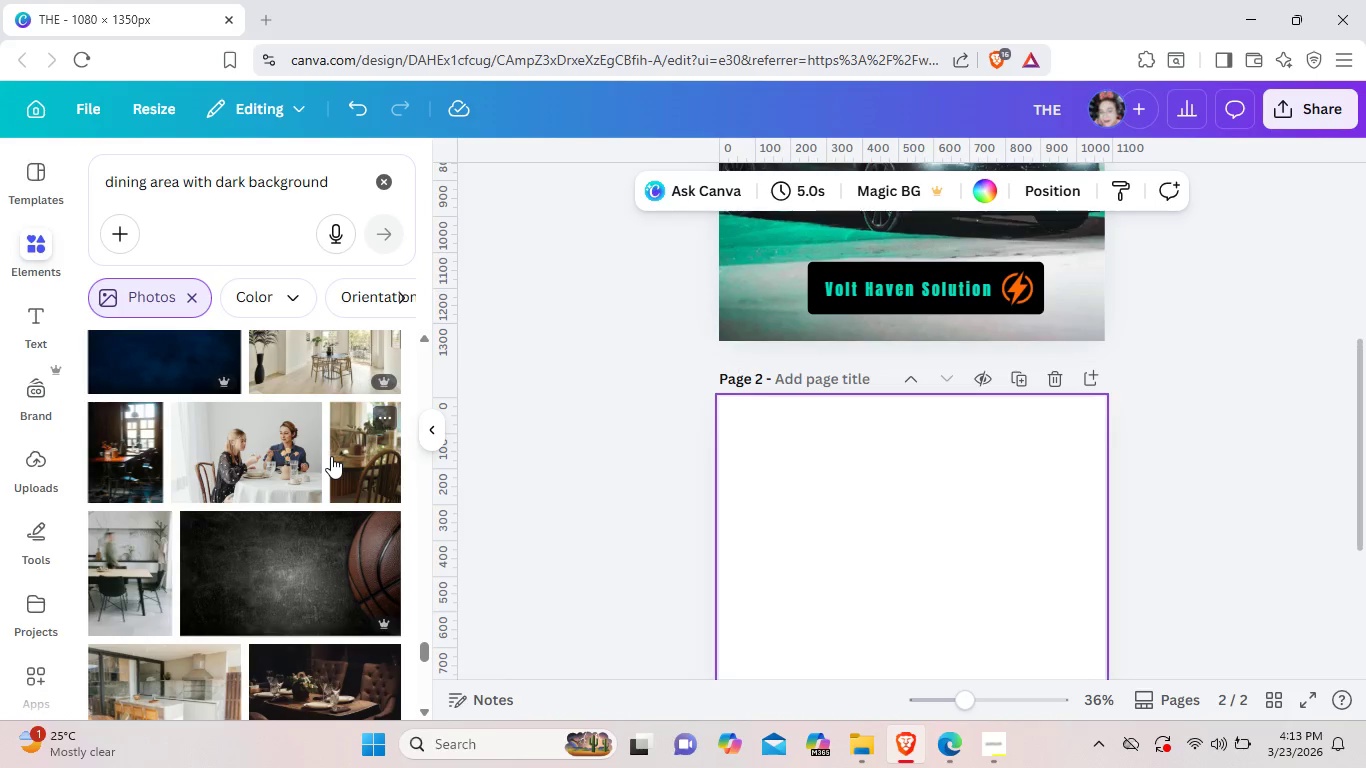 
scroll: coordinate [331, 456], scroll_direction: up, amount: 2.0
 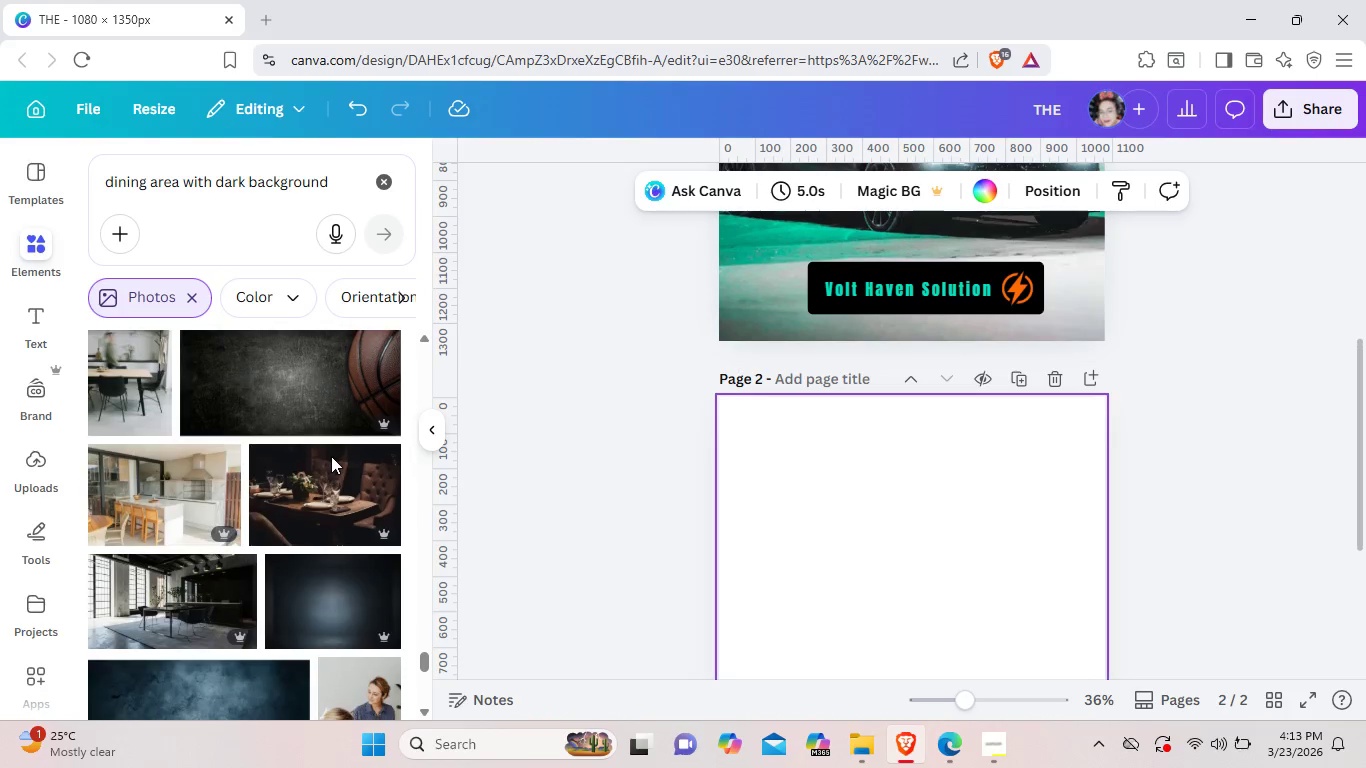 
scroll: coordinate [331, 456], scroll_direction: down, amount: 13.0
 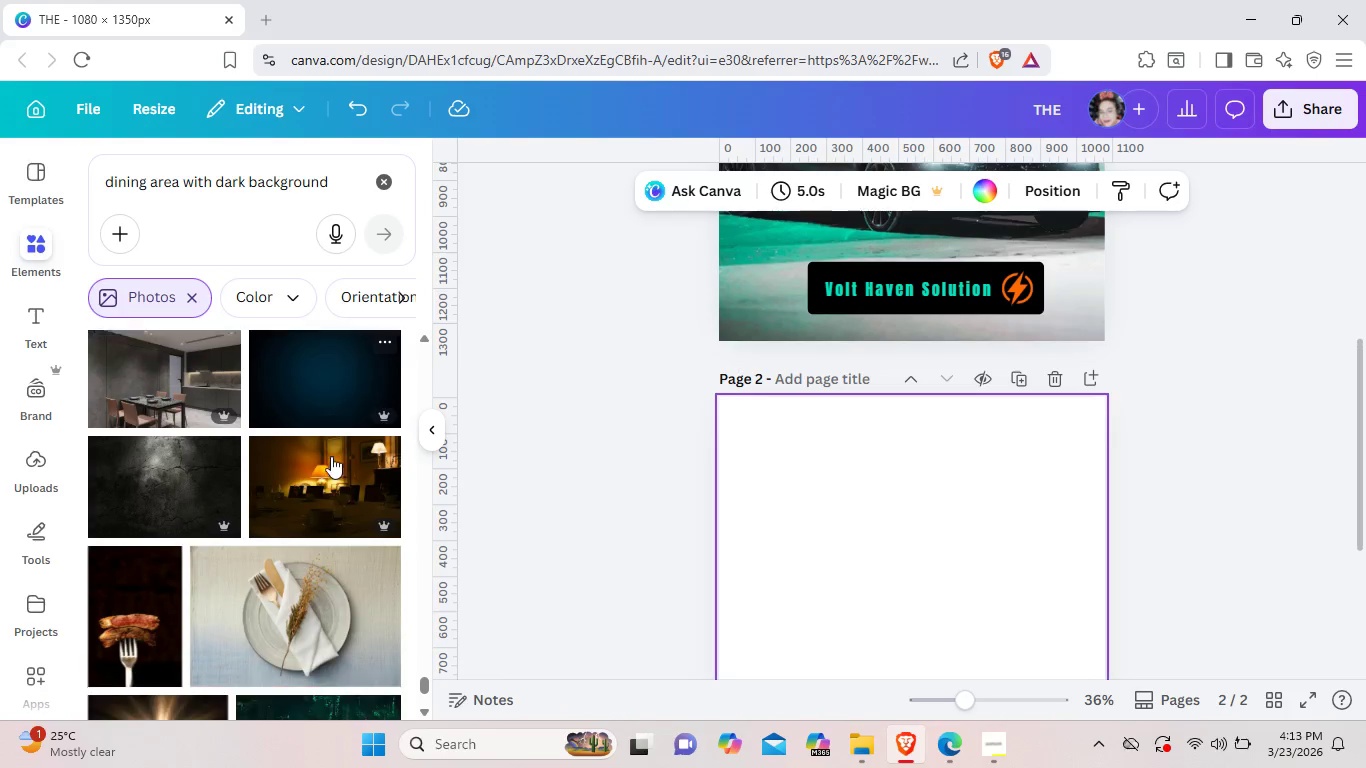 
scroll: coordinate [331, 456], scroll_direction: down, amount: 5.0
 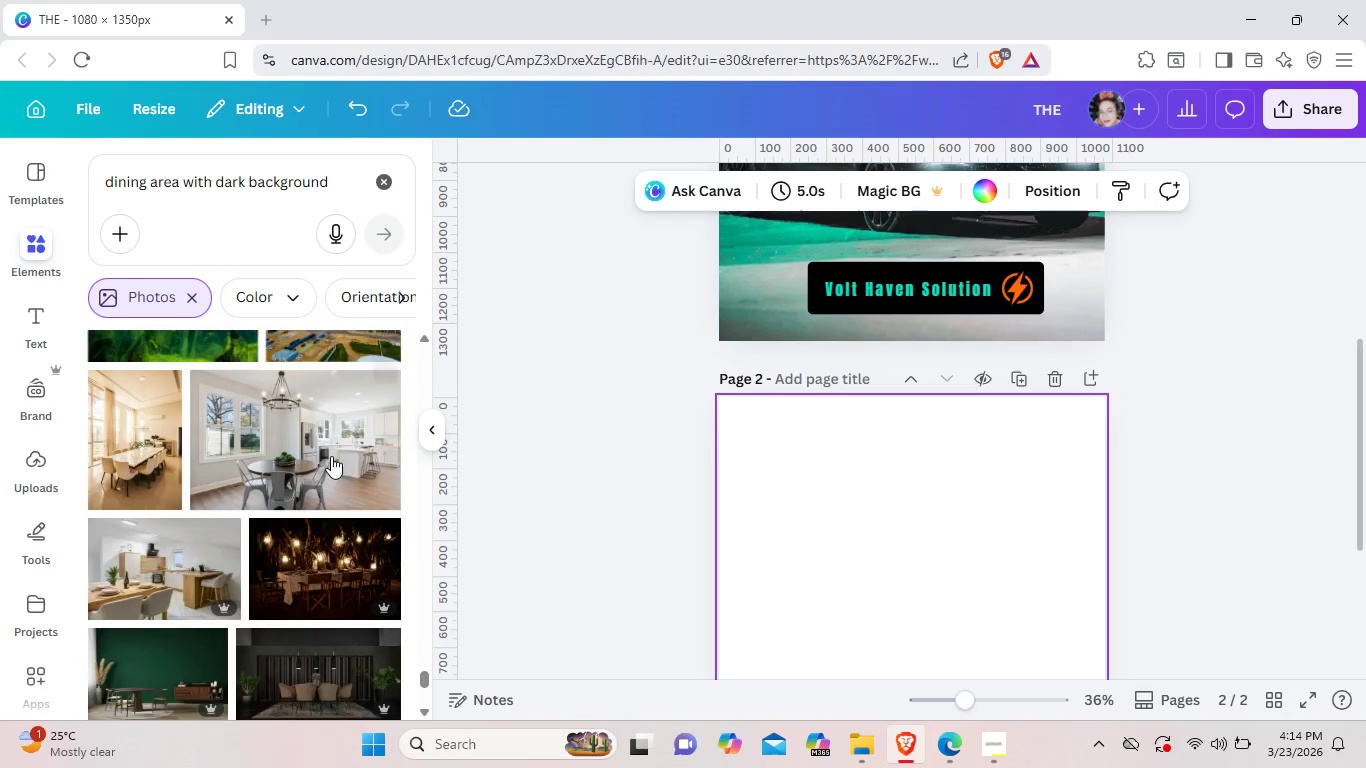 
scroll: coordinate [331, 456], scroll_direction: up, amount: 1.0
 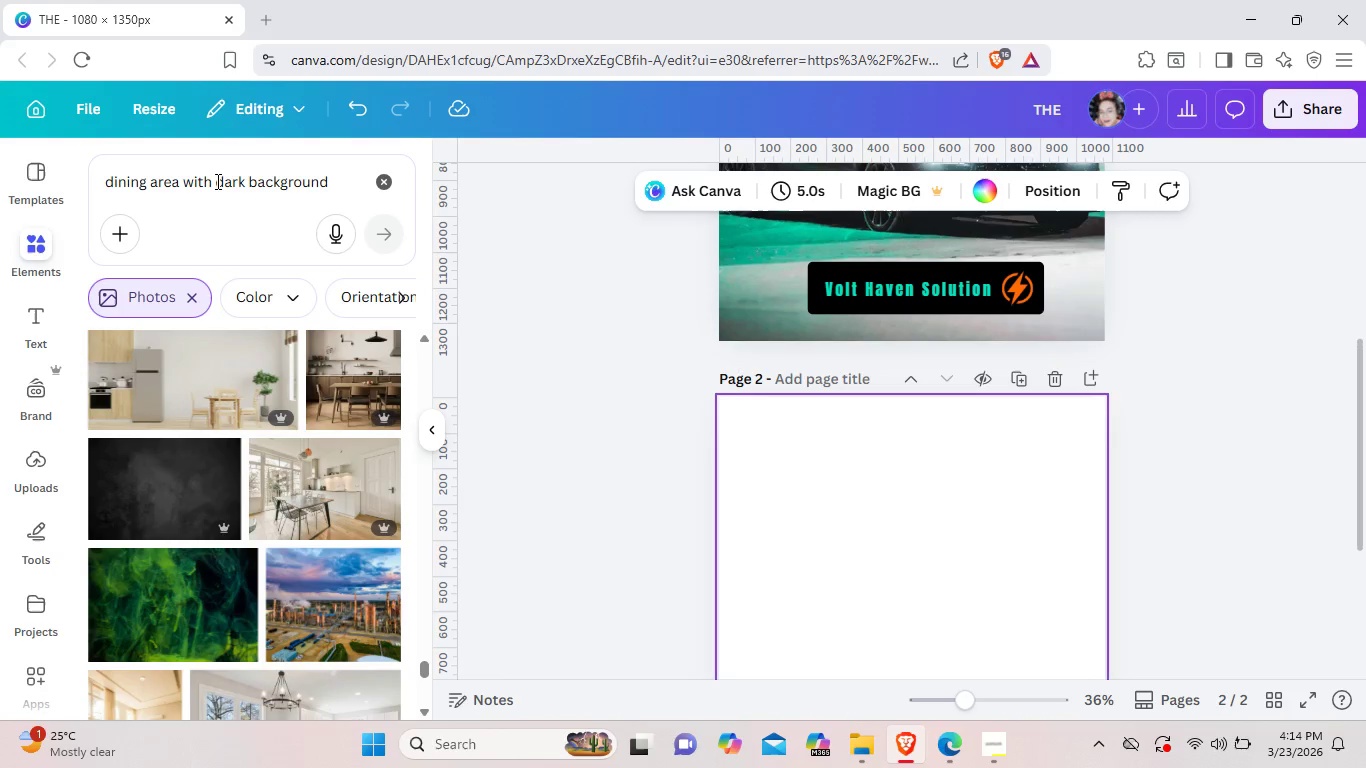 
left_click([215, 181])
 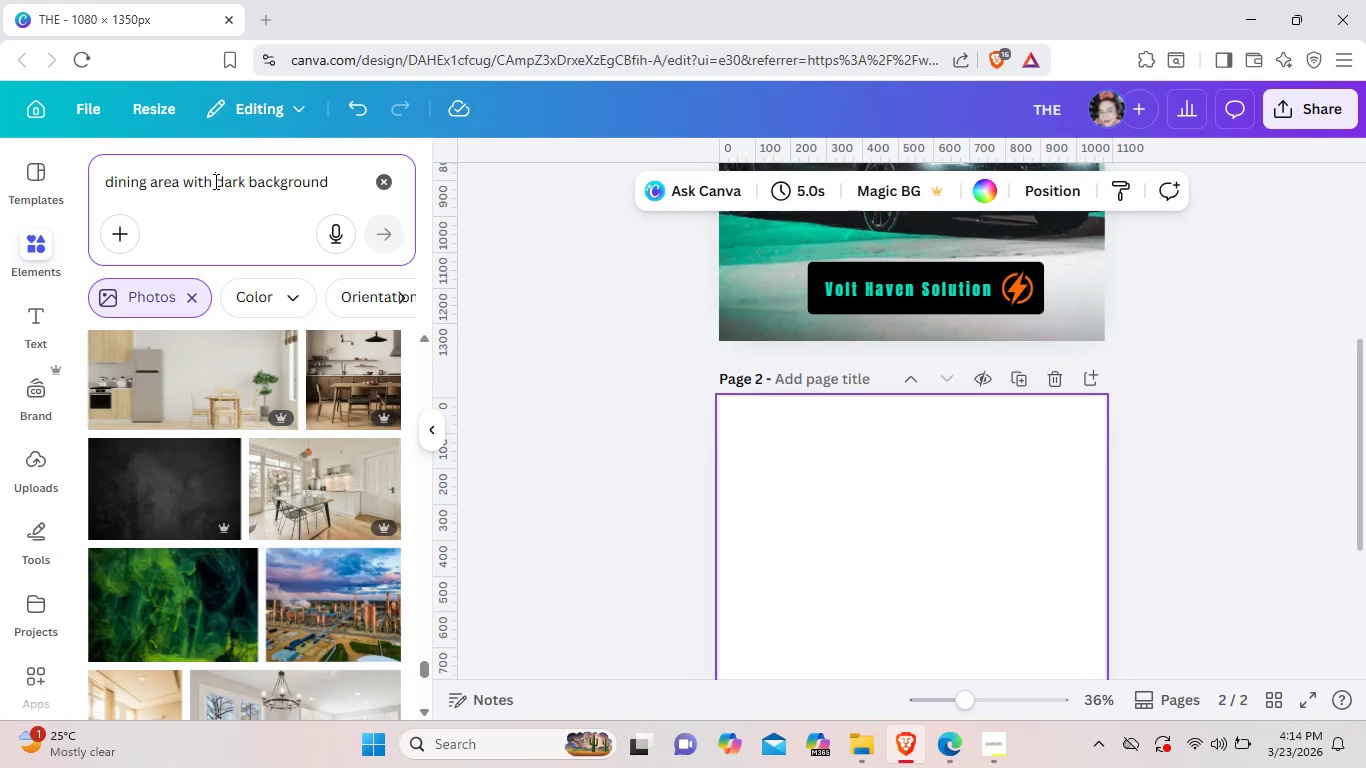 
left_click([214, 181])
 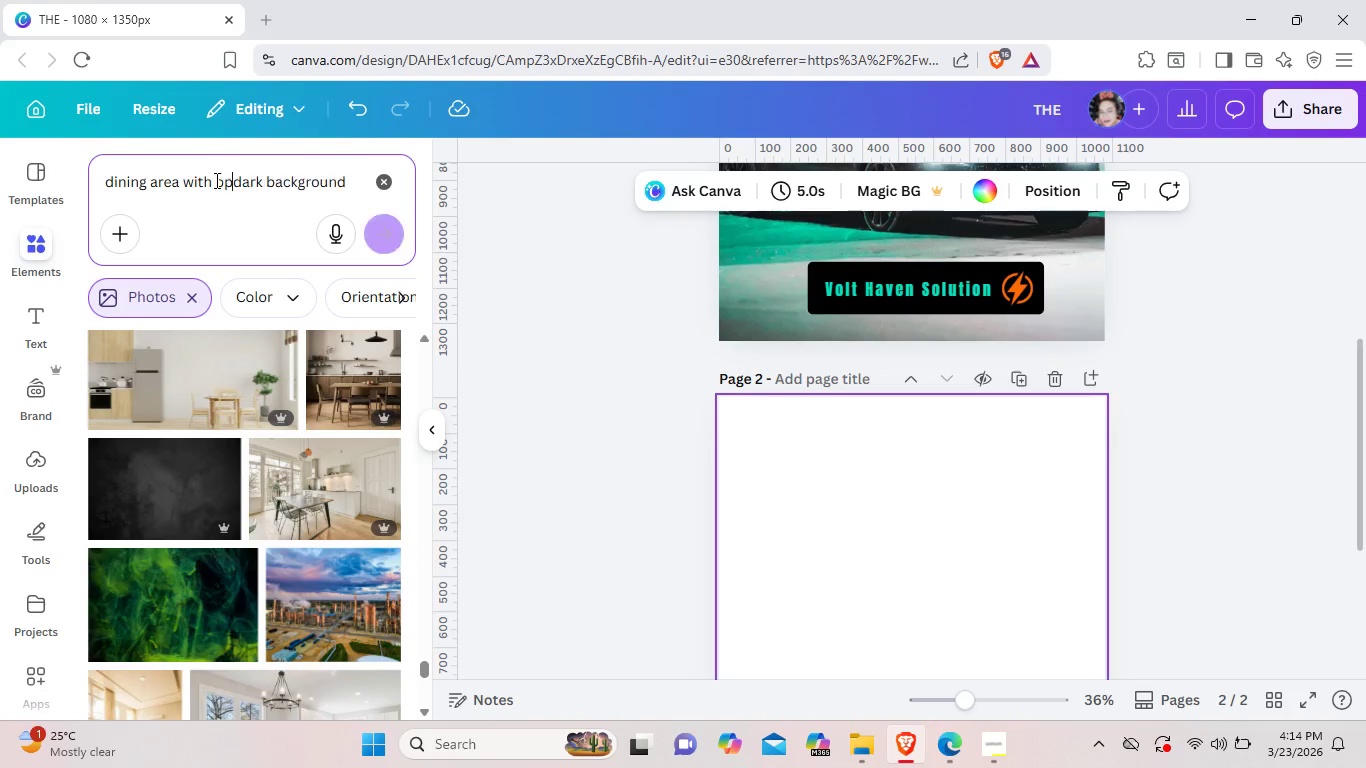 
type(open reri)
key(Backspace)
key(Backspace)
type(frigerator )
 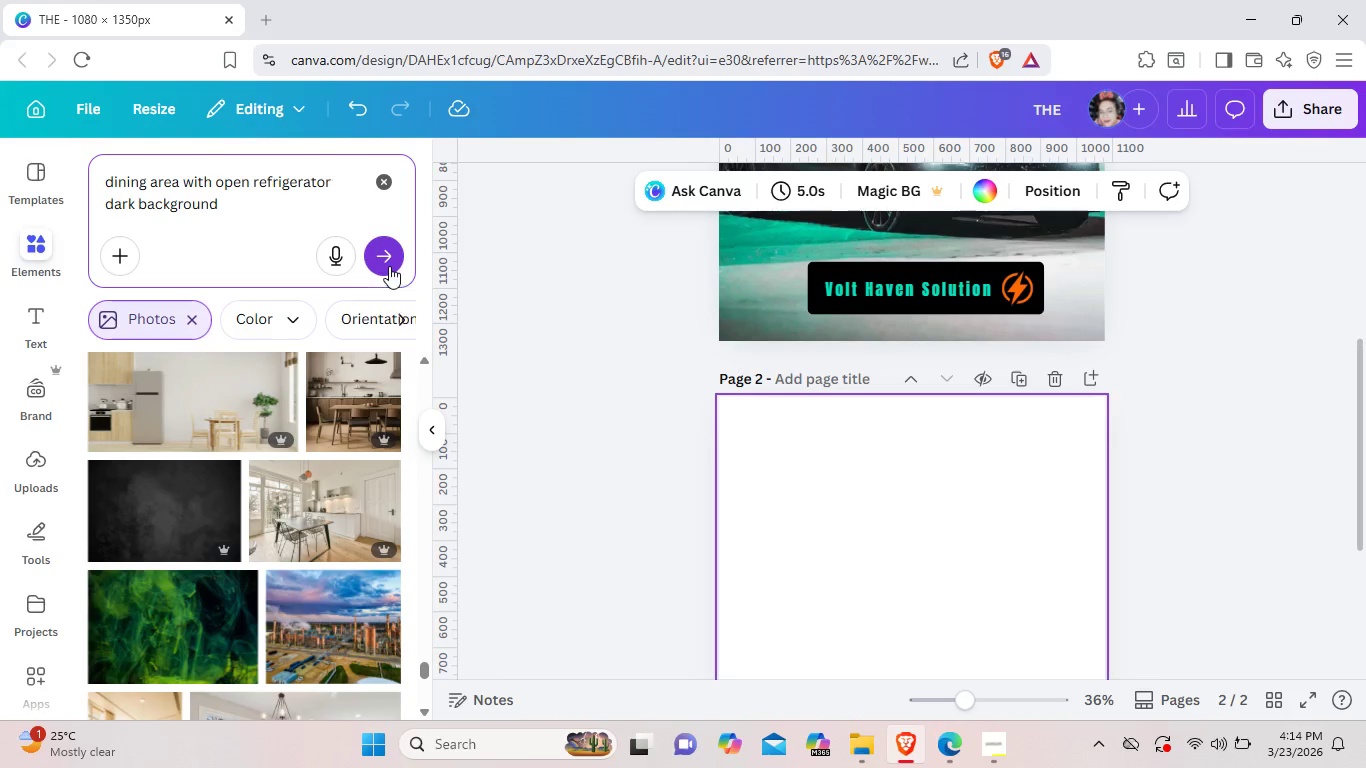 
left_click([389, 266])
 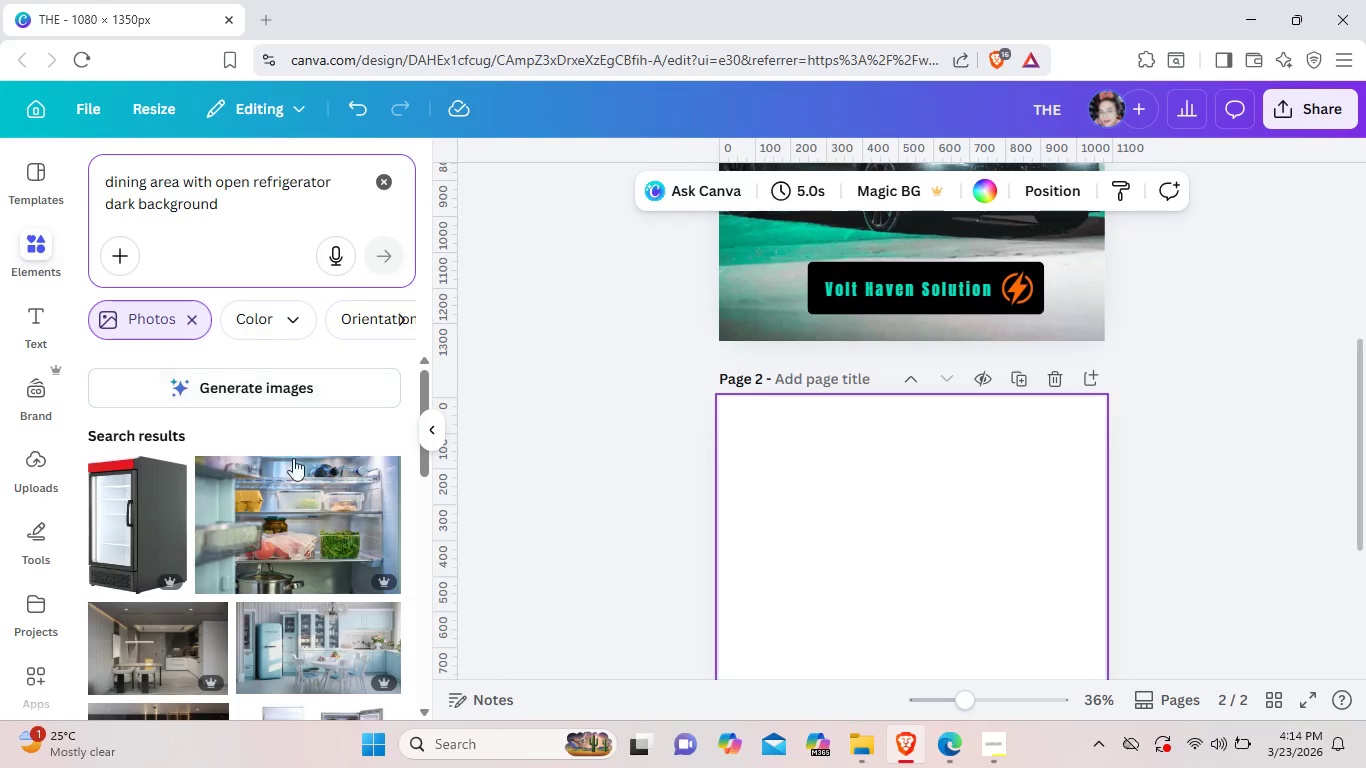 
scroll: coordinate [290, 468], scroll_direction: down, amount: 7.0
 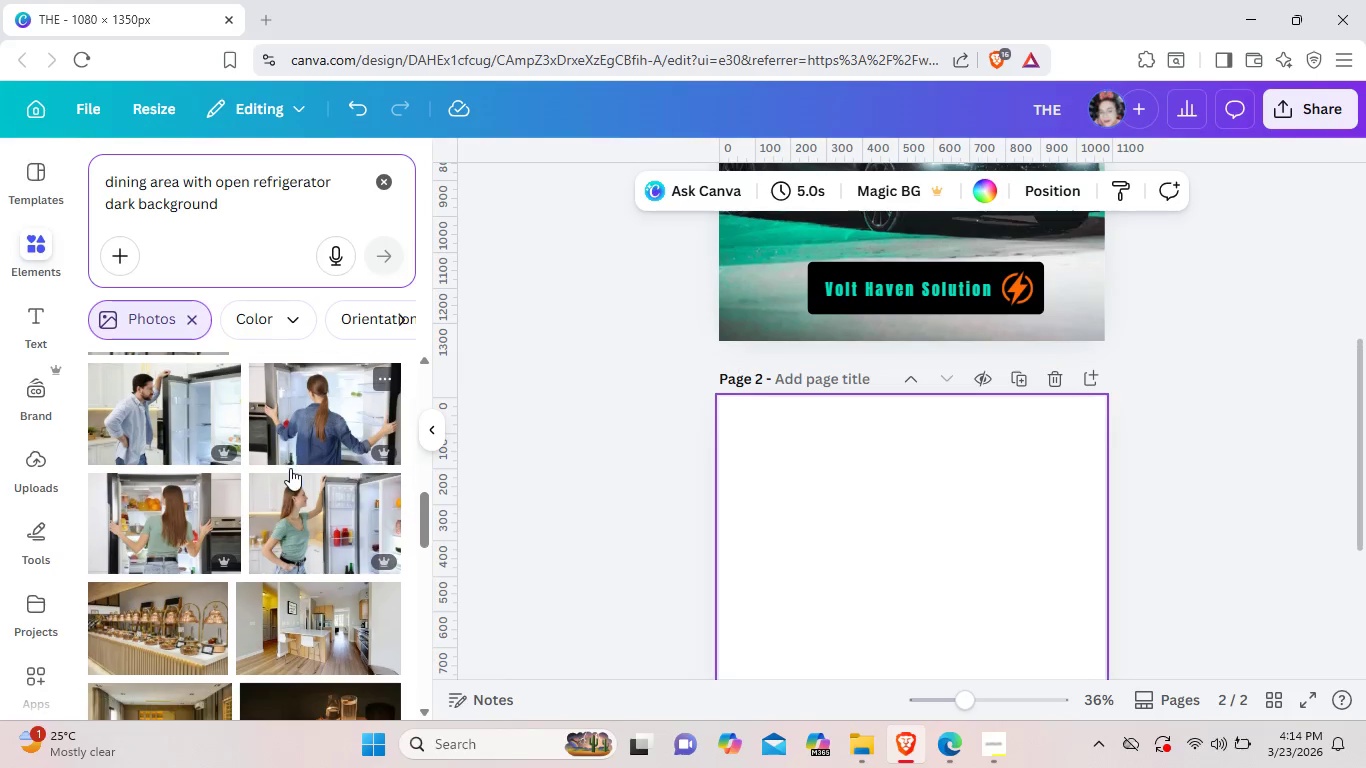 
scroll: coordinate [290, 468], scroll_direction: down, amount: 7.0
 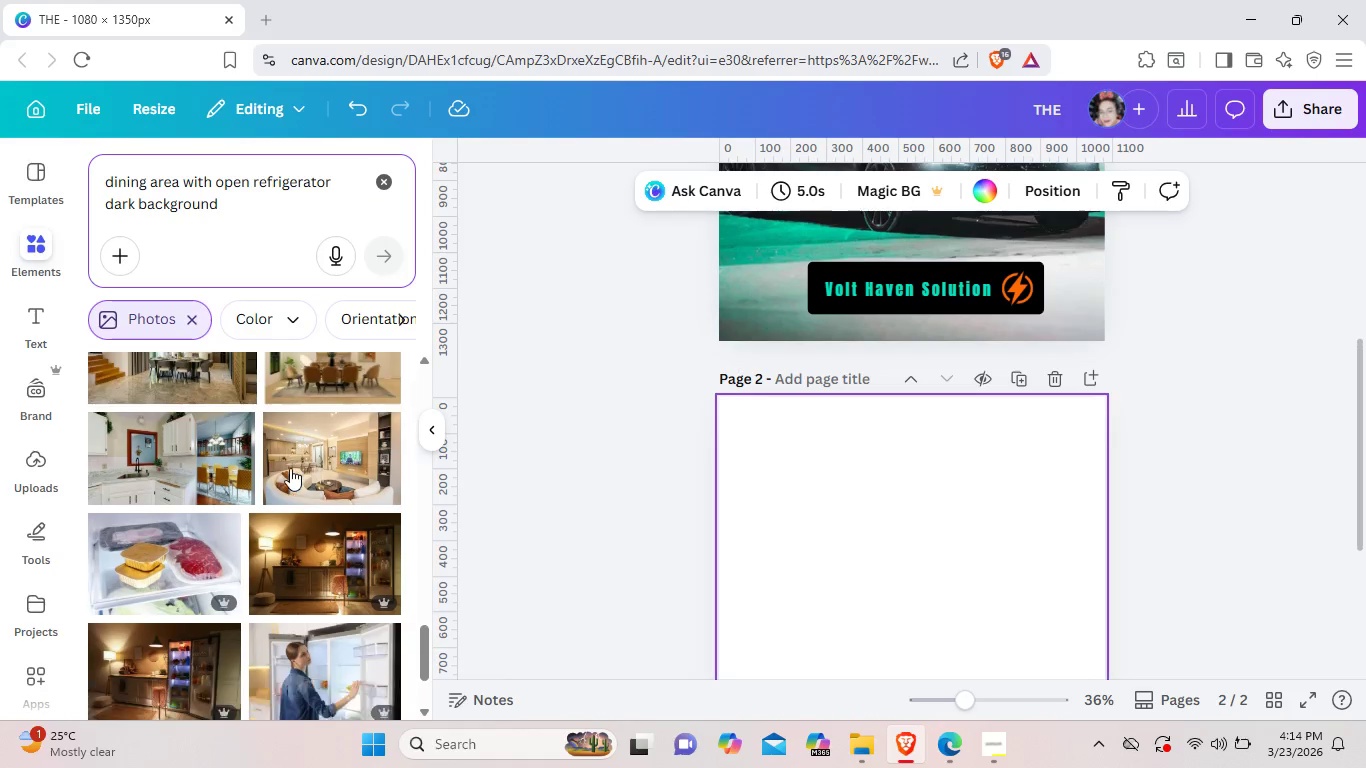 
scroll: coordinate [290, 468], scroll_direction: down, amount: 2.0
 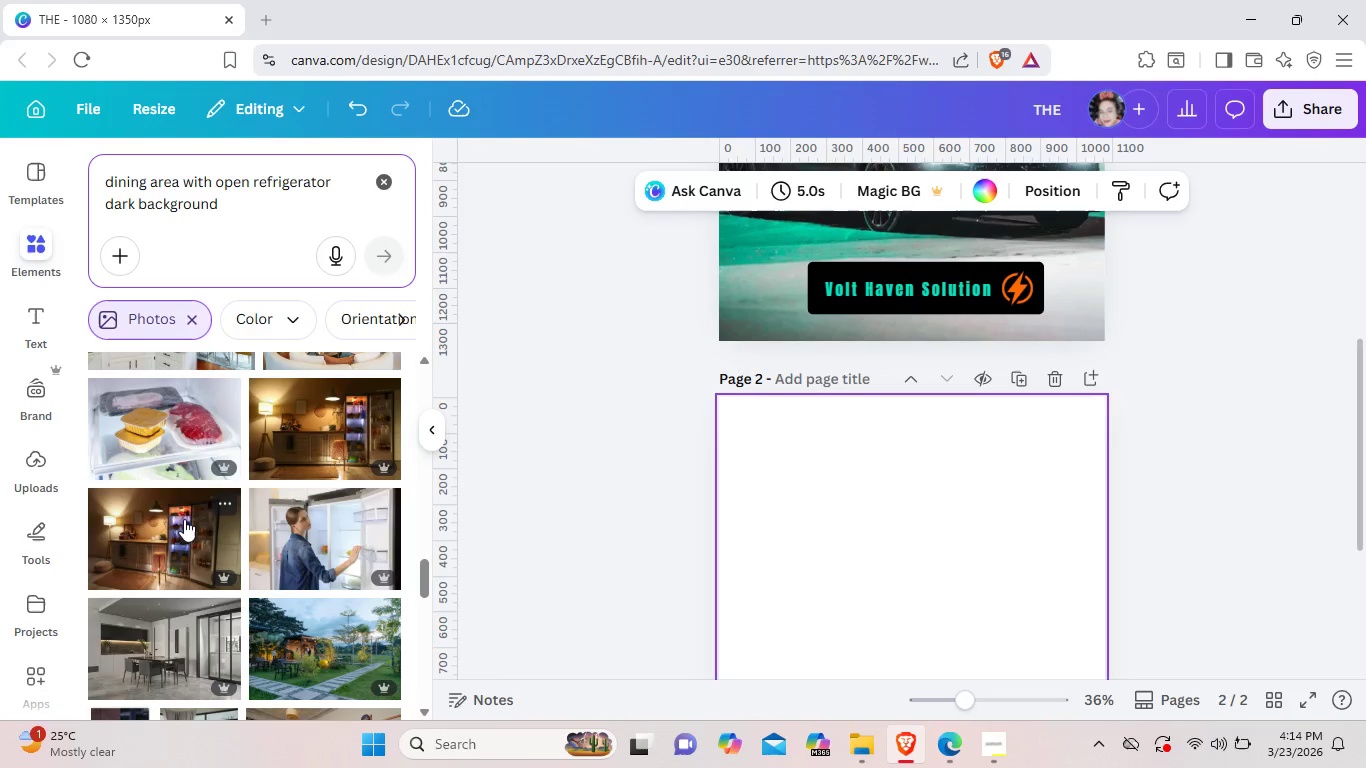 
left_click([184, 519])
 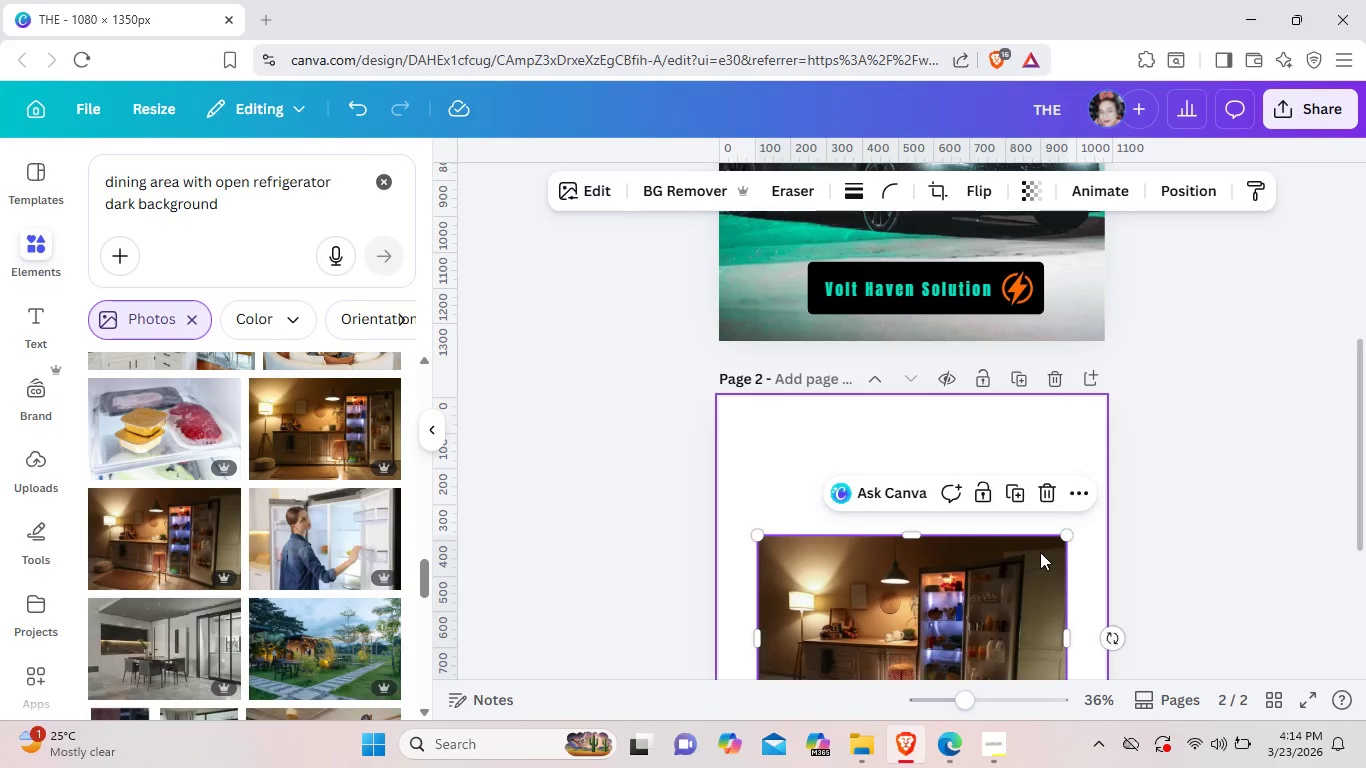 
scroll: coordinate [1040, 552], scroll_direction: down, amount: 2.0
 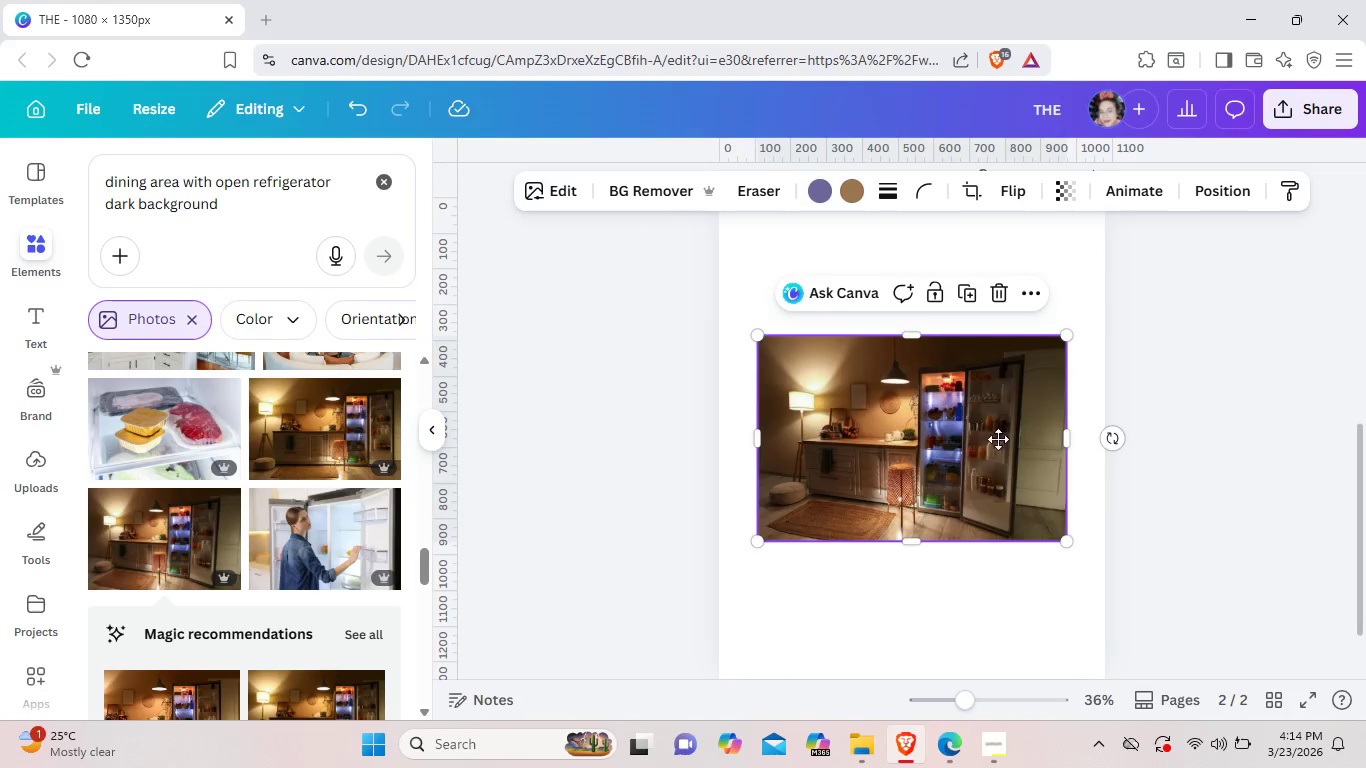 
left_click_drag(start_coordinate=[1005, 475], to_coordinate=[990, 411])
 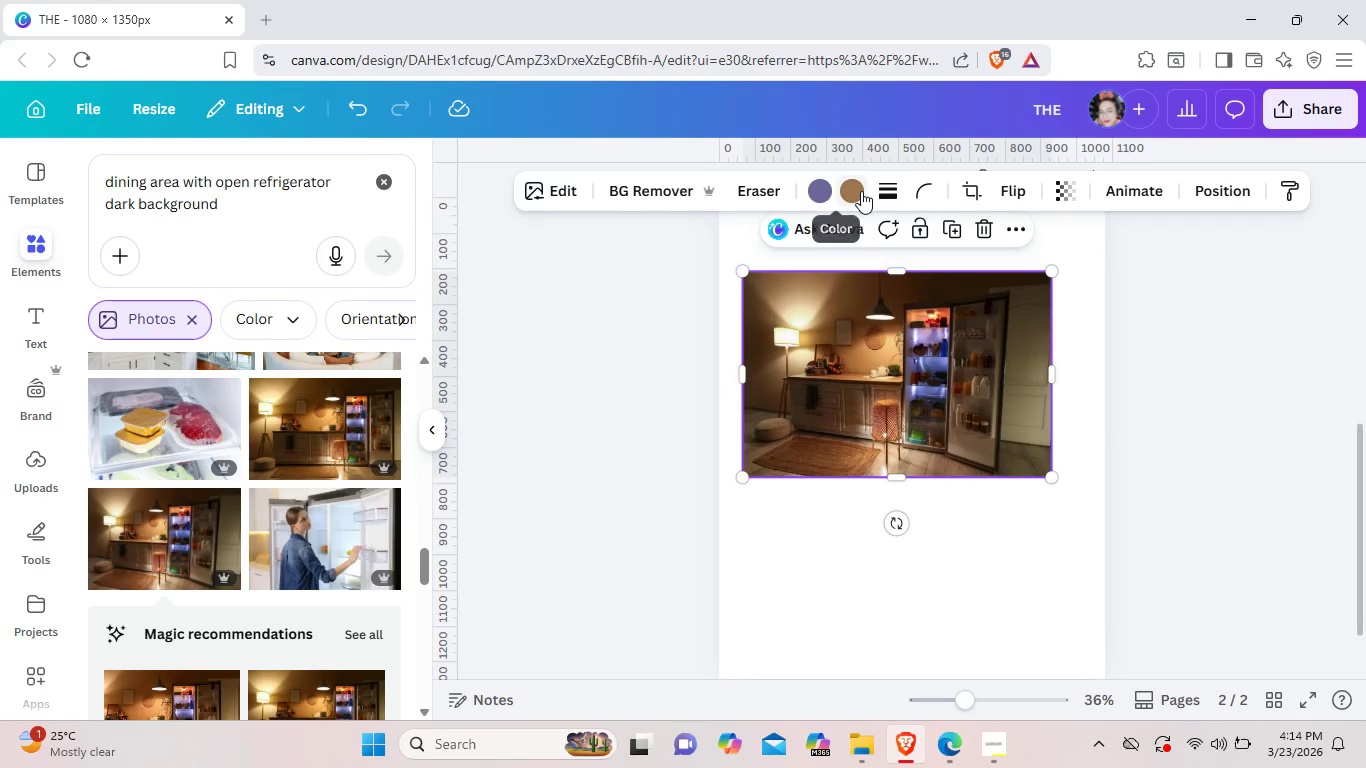 
left_click([861, 191])
 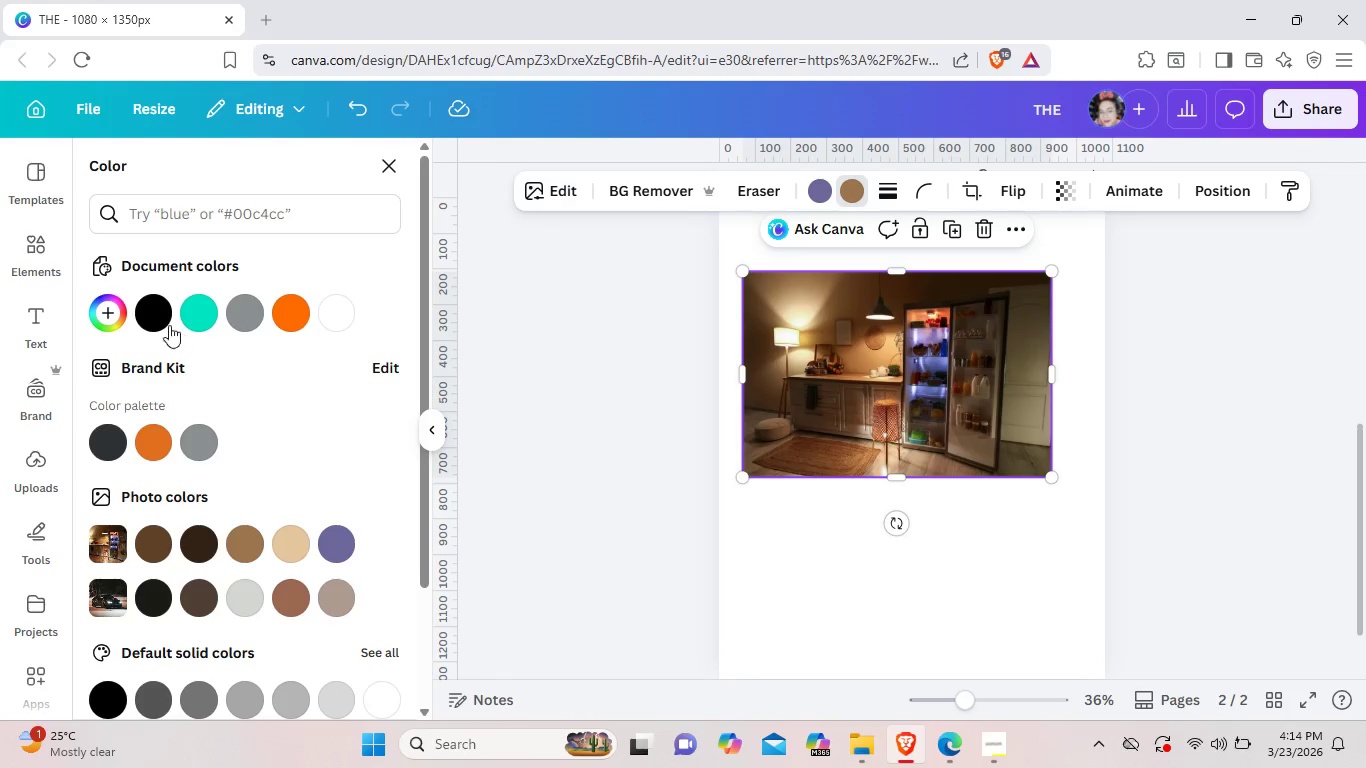 
left_click([157, 311])
 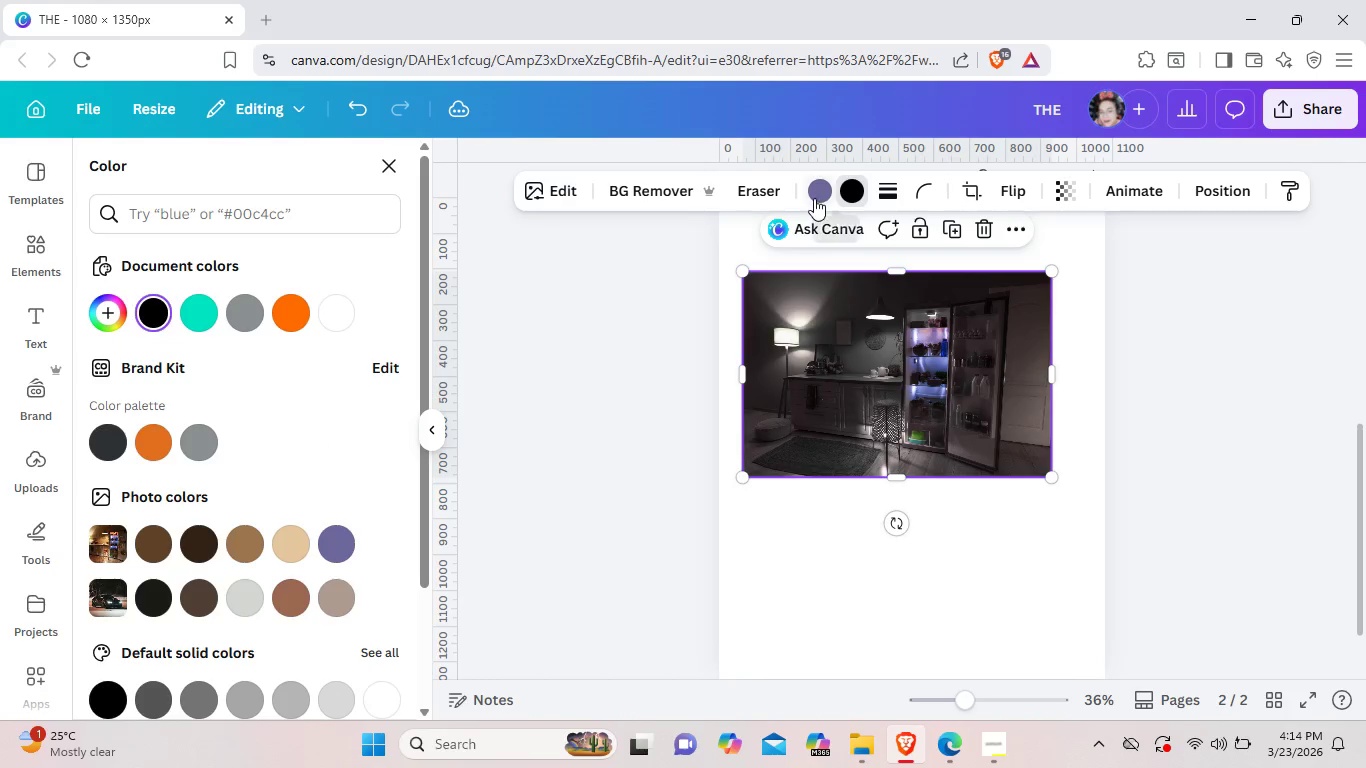 
left_click([814, 198])
 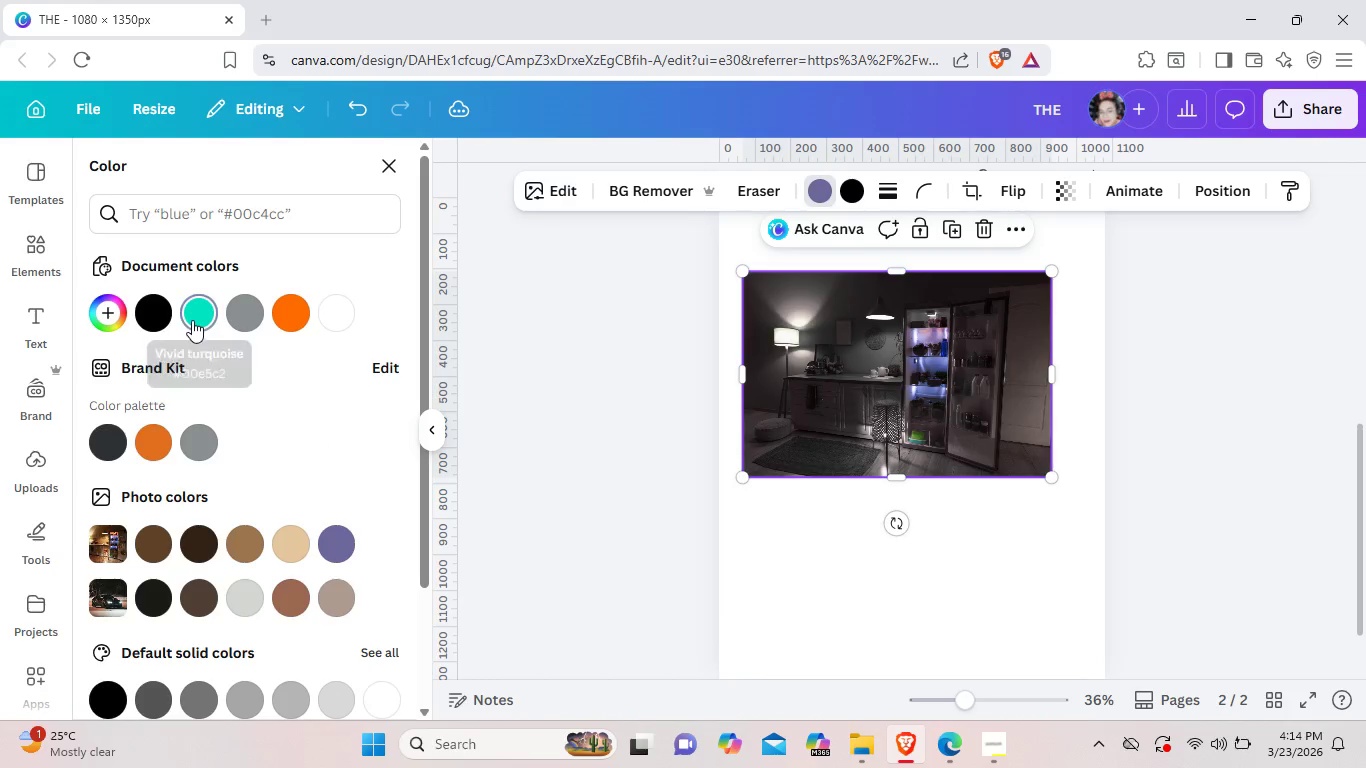 
left_click([192, 320])
 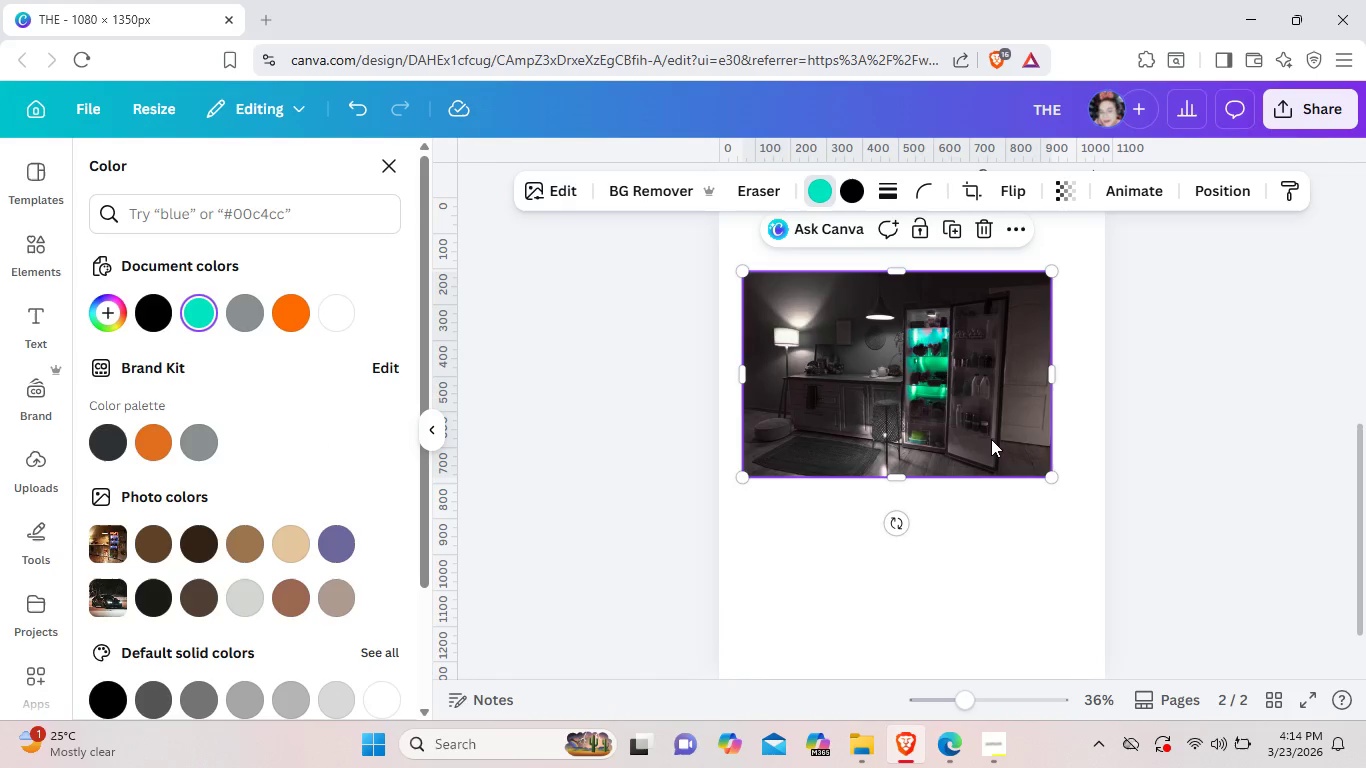 
left_click_drag(start_coordinate=[991, 439], to_coordinate=[992, 416])
 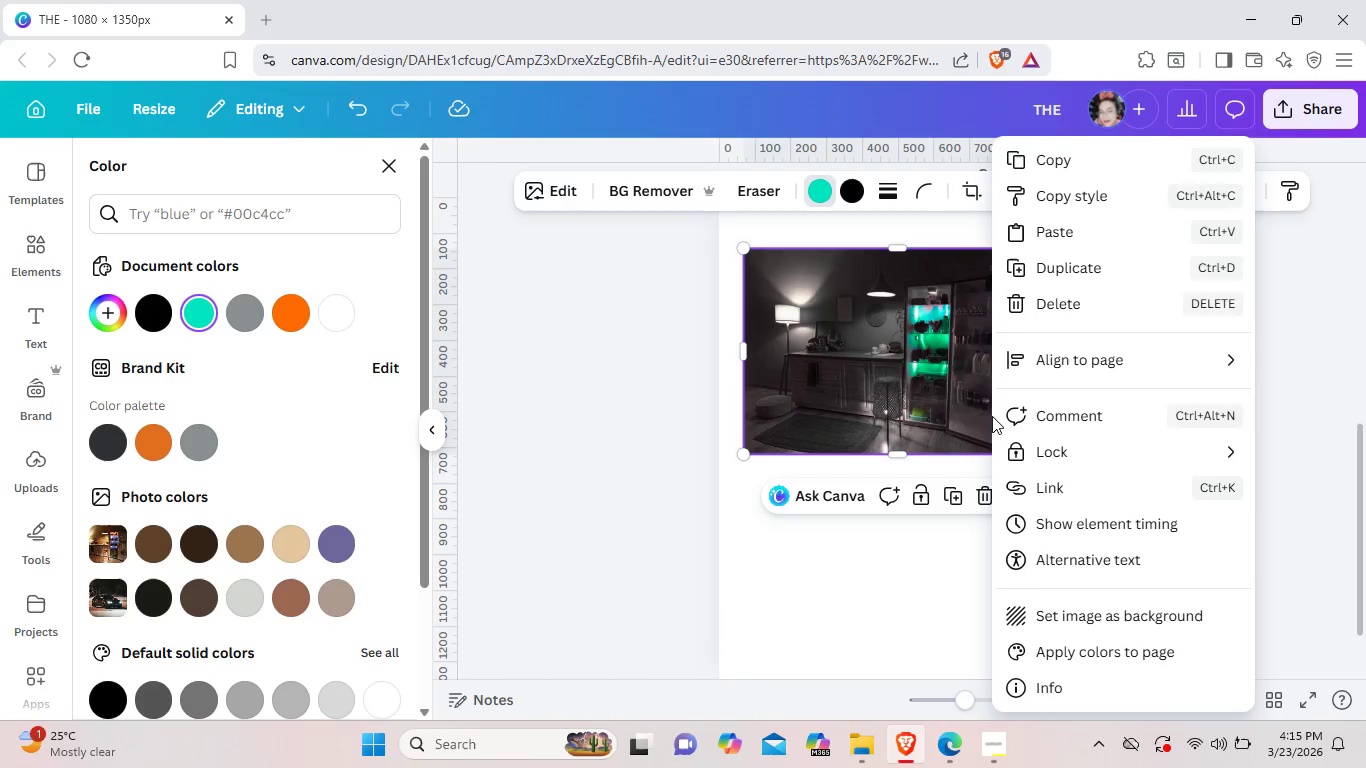 
right_click([992, 416])
 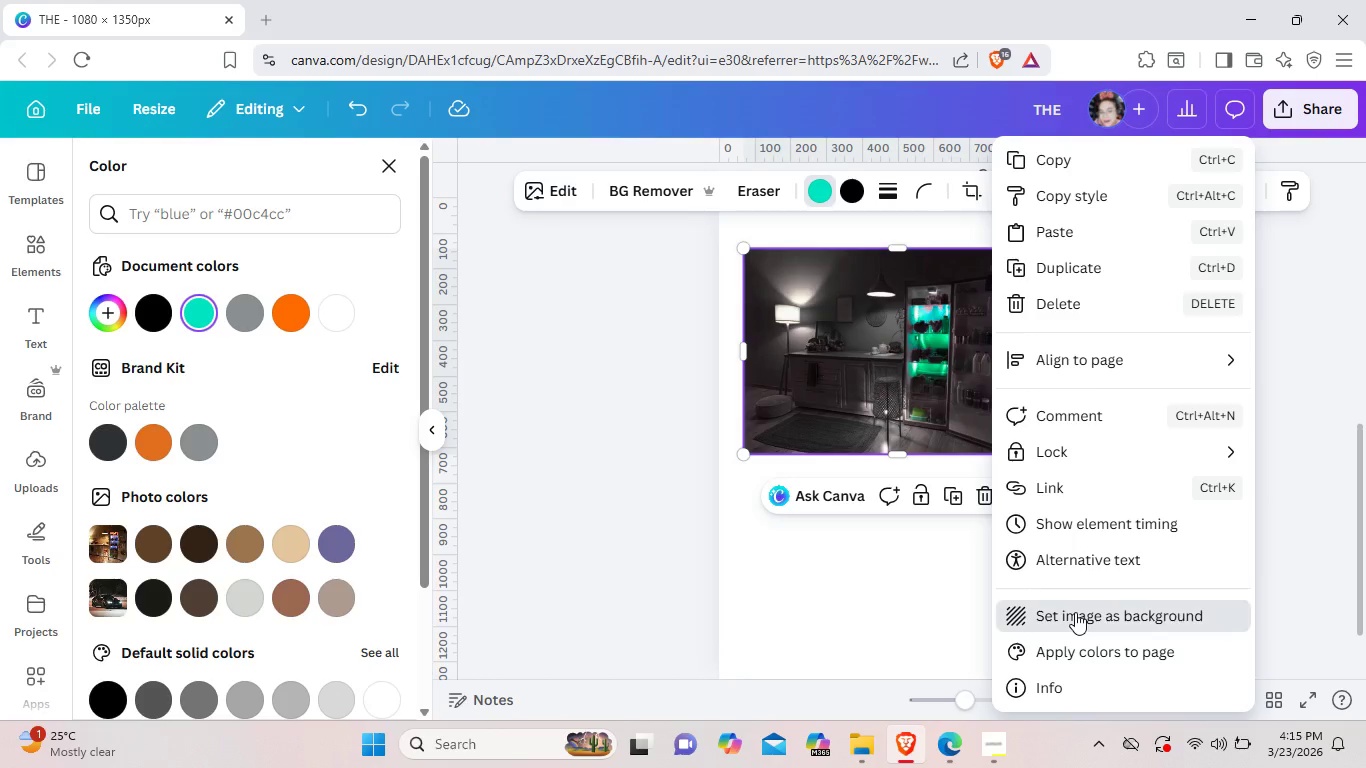 
left_click([1075, 612])
 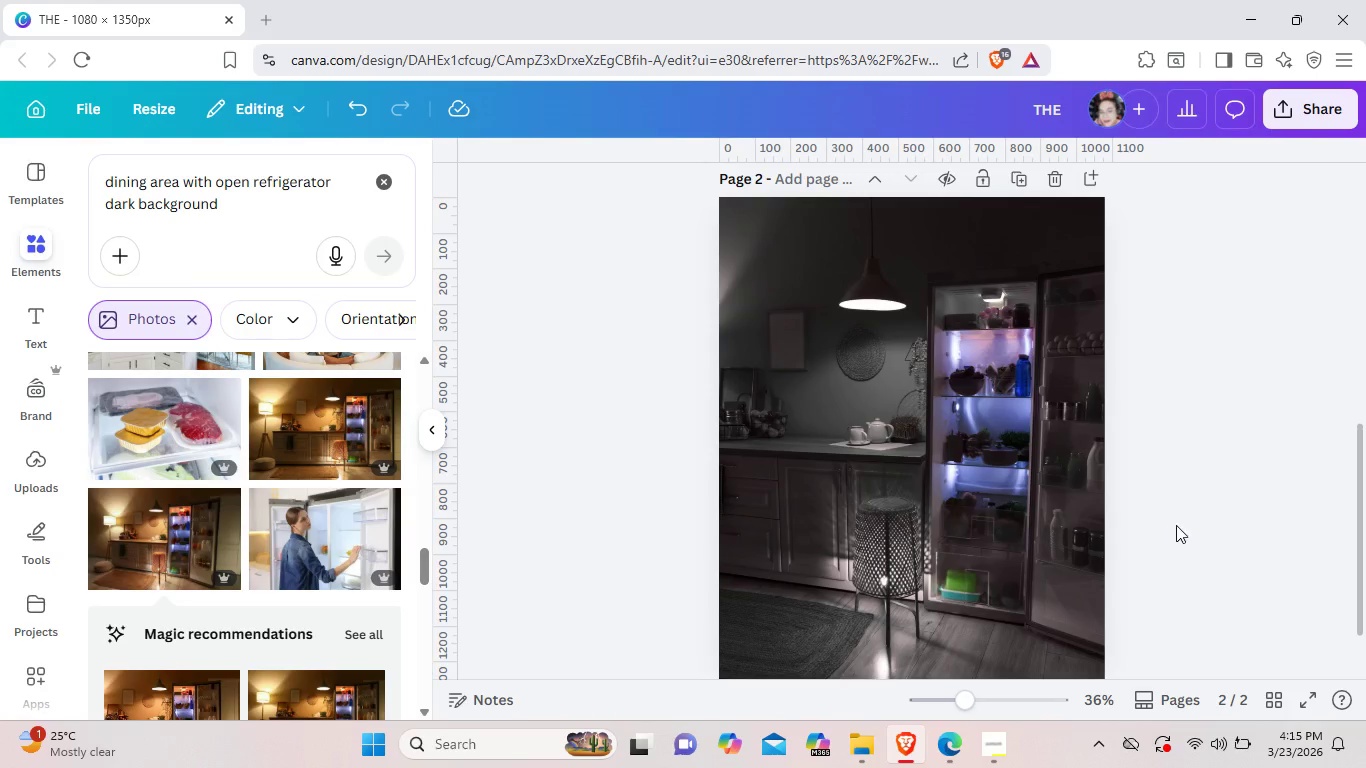 
left_click([1187, 523])
 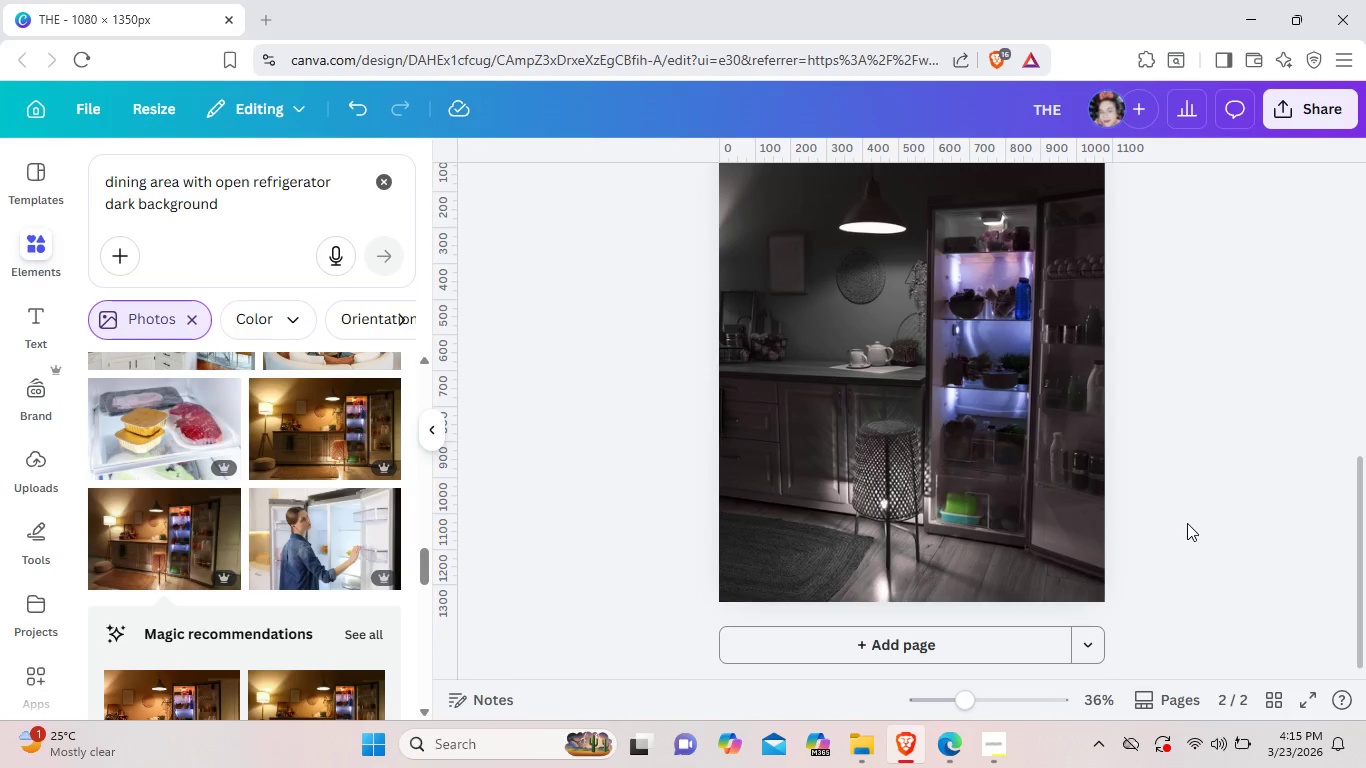 
scroll: coordinate [1187, 523], scroll_direction: down, amount: 2.0
 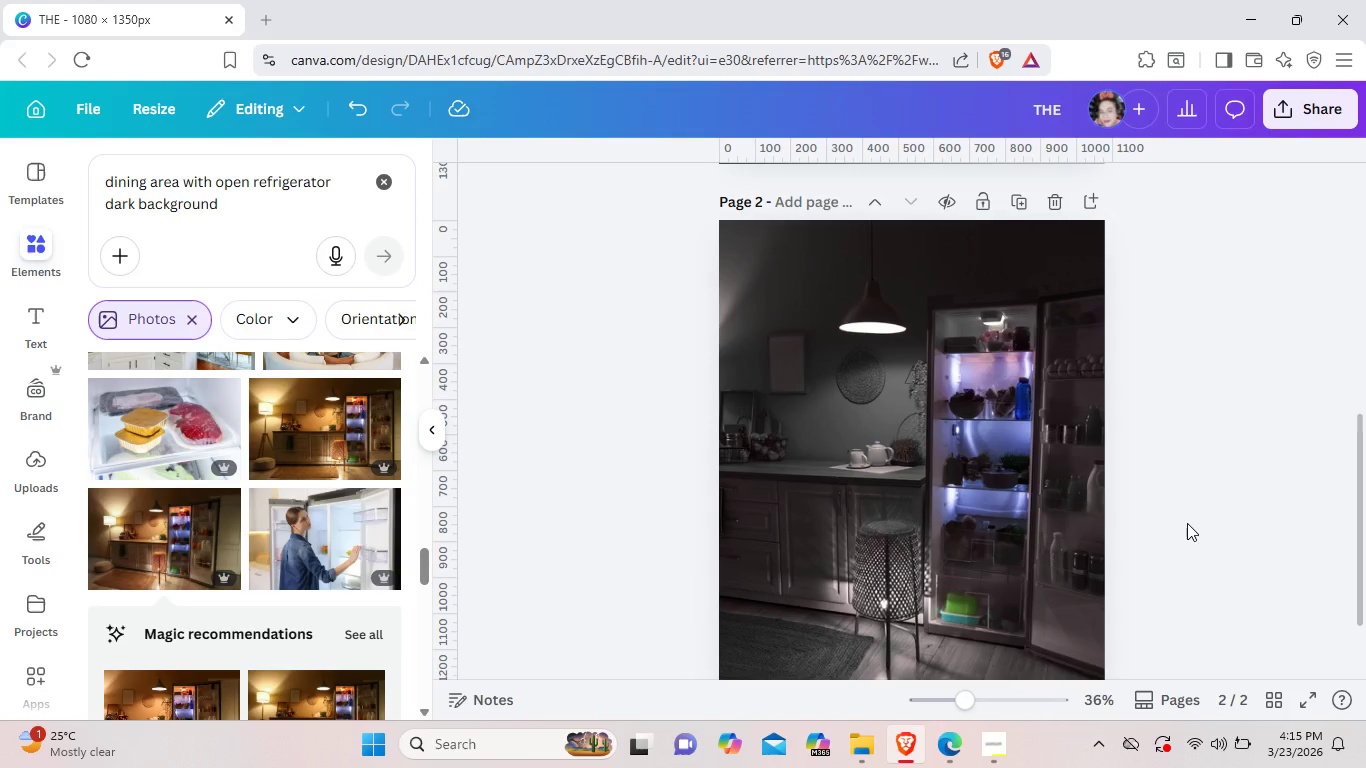 
scroll: coordinate [1187, 523], scroll_direction: up, amount: 1.0
 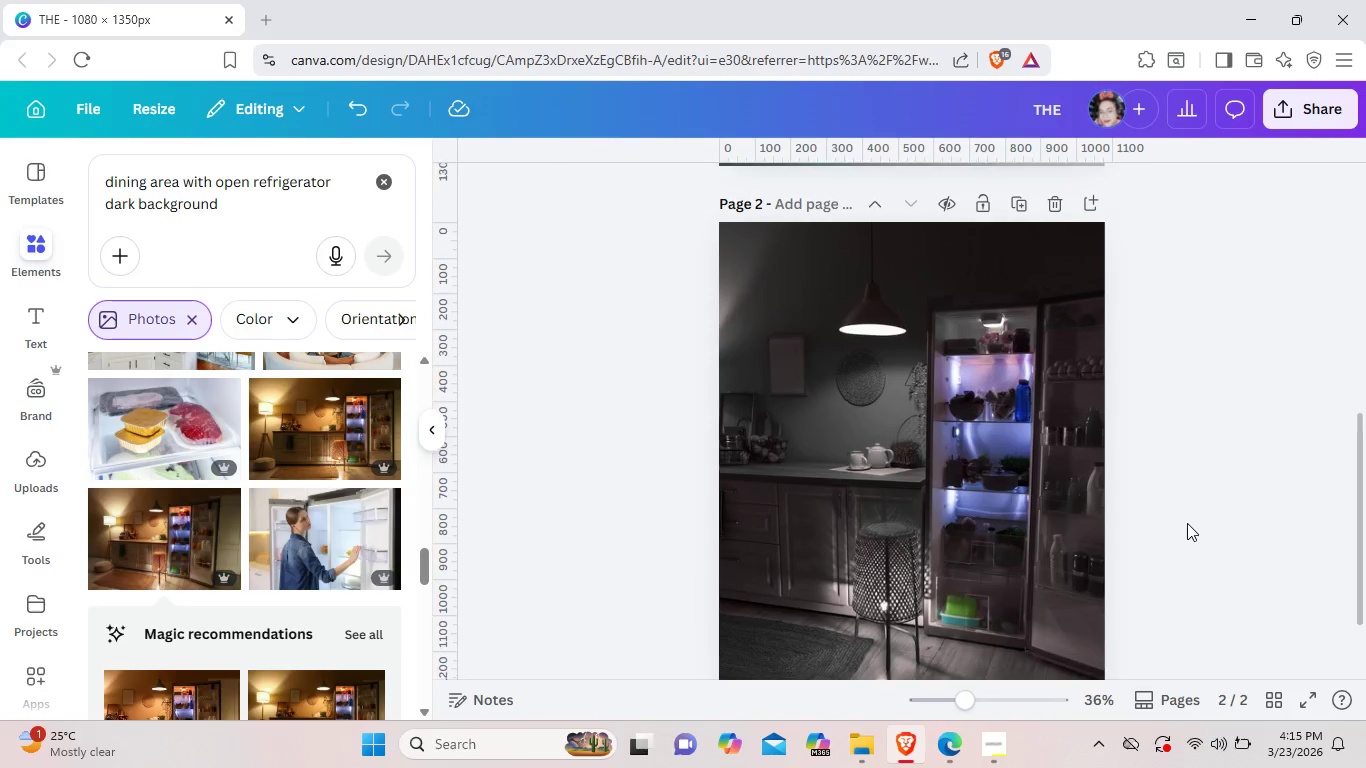 
left_click([1187, 523])
 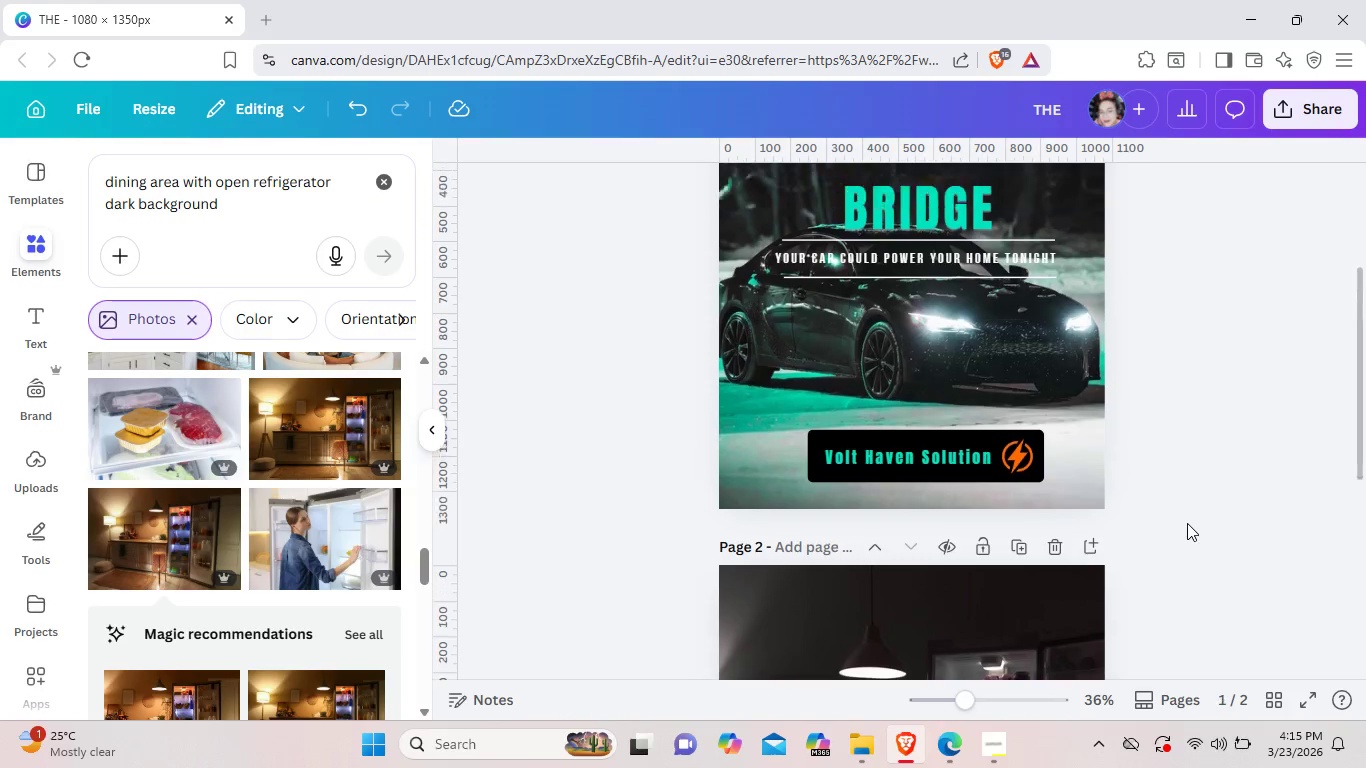 
scroll: coordinate [1187, 523], scroll_direction: up, amount: 6.0
 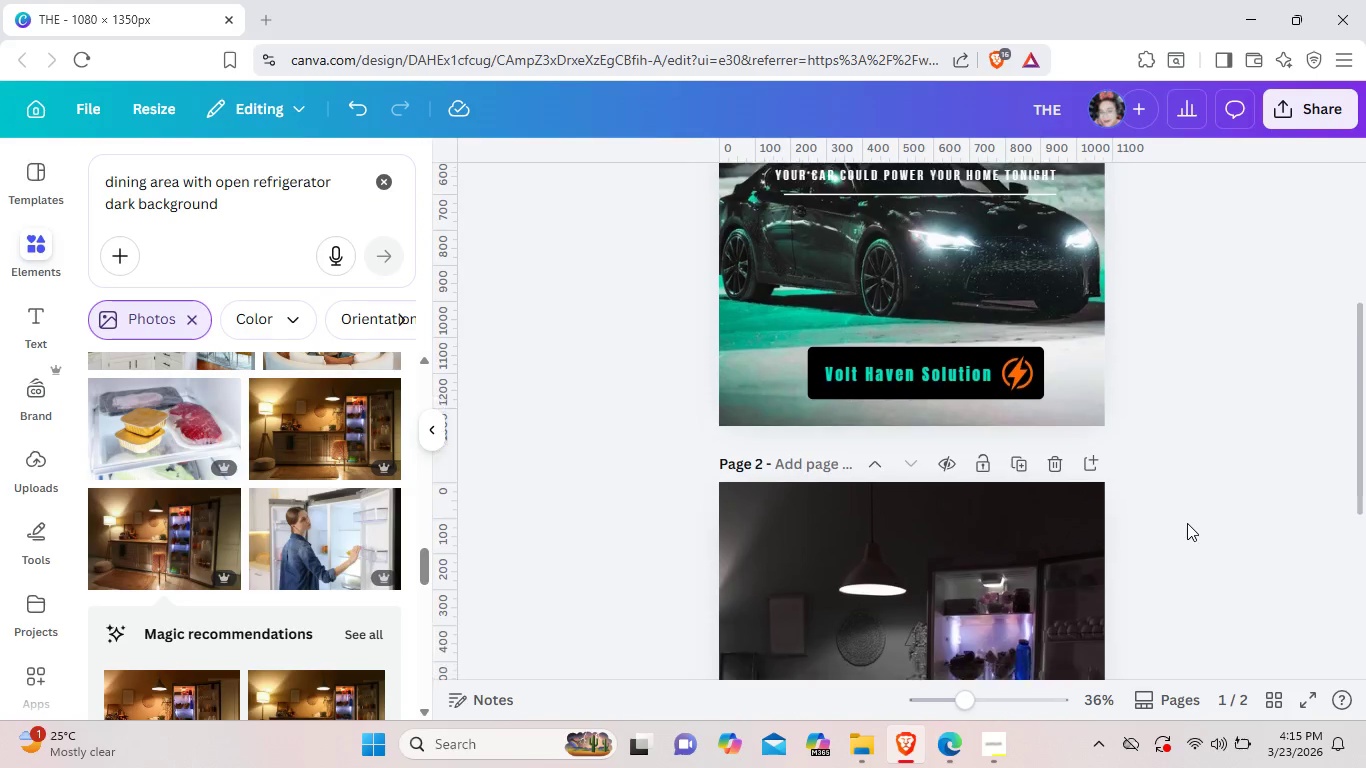 
scroll: coordinate [1187, 523], scroll_direction: down, amount: 6.0
 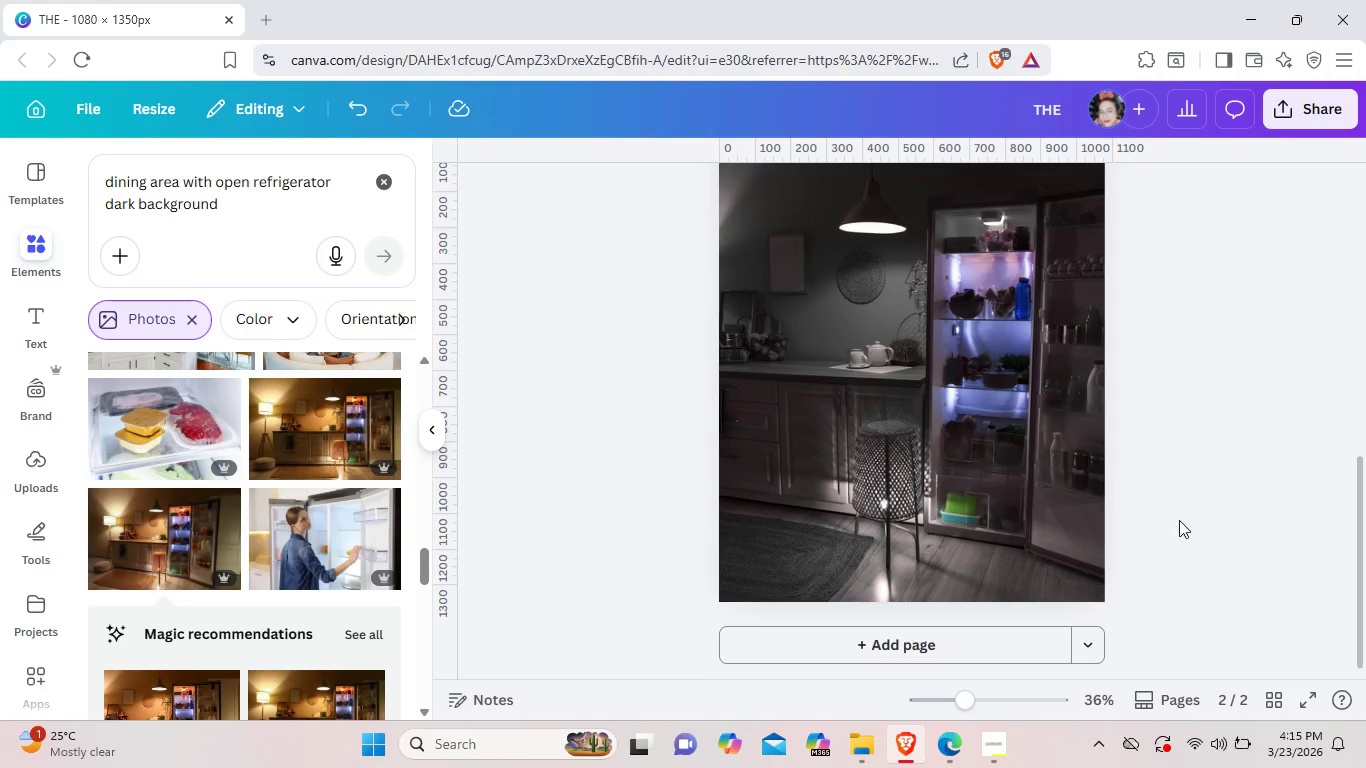 
left_click([1184, 518])
 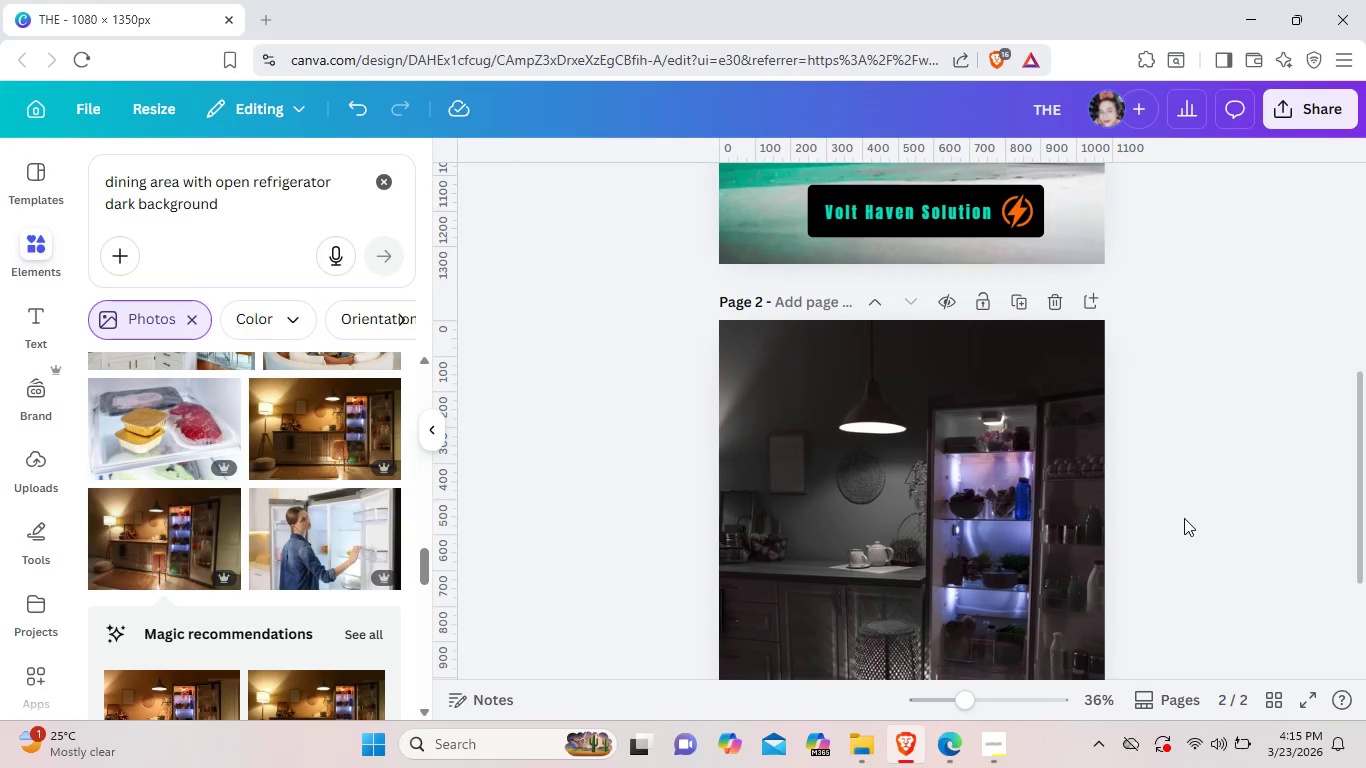 
scroll: coordinate [1184, 518], scroll_direction: up, amount: 2.0
 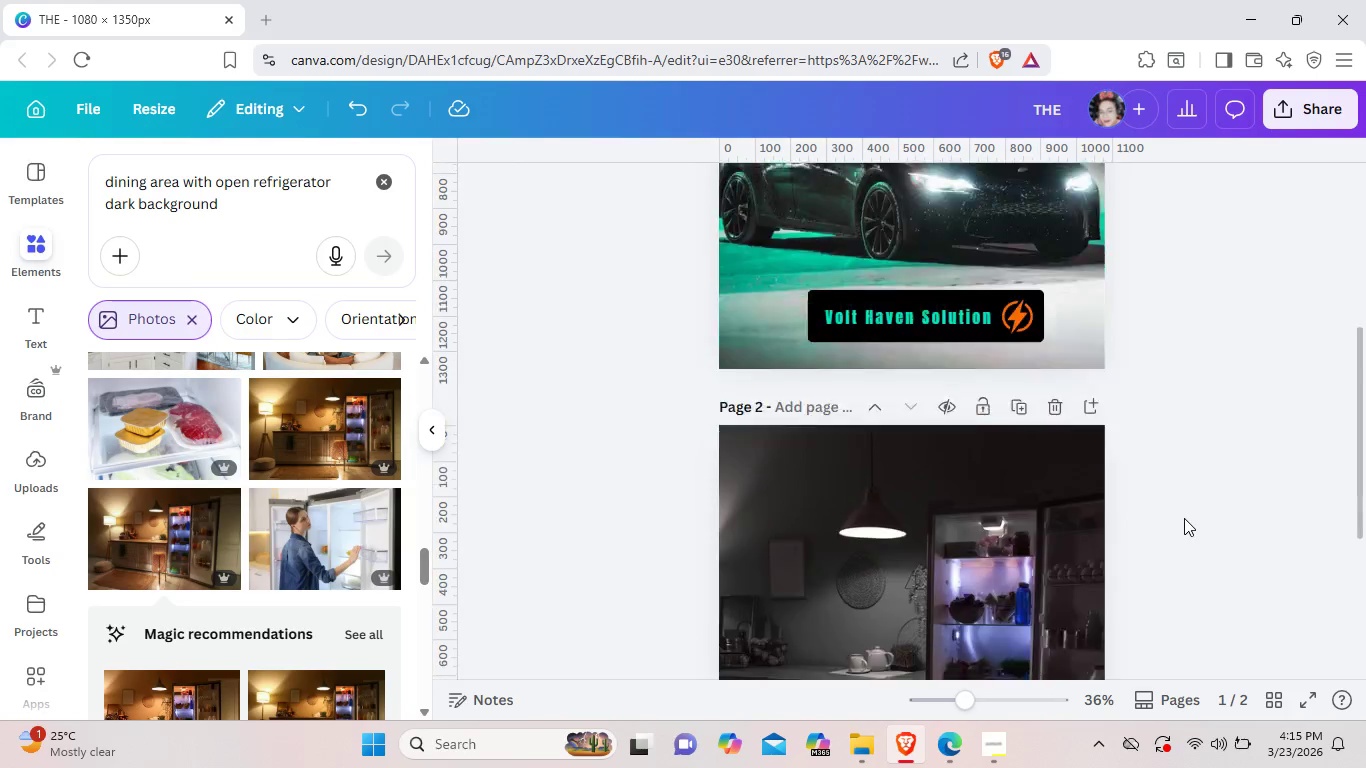 
scroll: coordinate [1184, 518], scroll_direction: down, amount: 2.0
 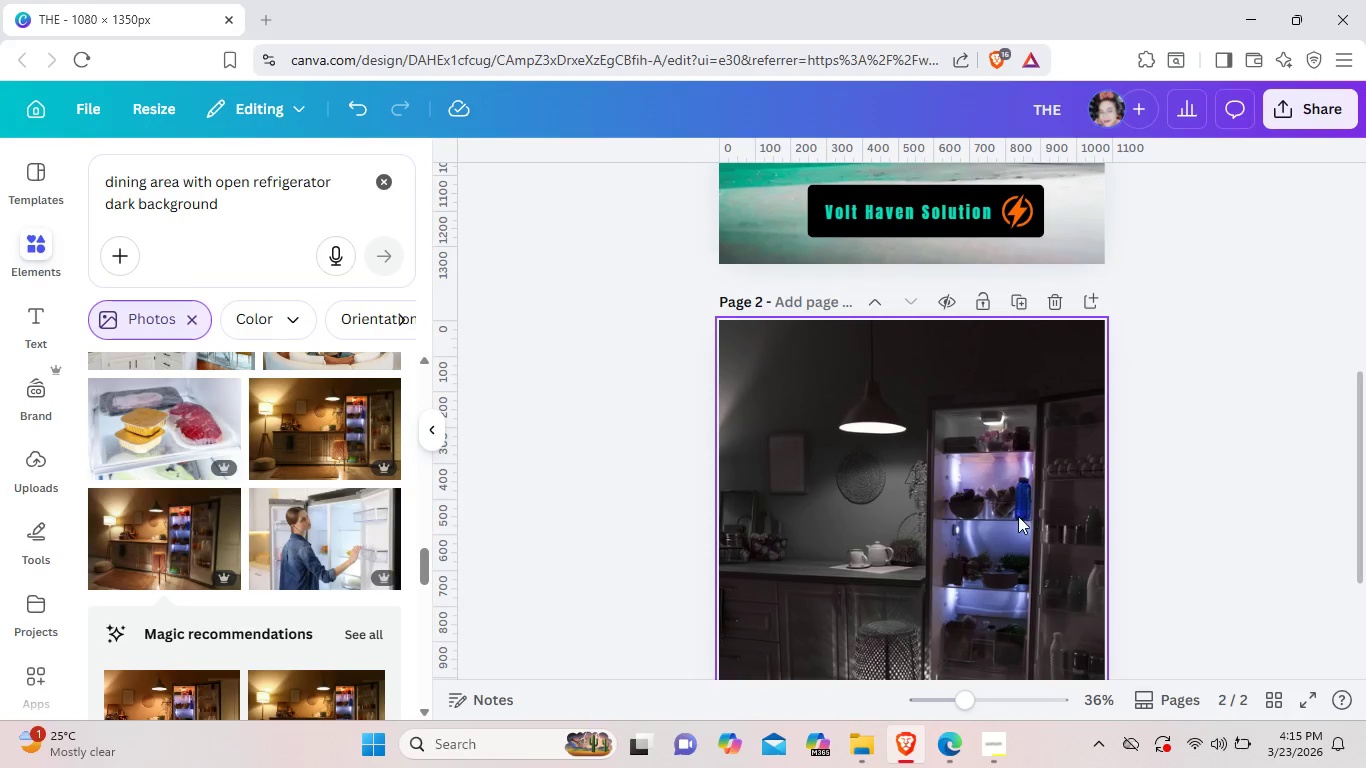 
left_click([1014, 516])
 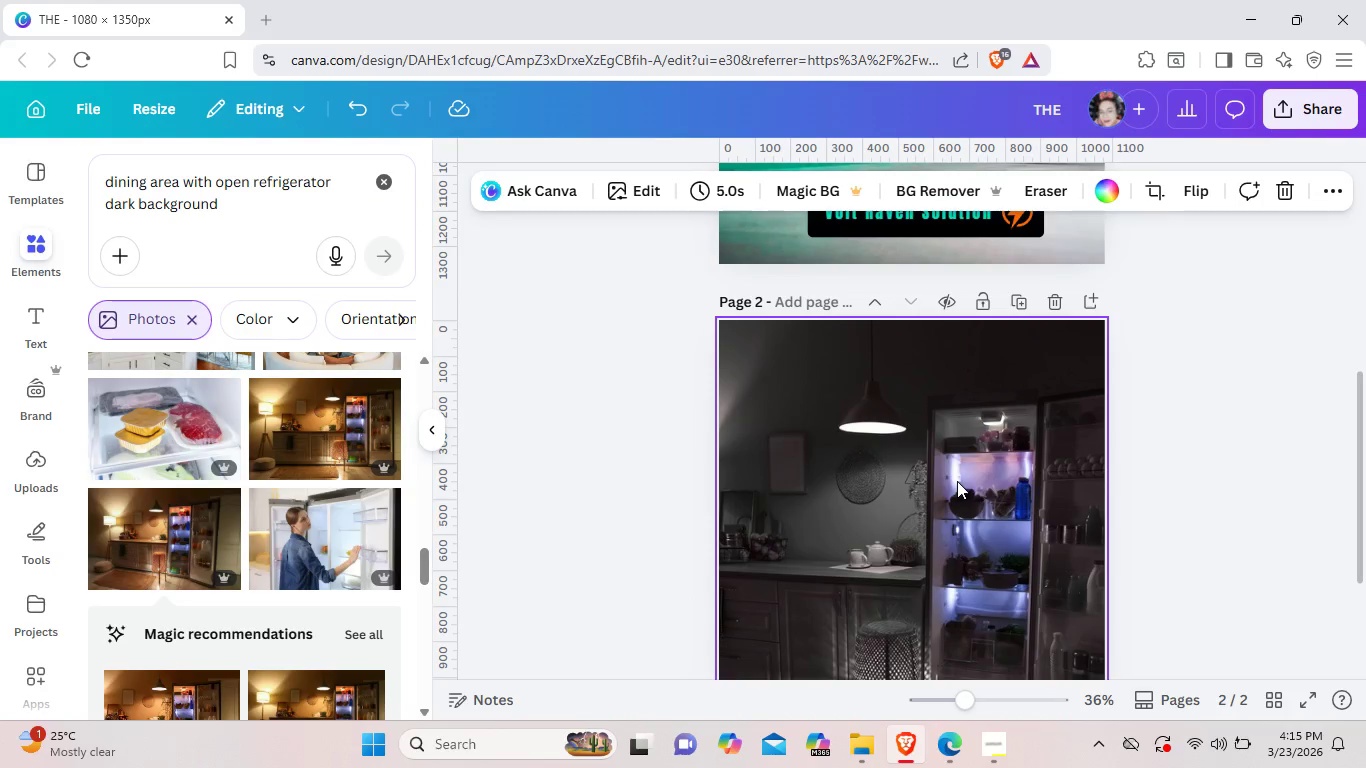 
double_click([957, 481])
 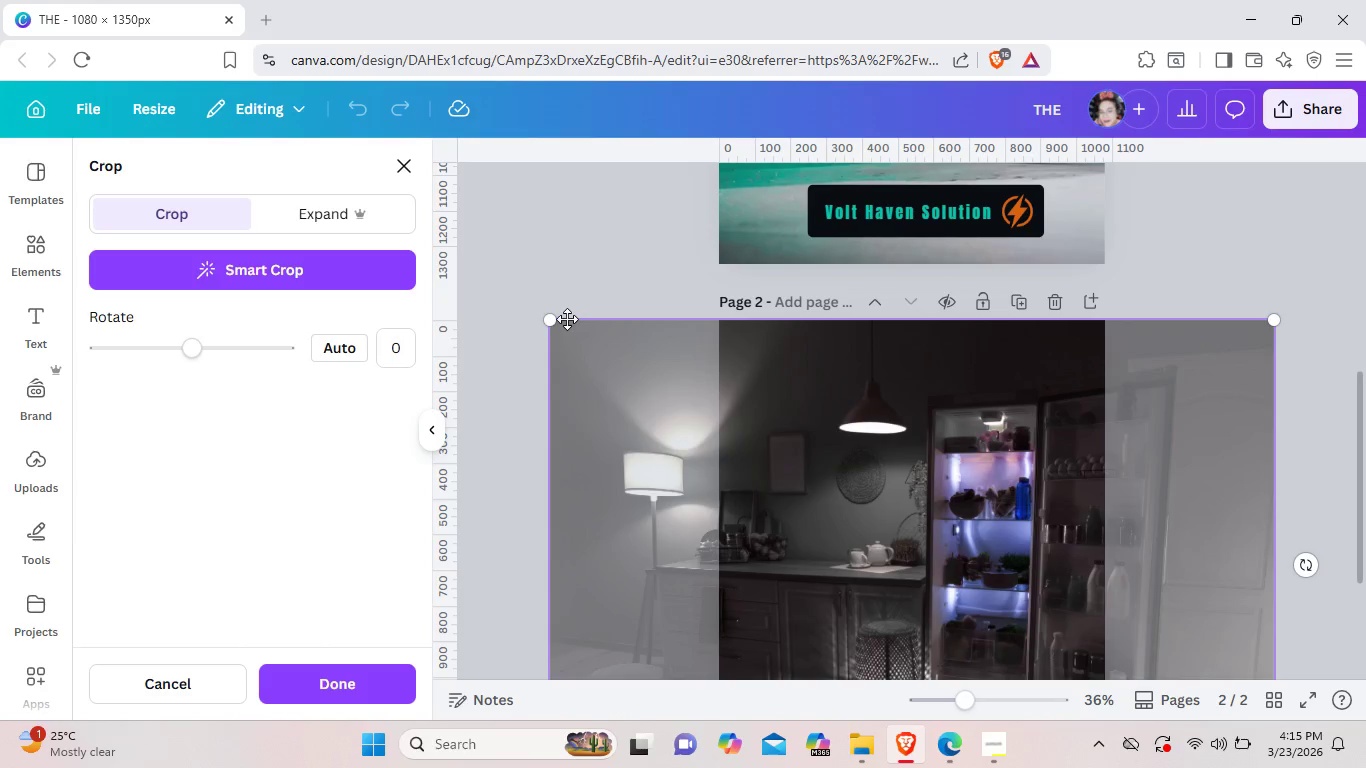 
left_click_drag(start_coordinate=[548, 320], to_coordinate=[619, 343])
 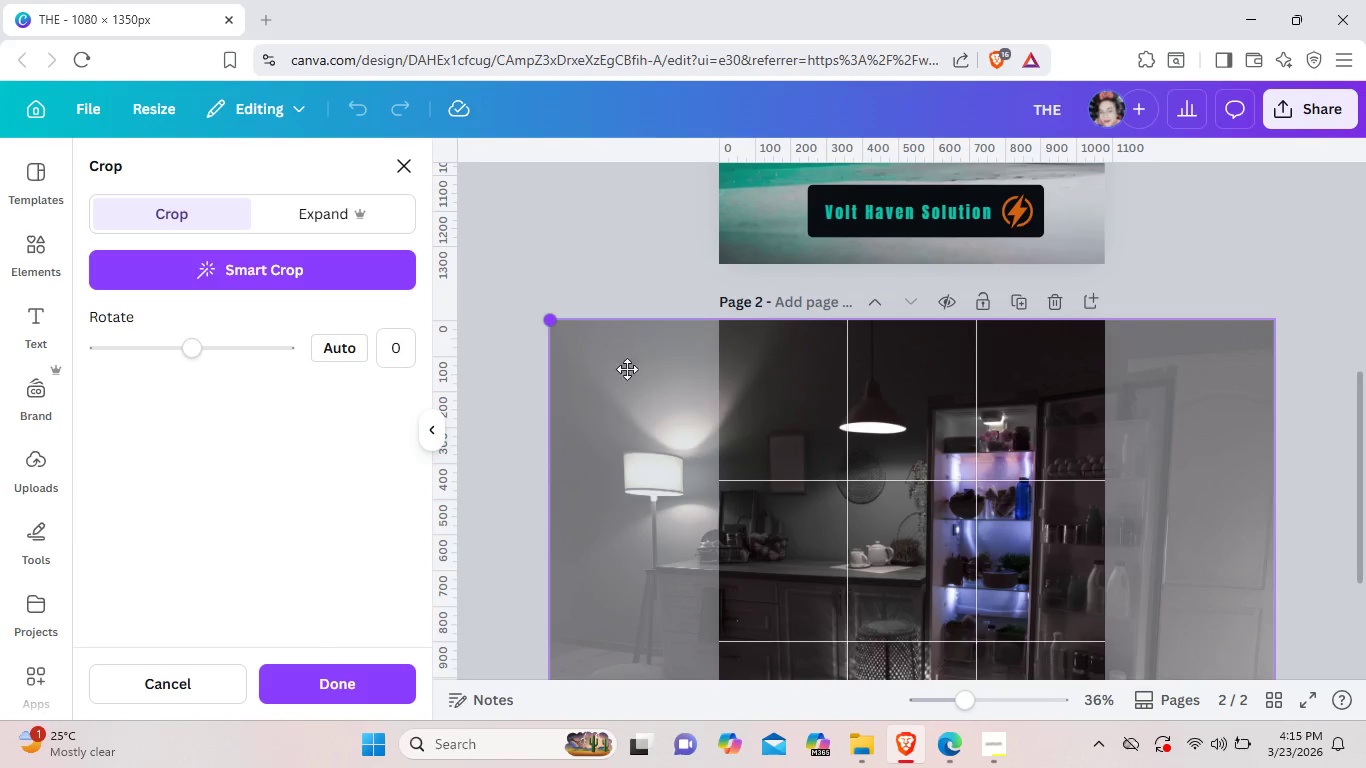 
left_click_drag(start_coordinate=[555, 318], to_coordinate=[645, 379])
 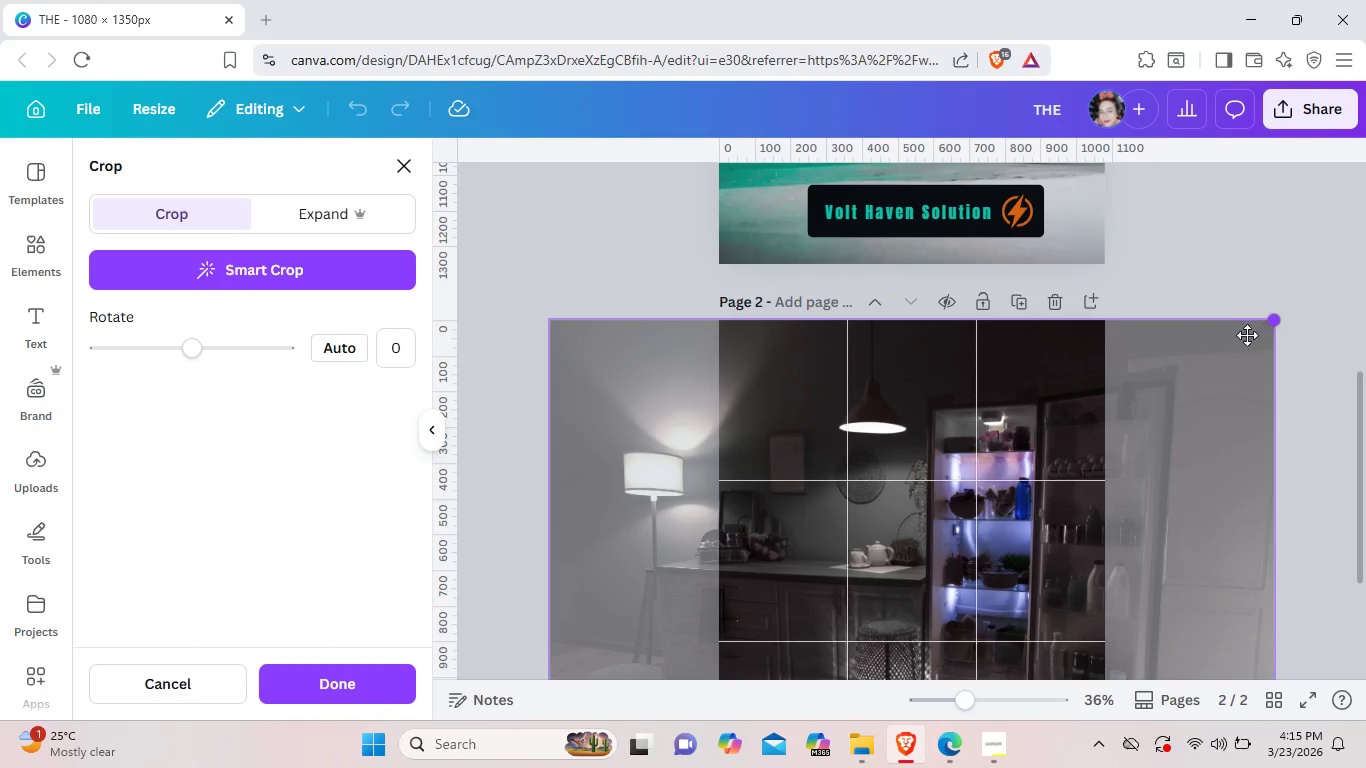 
left_click_drag(start_coordinate=[1280, 318], to_coordinate=[1246, 336])
 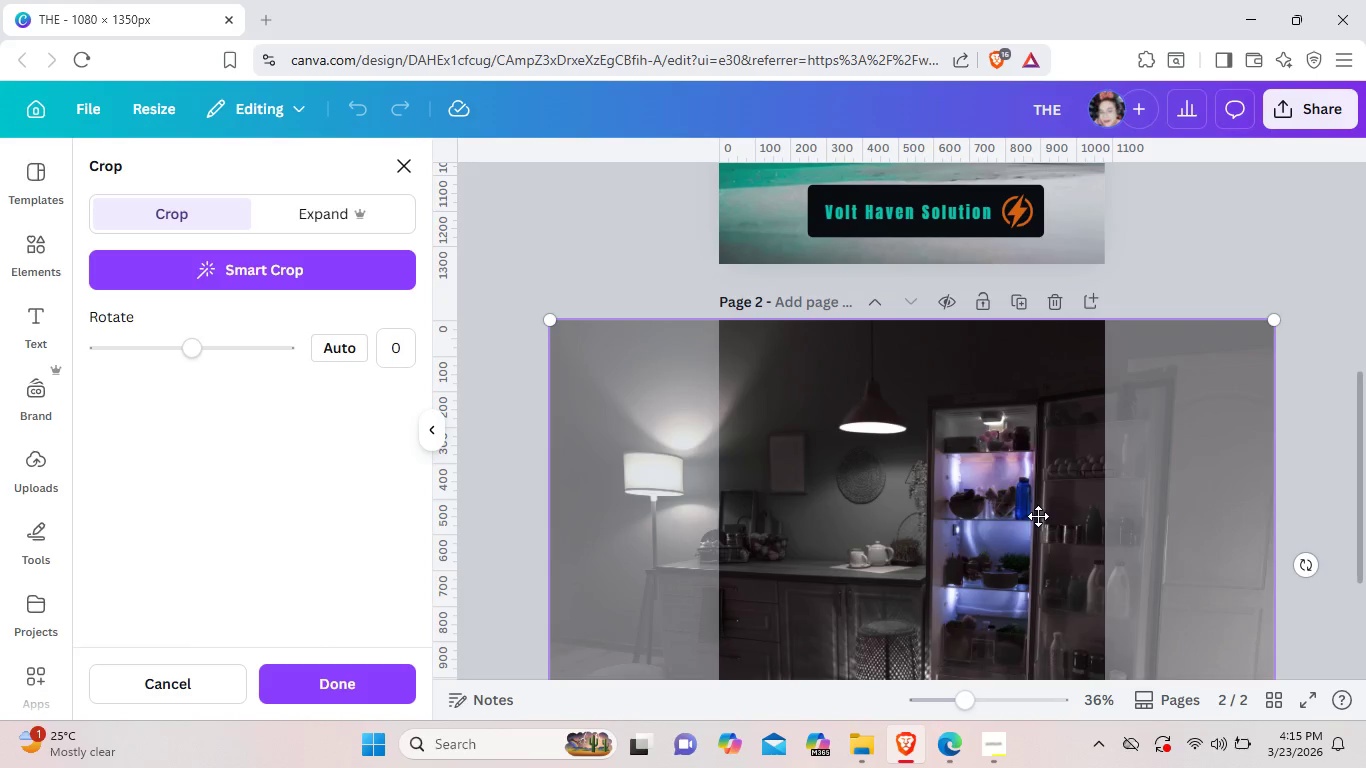 
left_click_drag(start_coordinate=[1046, 516], to_coordinate=[1031, 516])
 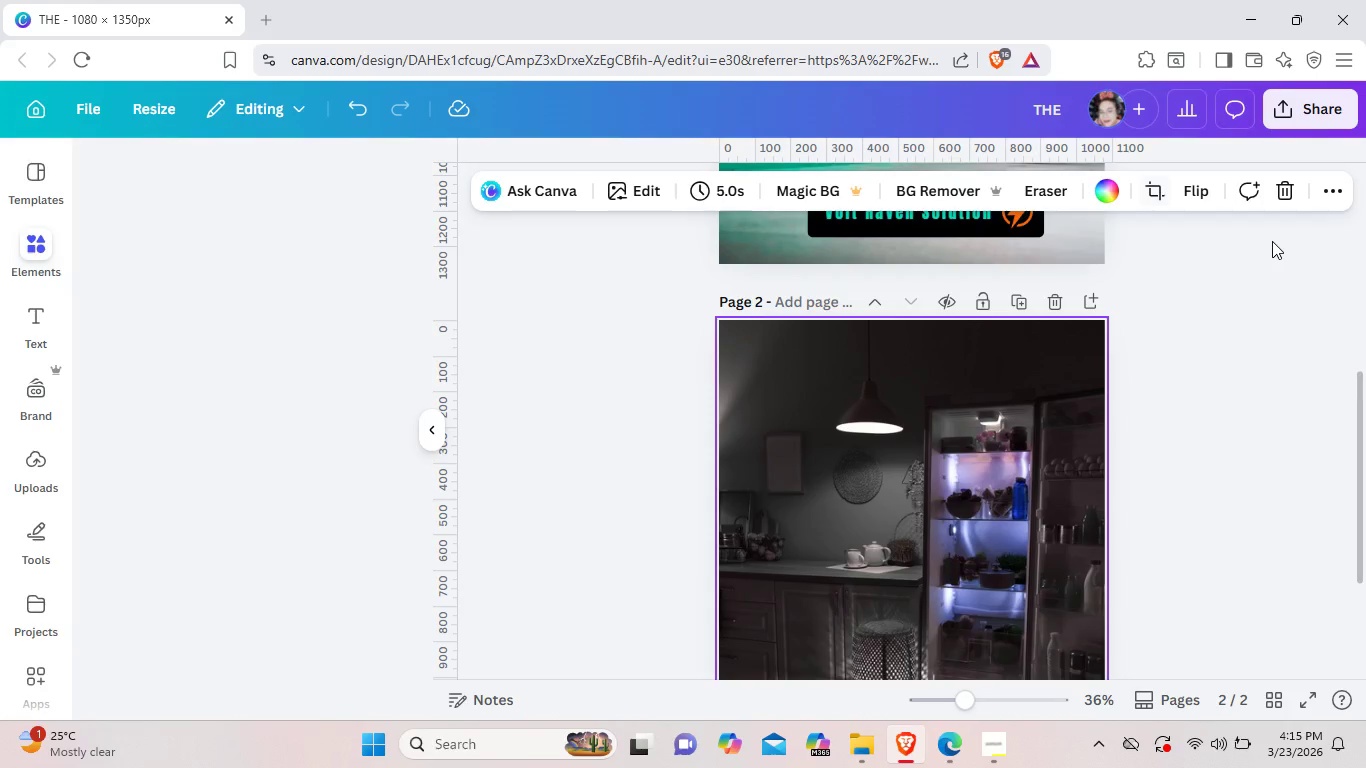 
left_click([1272, 241])
 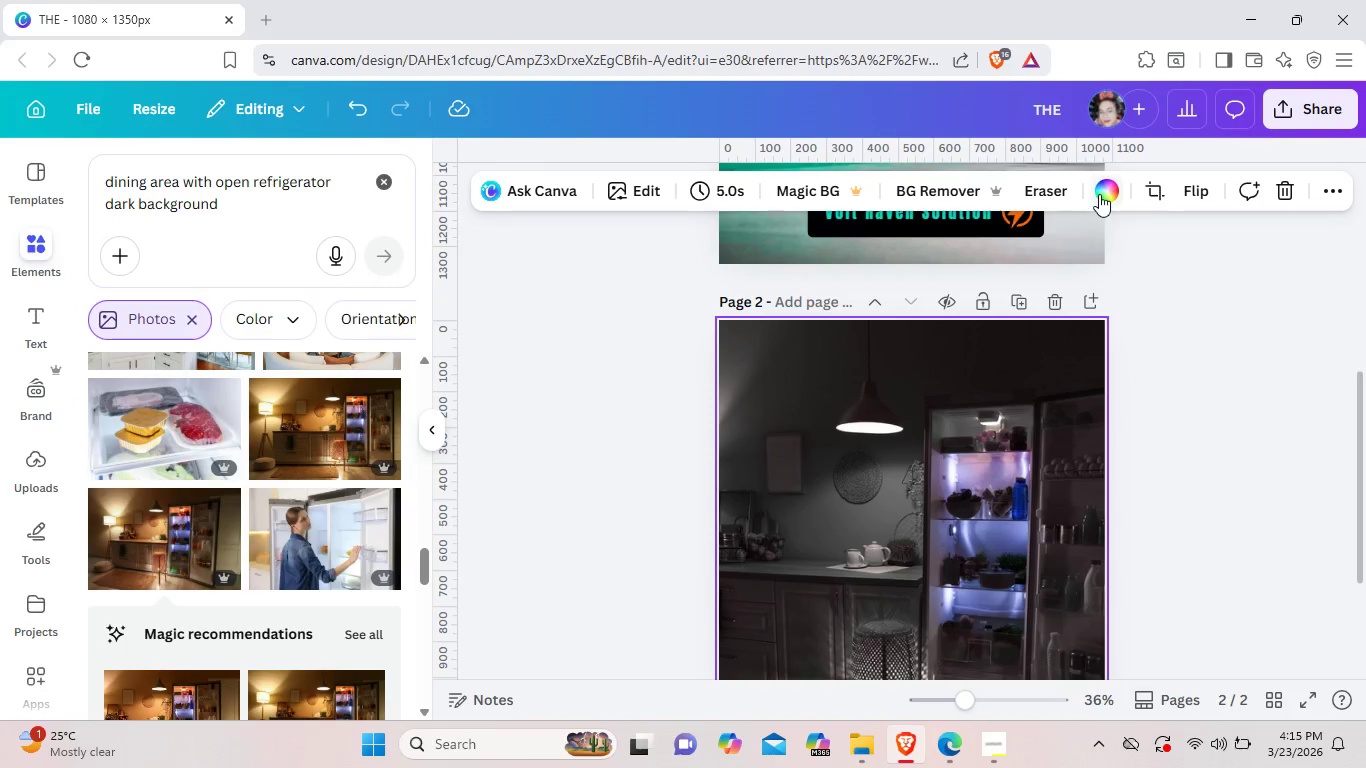 
left_click([1099, 194])
 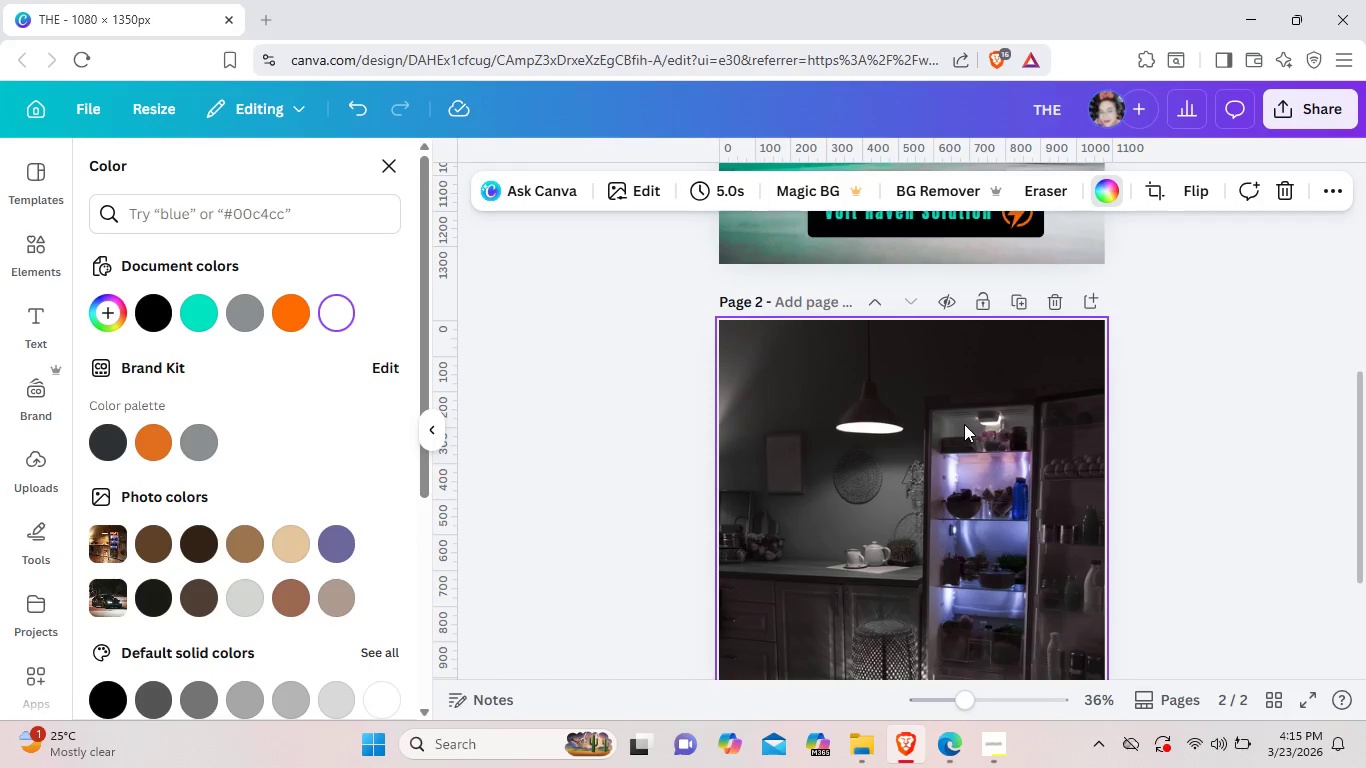 
left_click([964, 424])
 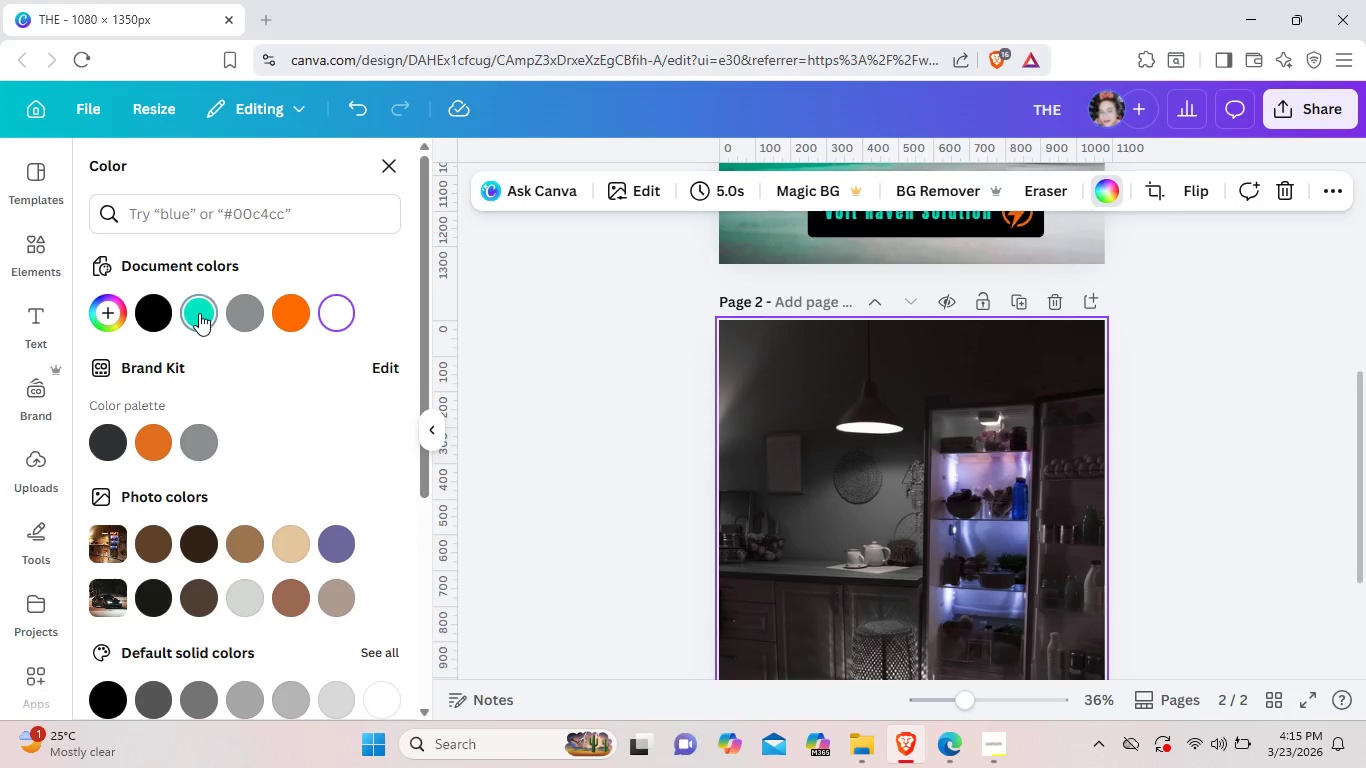 
left_click([199, 313])
 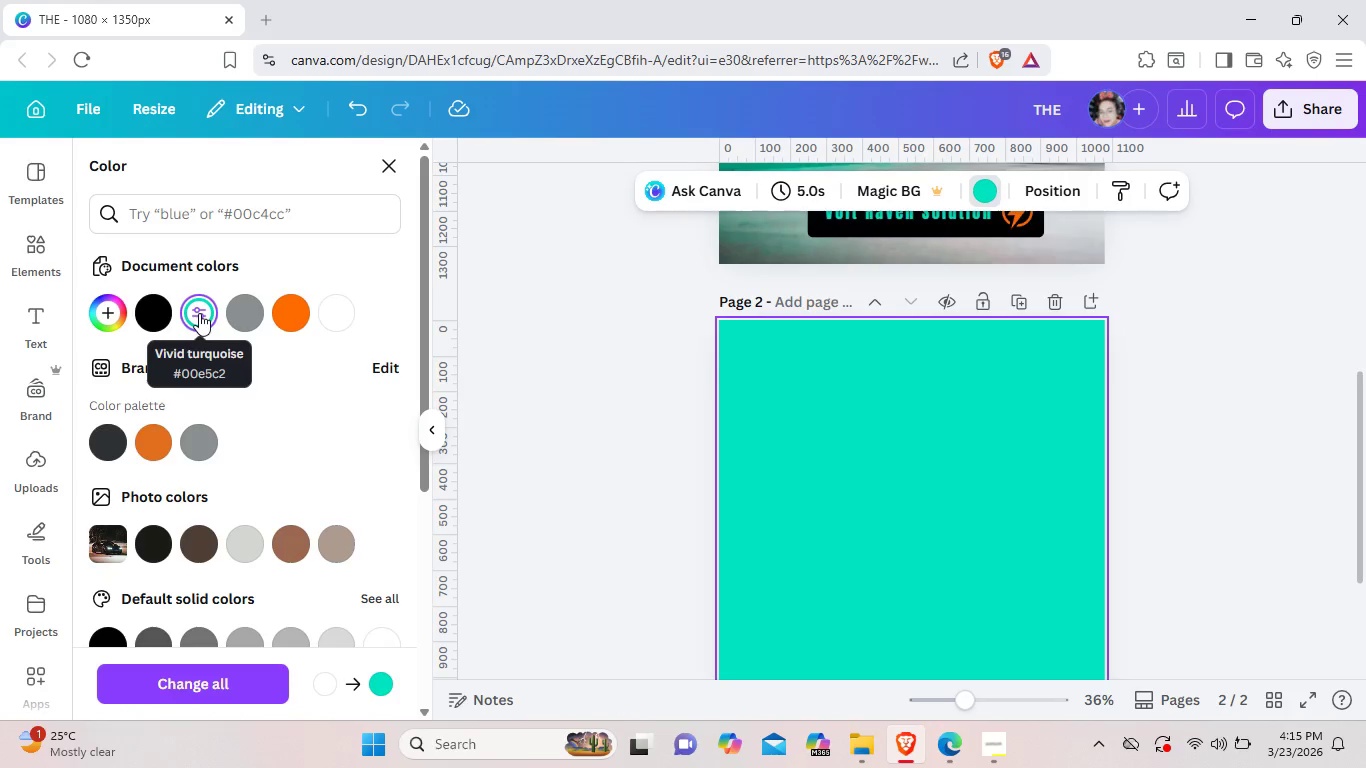 
key(Control+Z)
 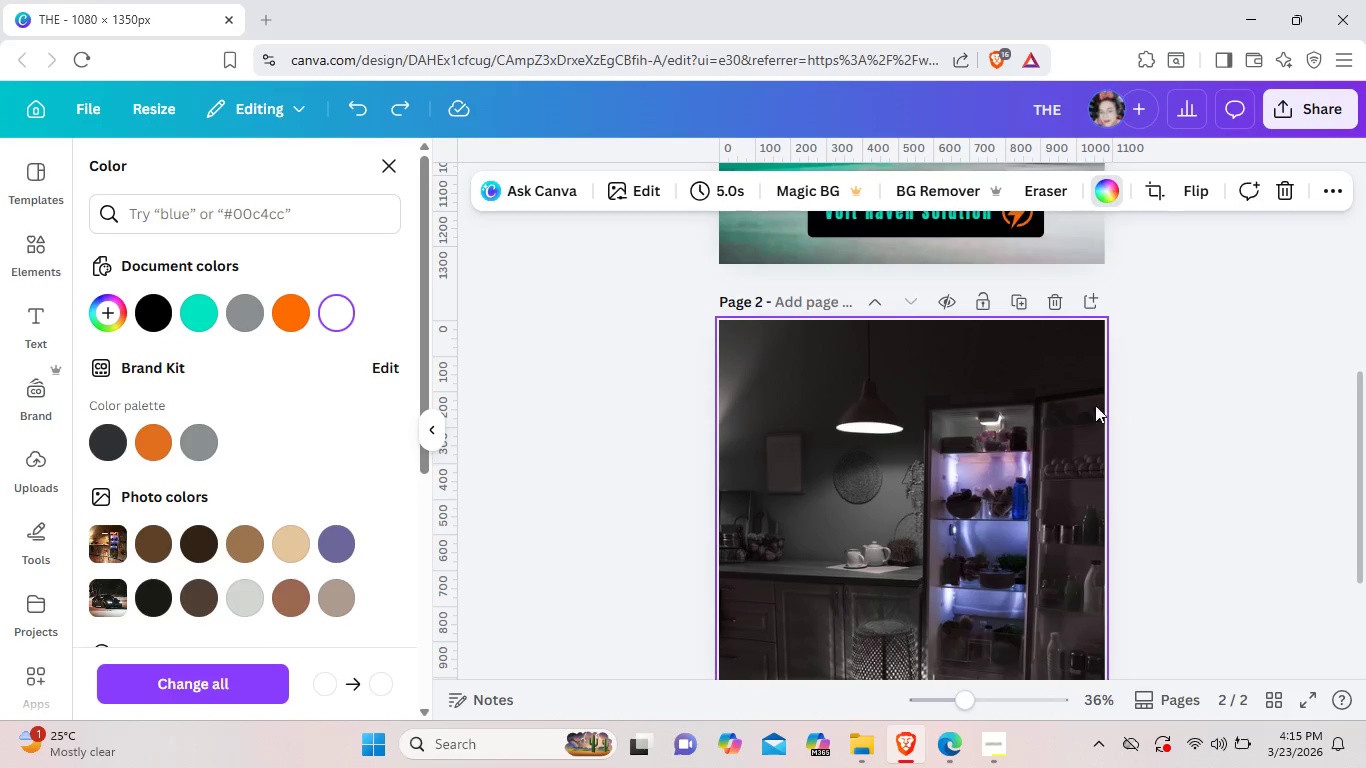 
left_click([1072, 413])
 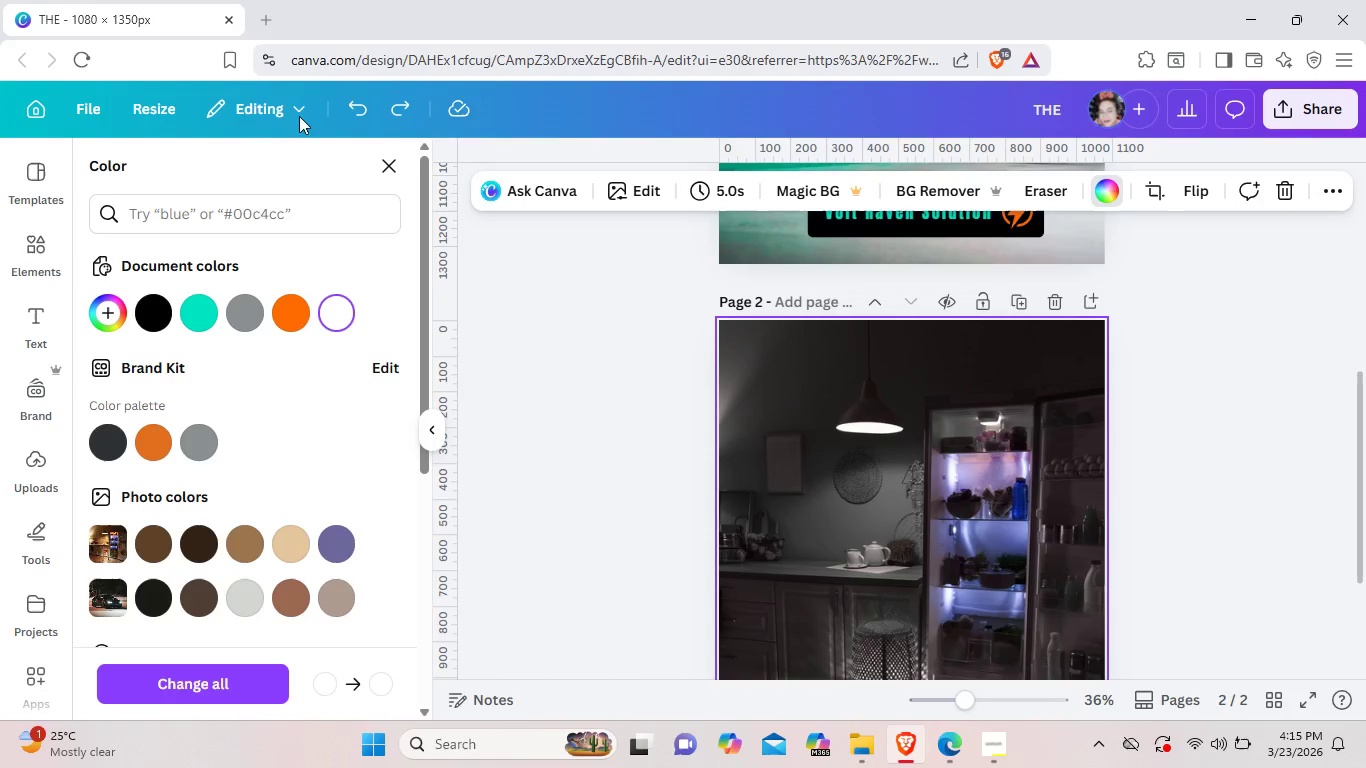 
left_click([388, 161])
 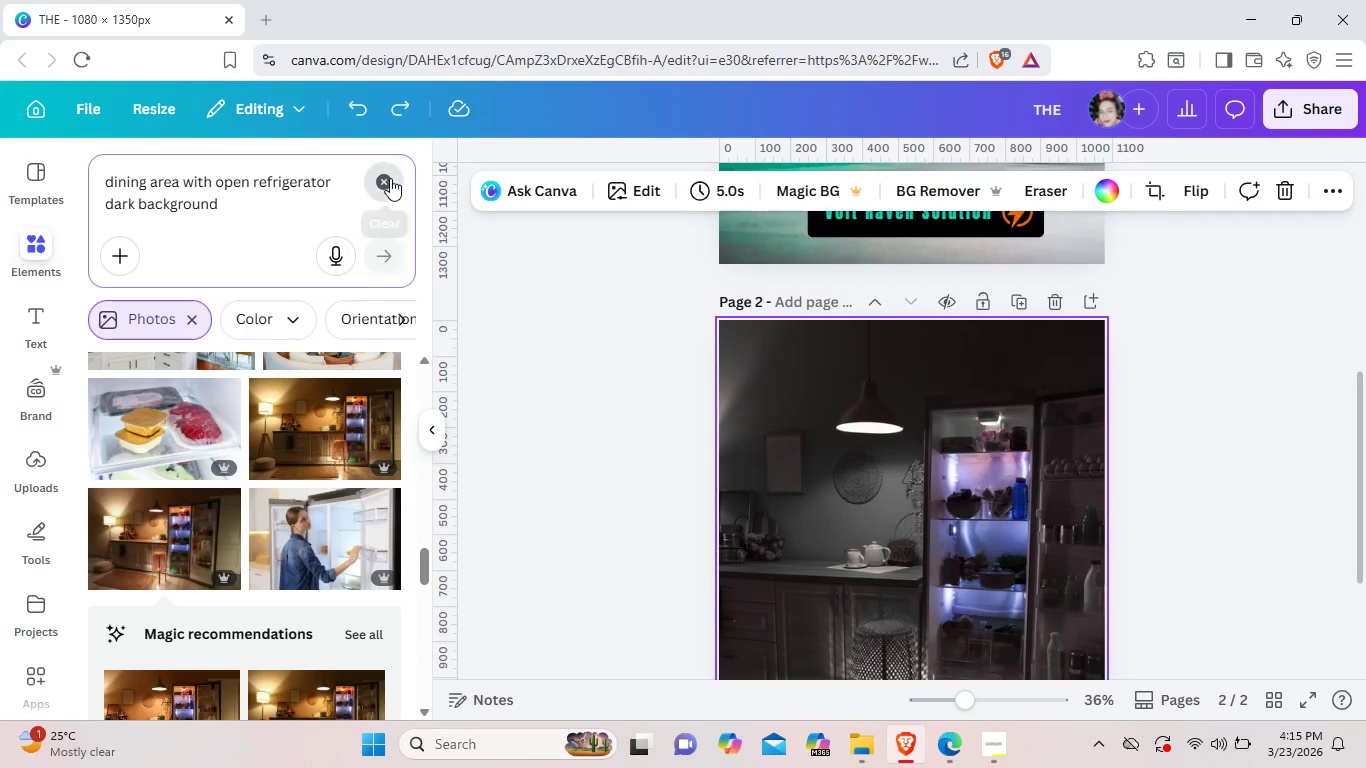 
left_click([390, 178])
 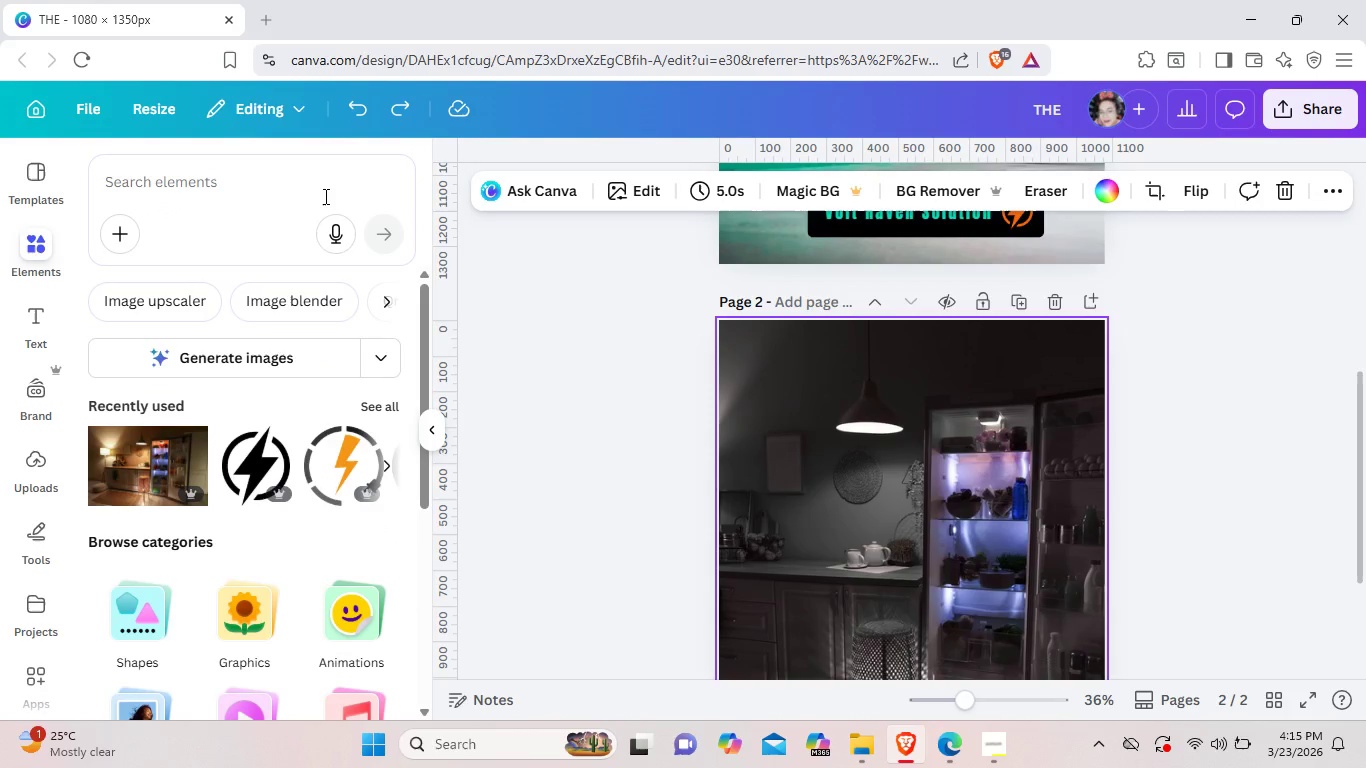 
key(F)
 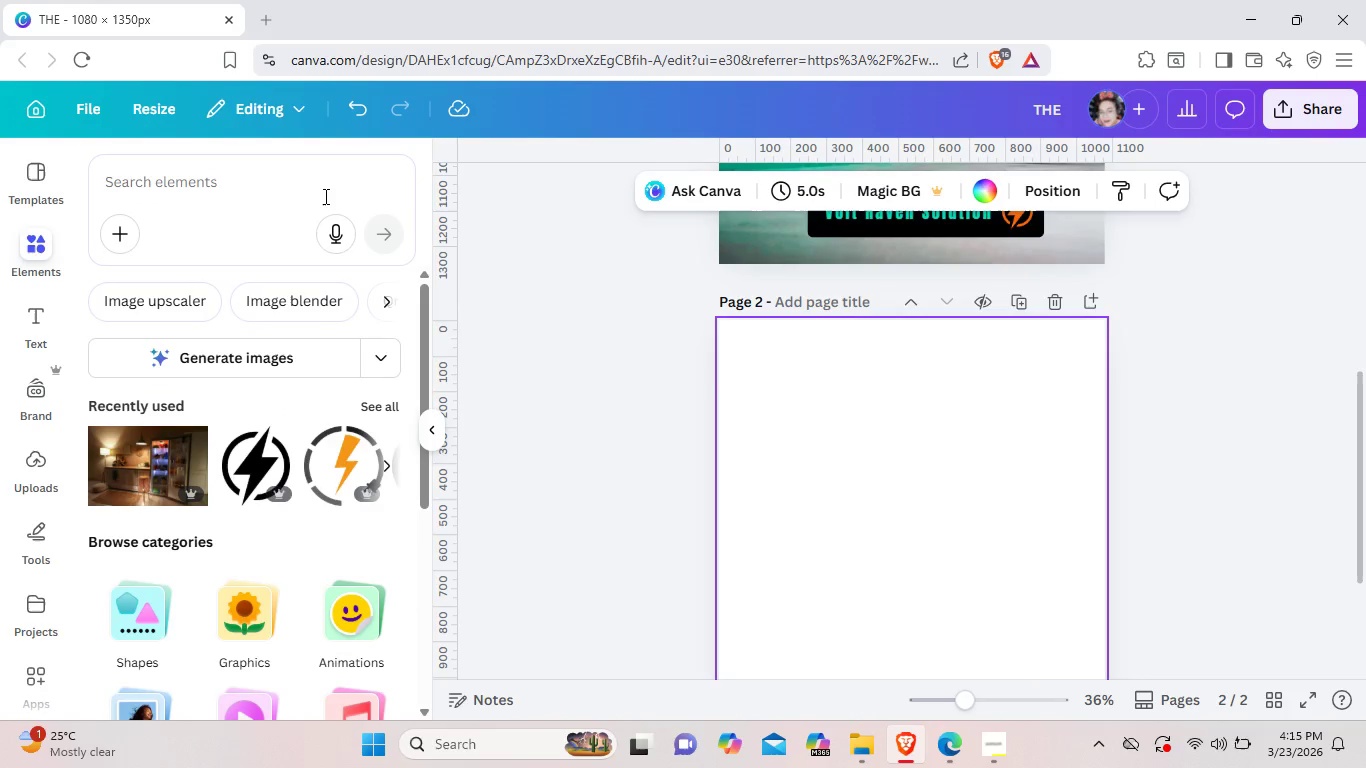 
key(Backspace)
 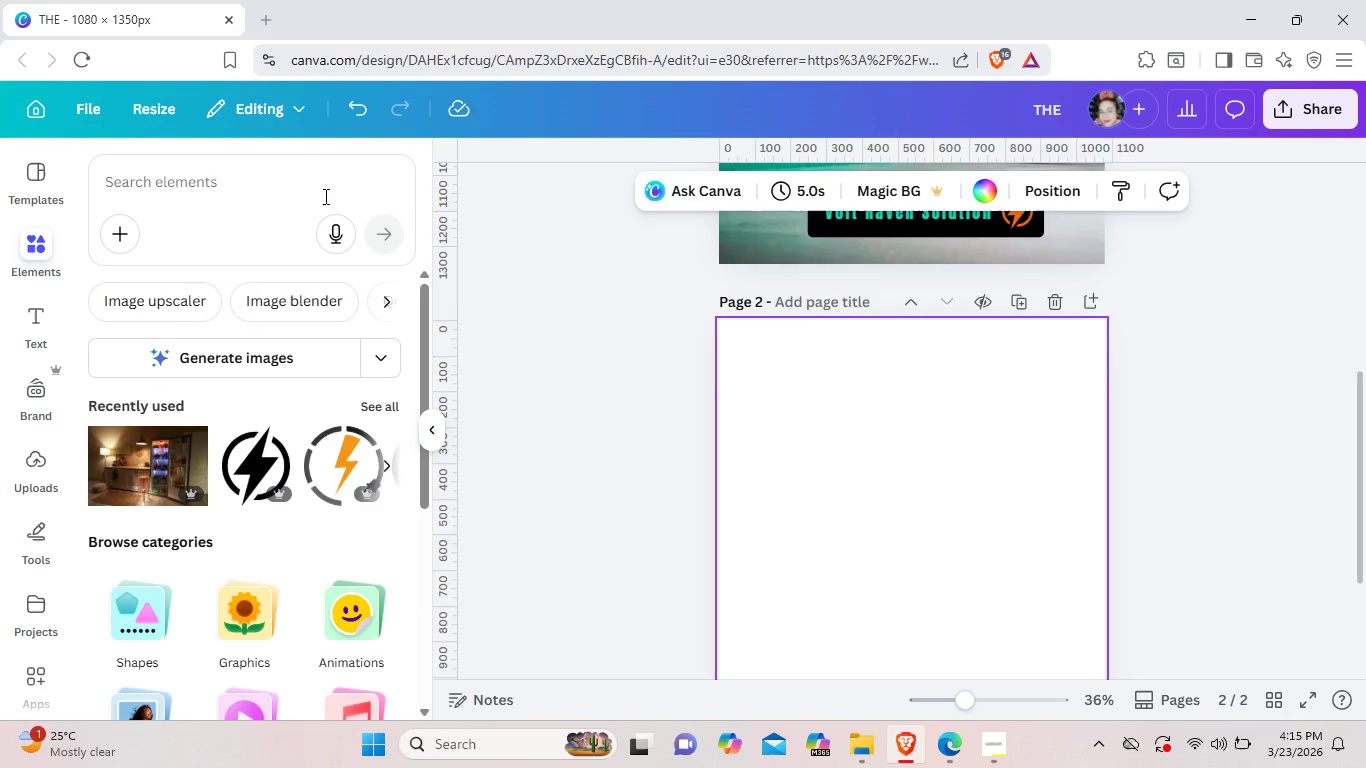 
key(G)
 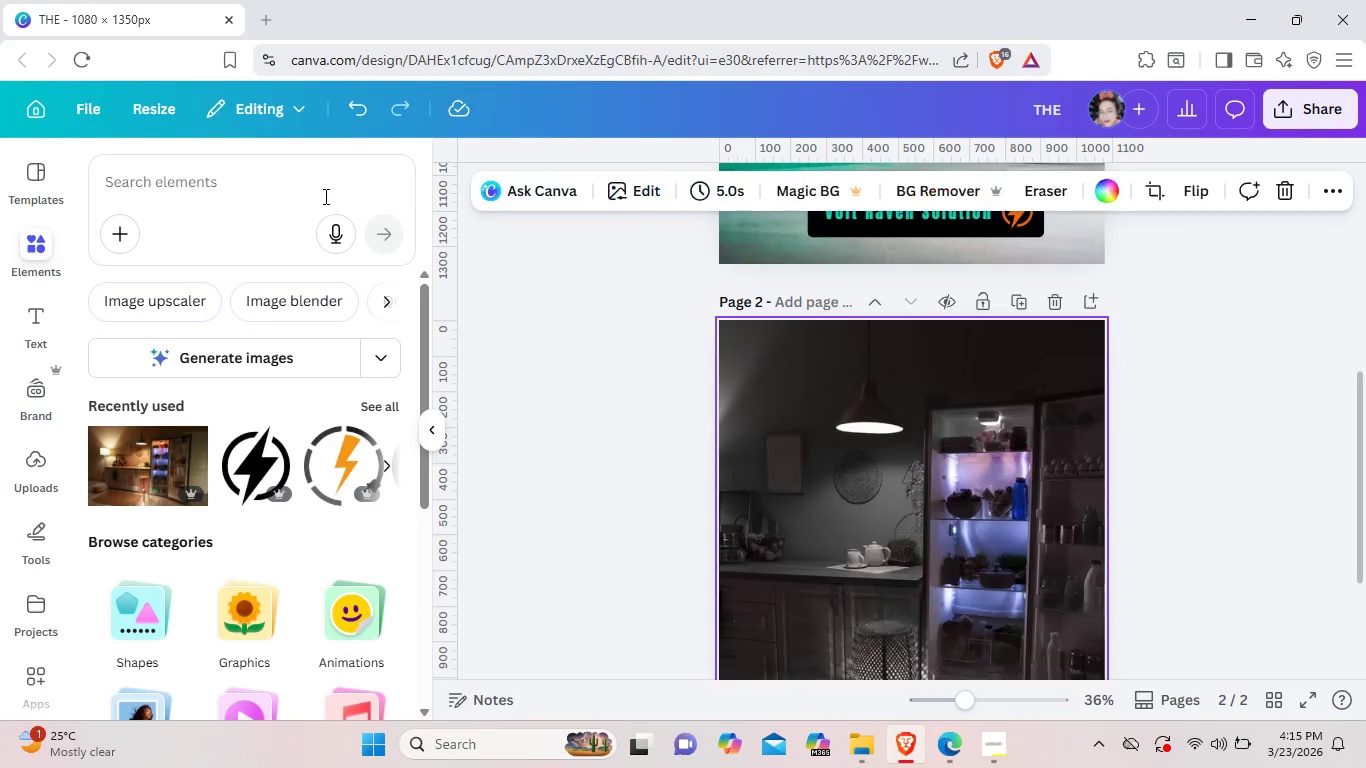 
key(Control+ControlLeft)
 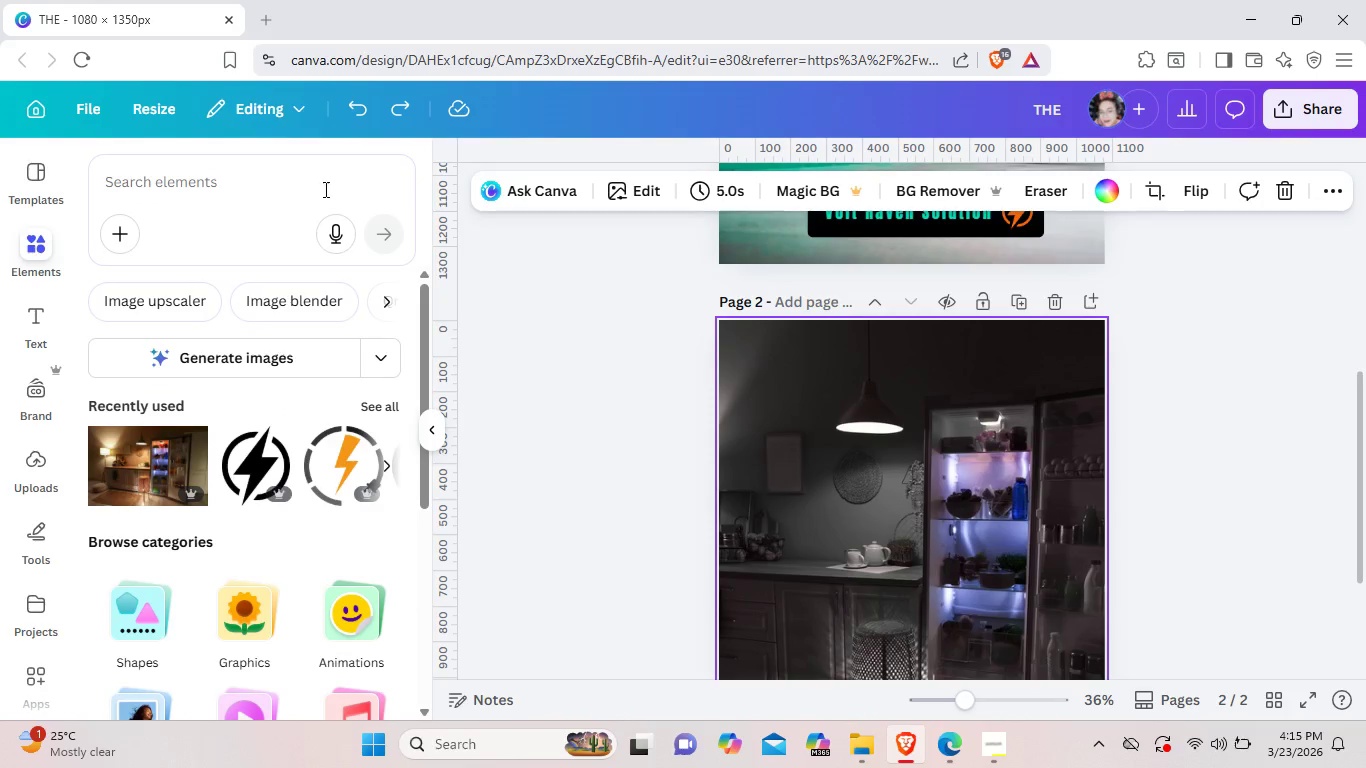 
key(Control+Z)
 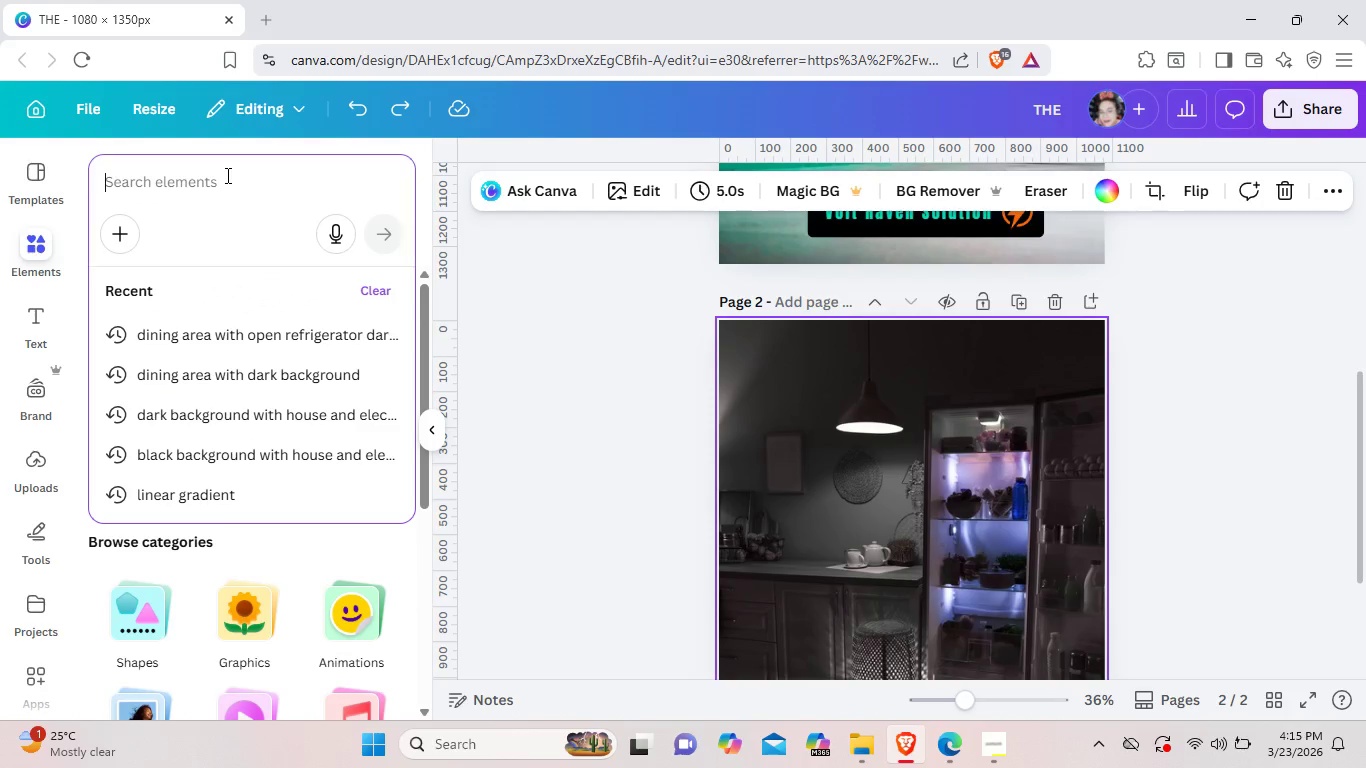 
left_click([226, 175])
 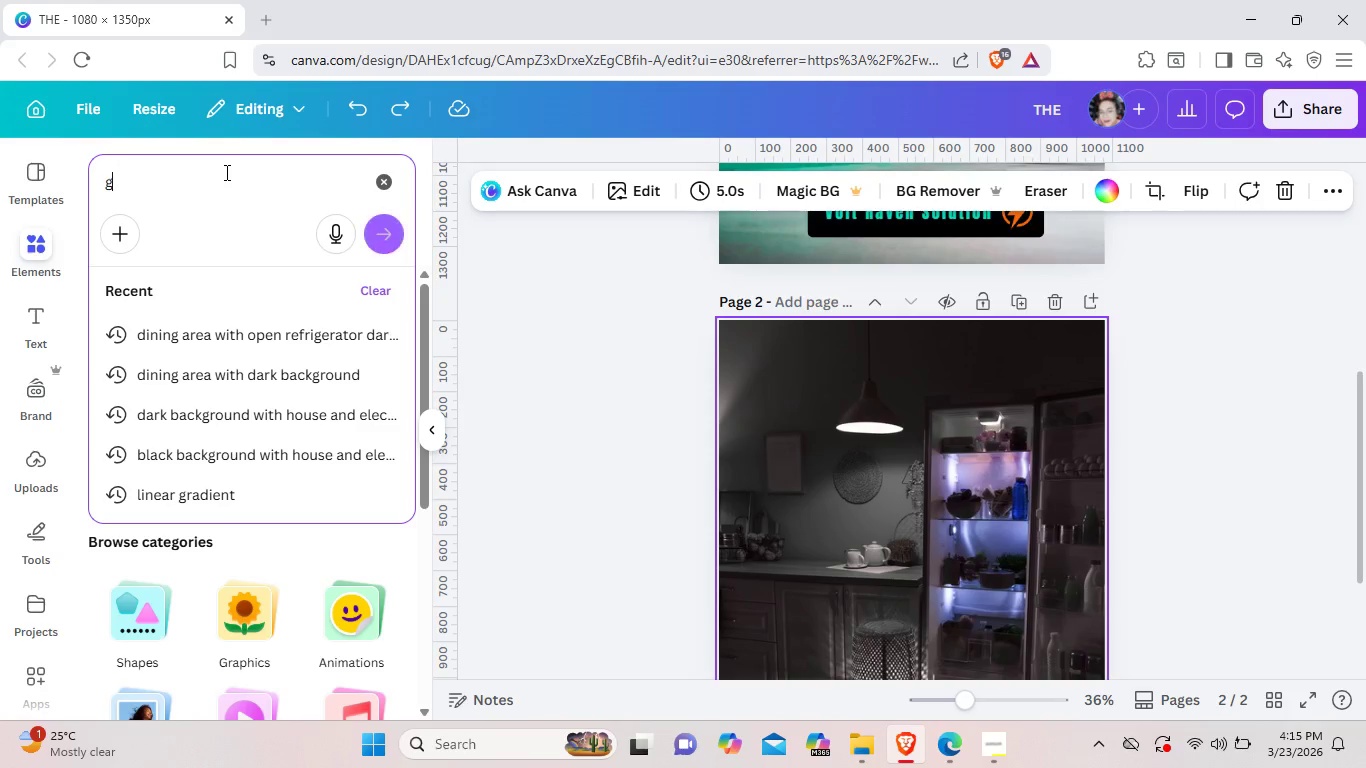 
type(grea)
key(Backspace)
key(Backspace)
type(A)
key(Backspace)
type(adient)
 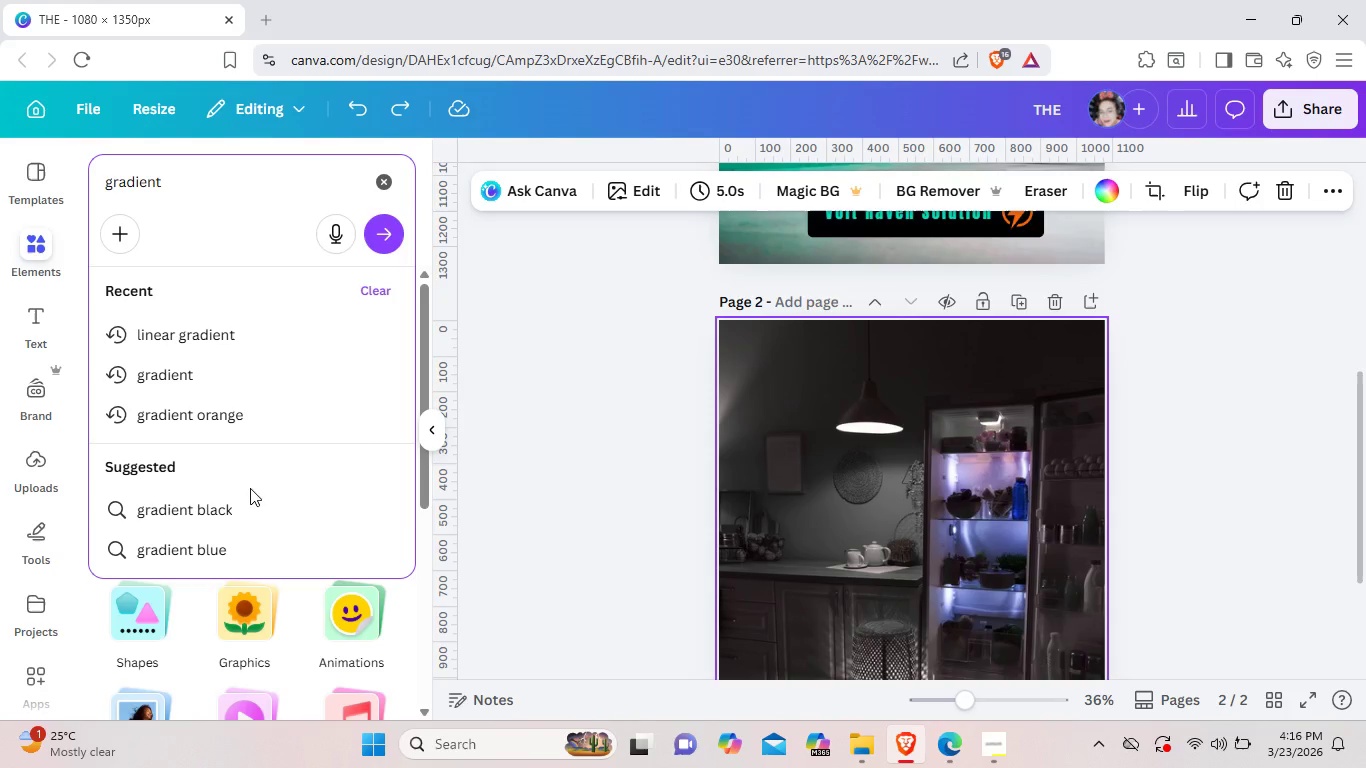 
left_click([249, 503])
 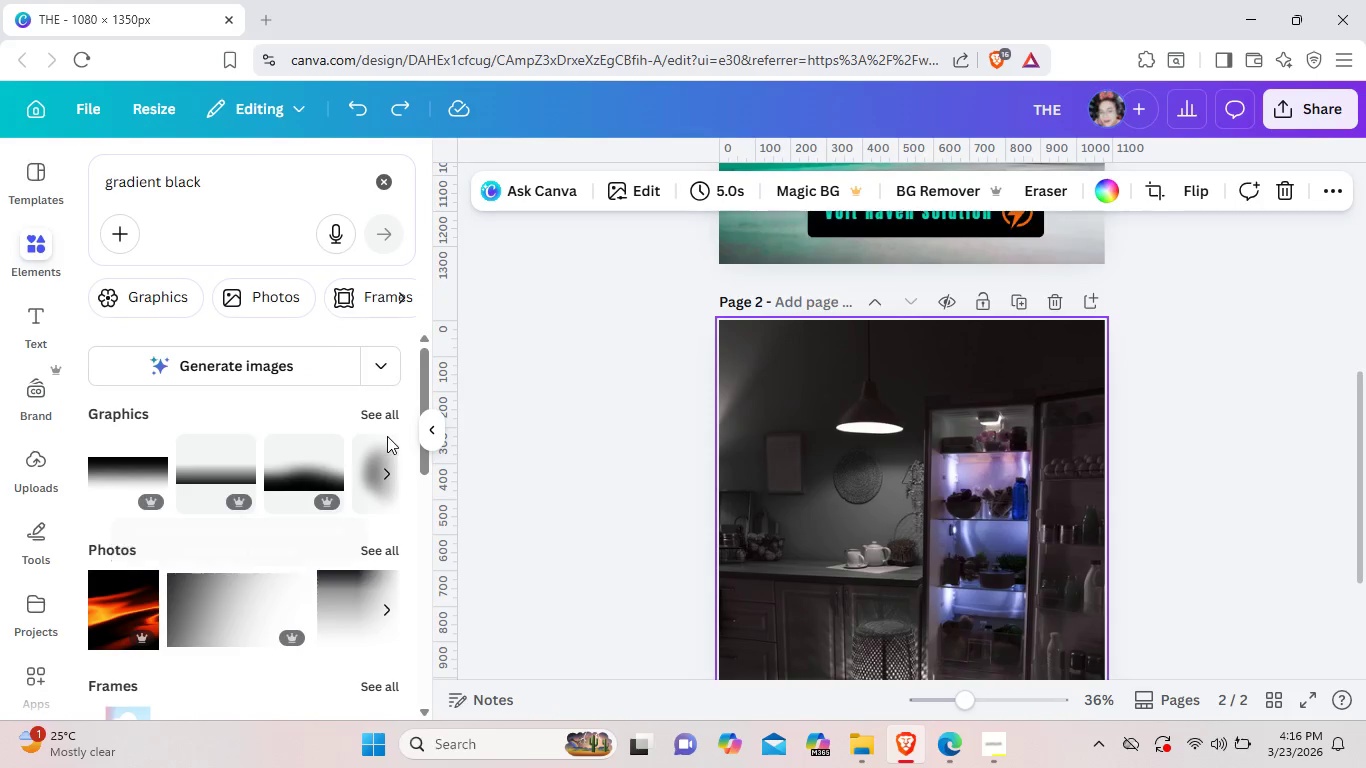 
left_click([396, 414])
 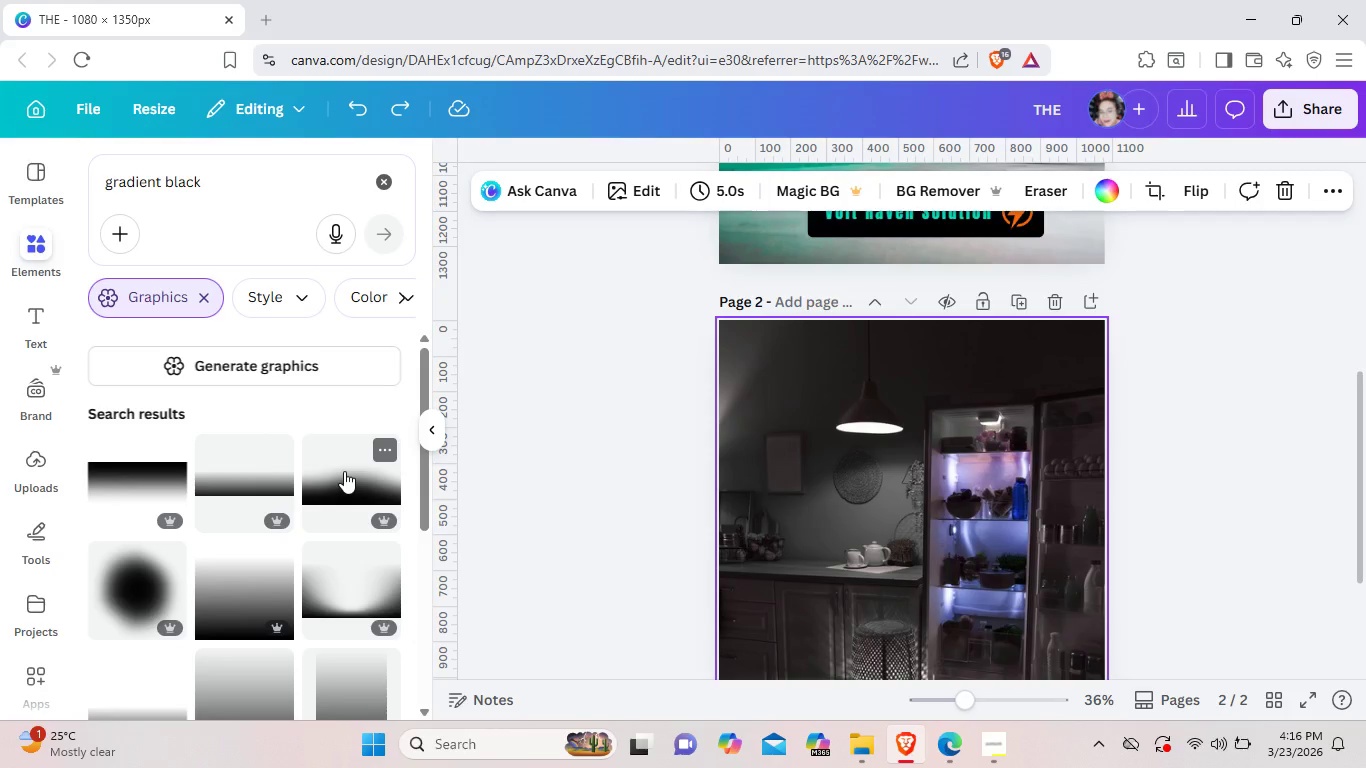 
wait(5.72)
 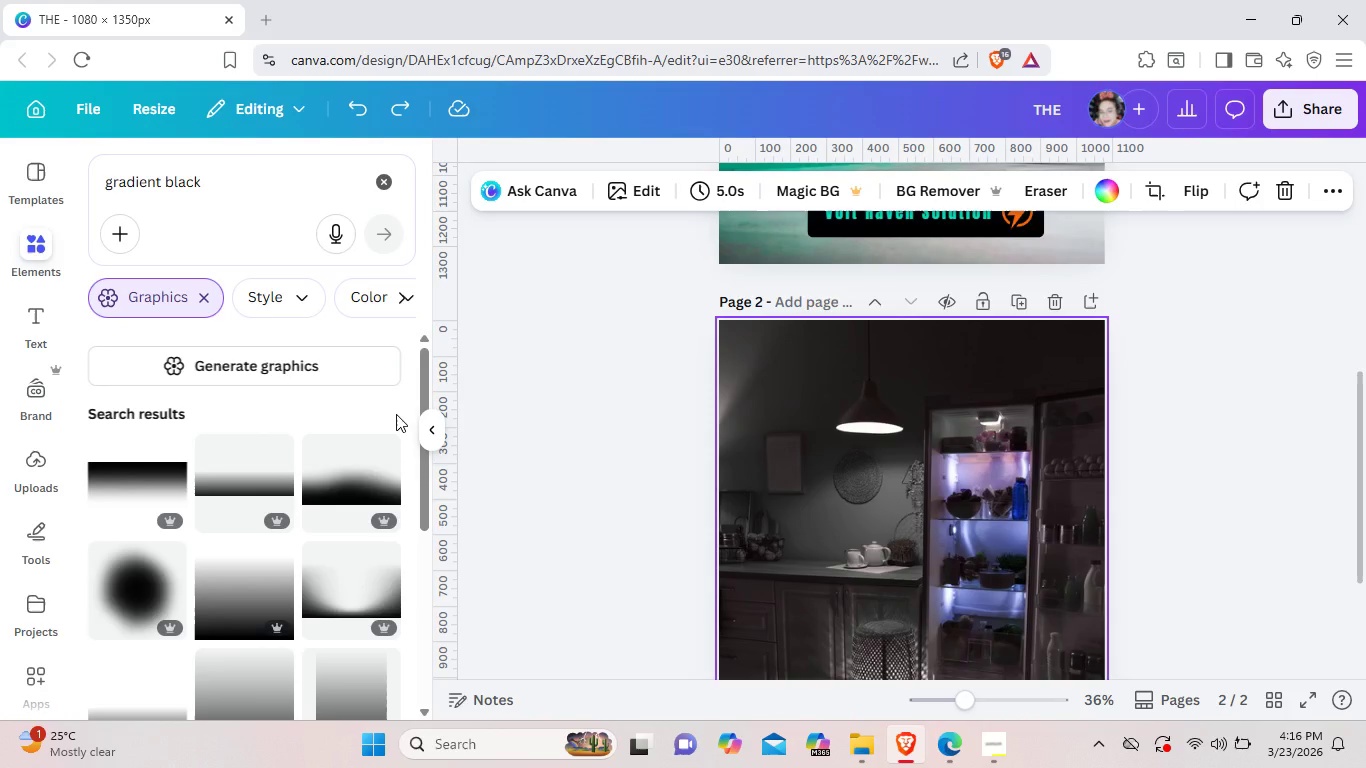 
scroll: coordinate [344, 471], scroll_direction: down, amount: 2.0
 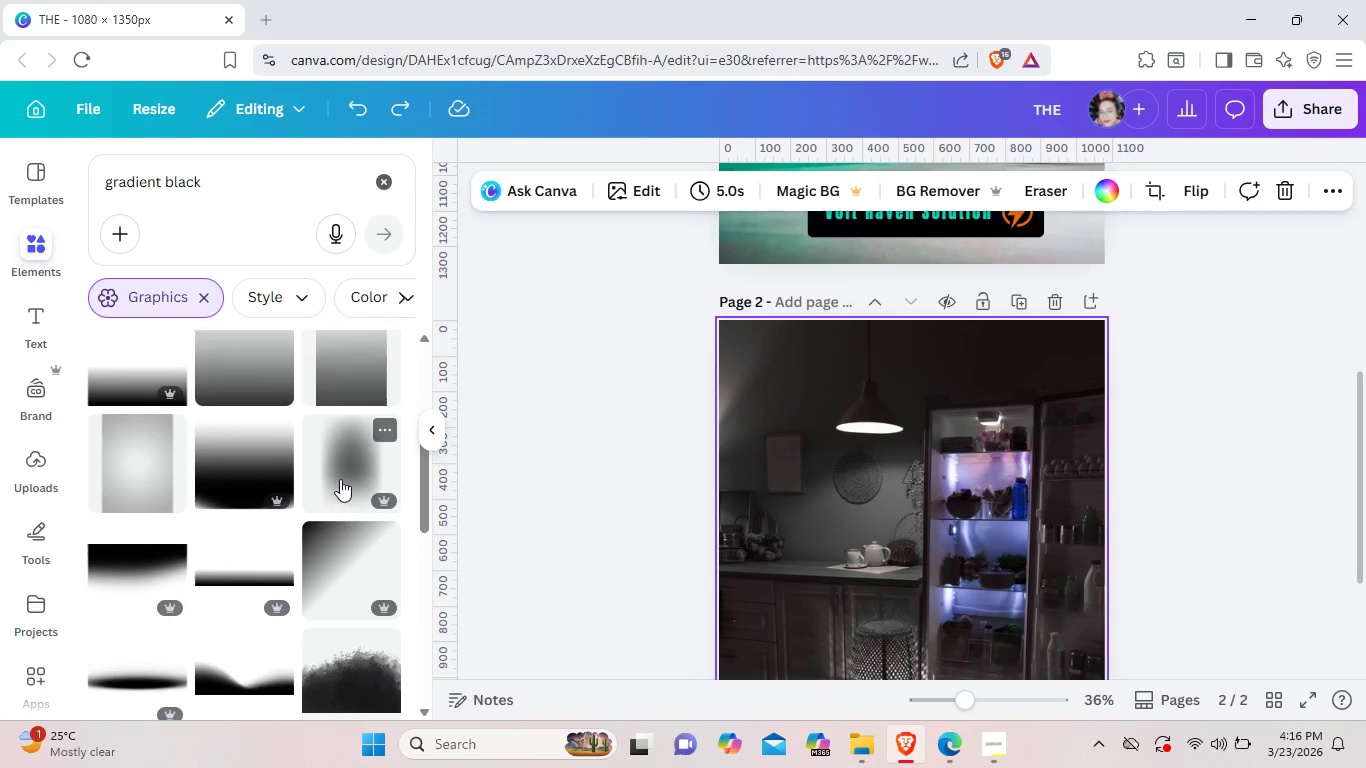 
scroll: coordinate [340, 479], scroll_direction: up, amount: 1.0
 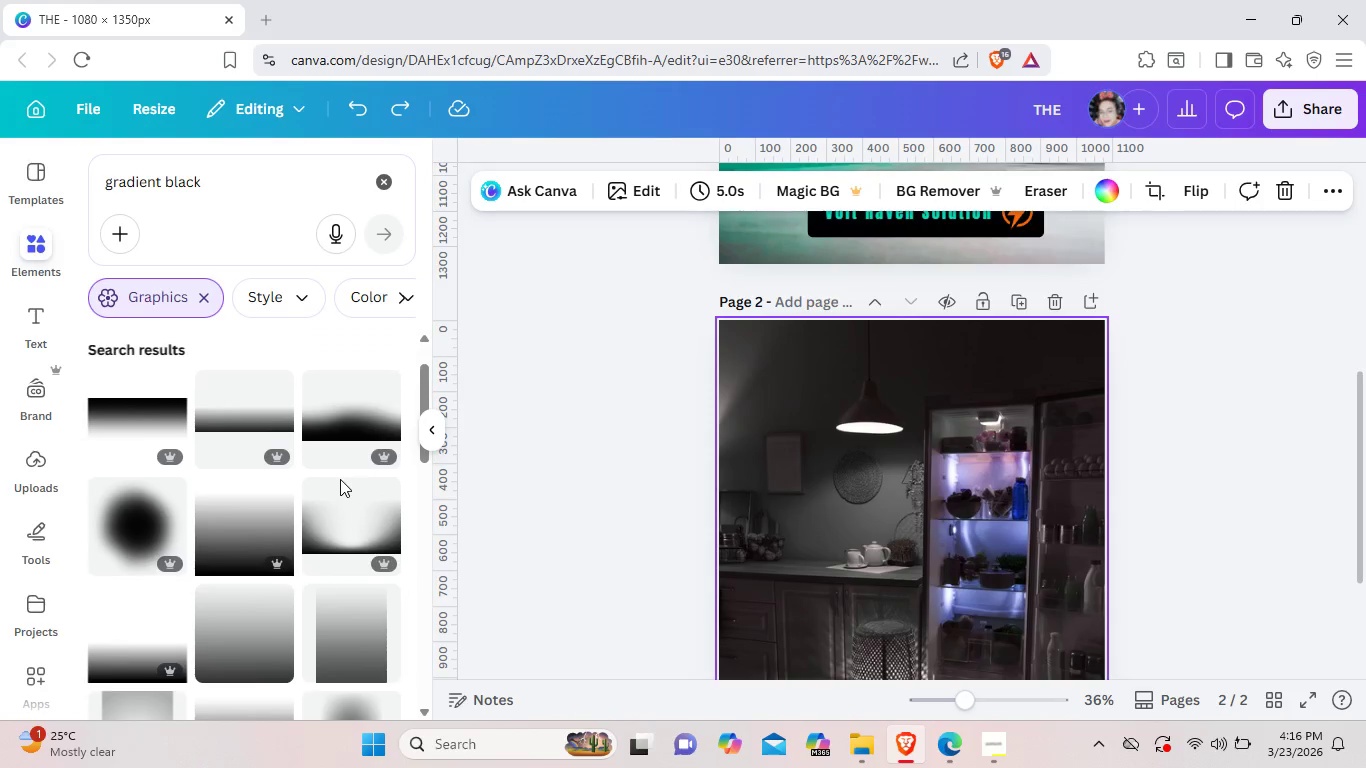 
scroll: coordinate [340, 479], scroll_direction: down, amount: 11.0
 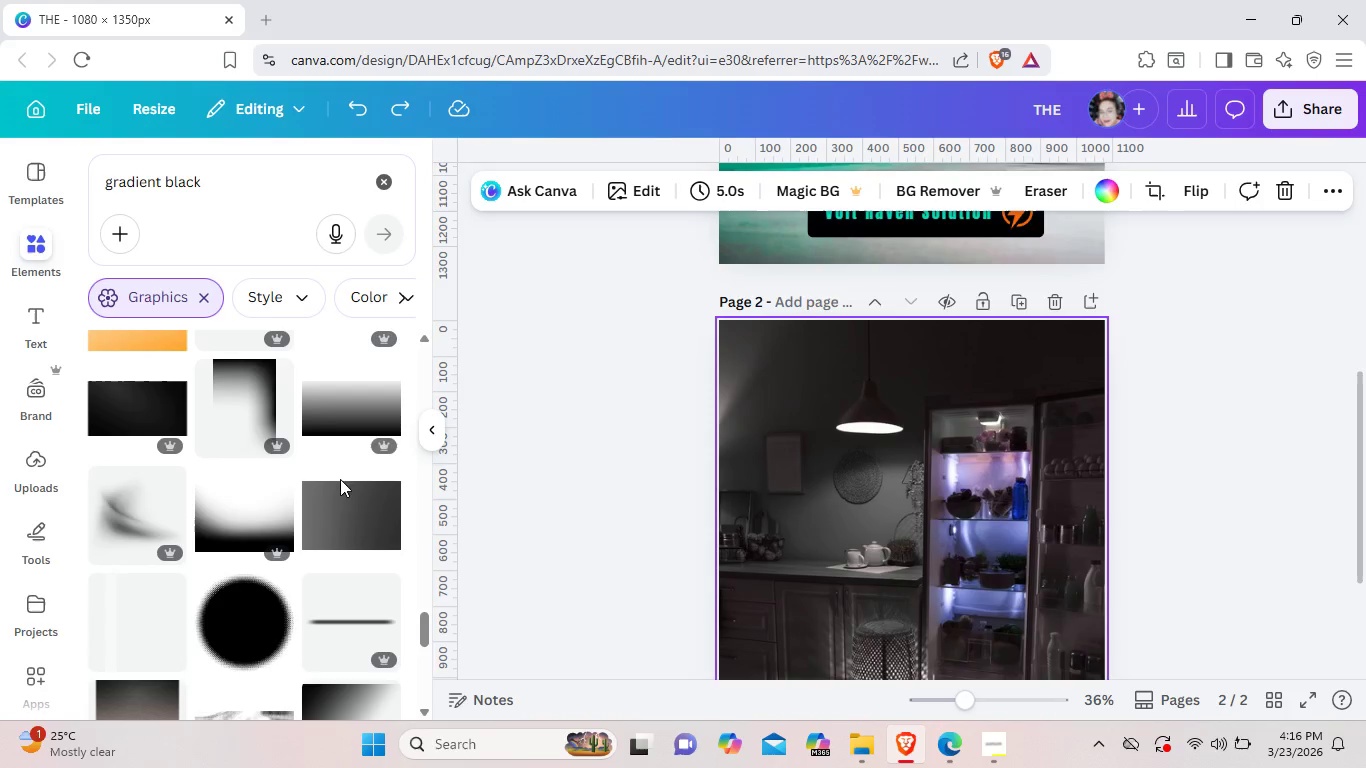 
scroll: coordinate [340, 479], scroll_direction: up, amount: 2.0
 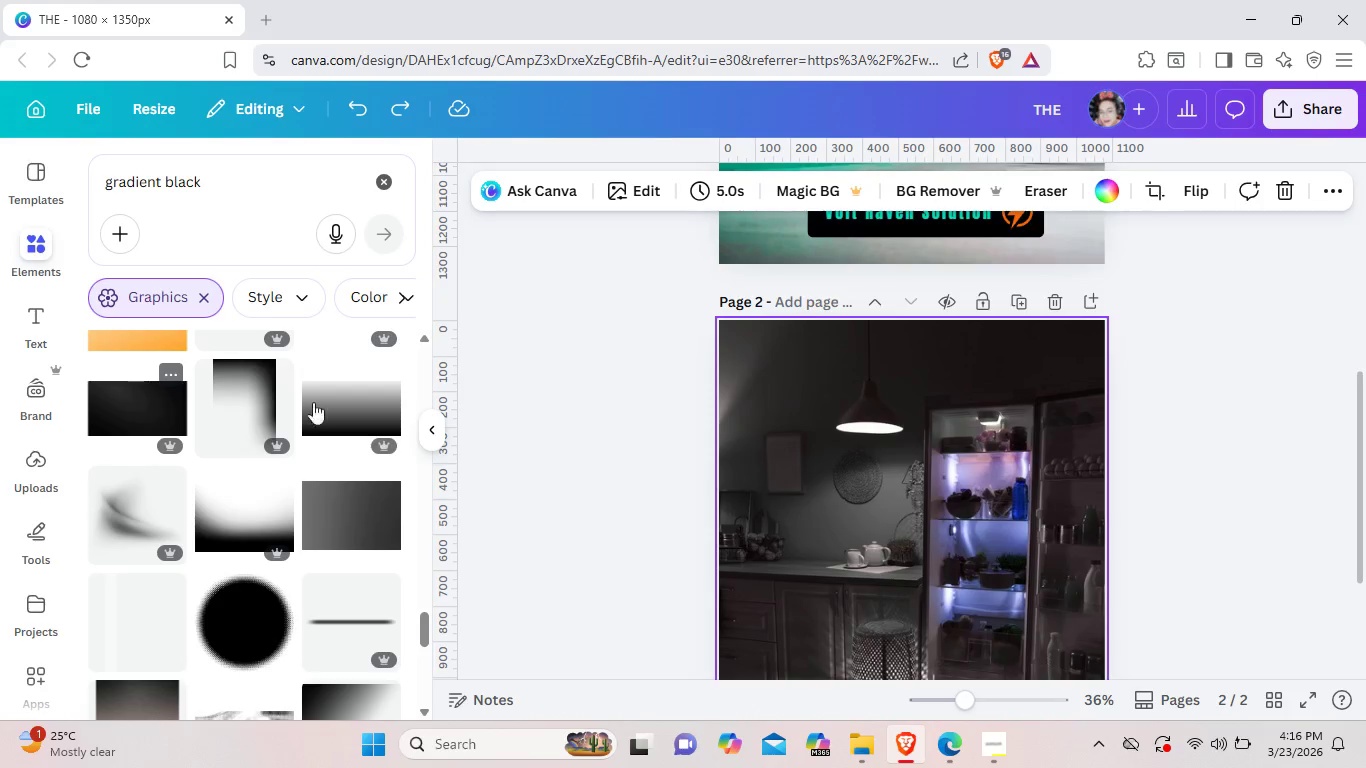 
left_click([146, 402])
 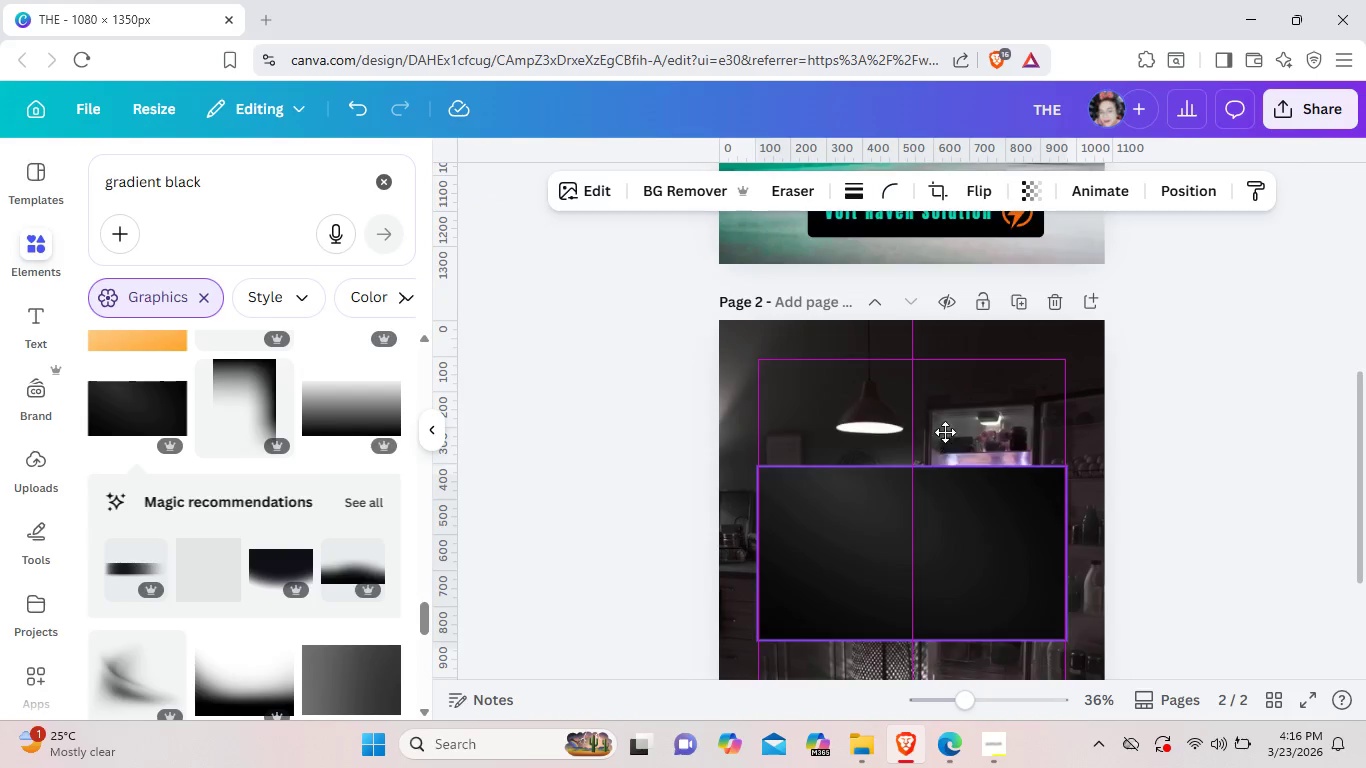 
left_click_drag(start_coordinate=[973, 546], to_coordinate=[939, 393])
 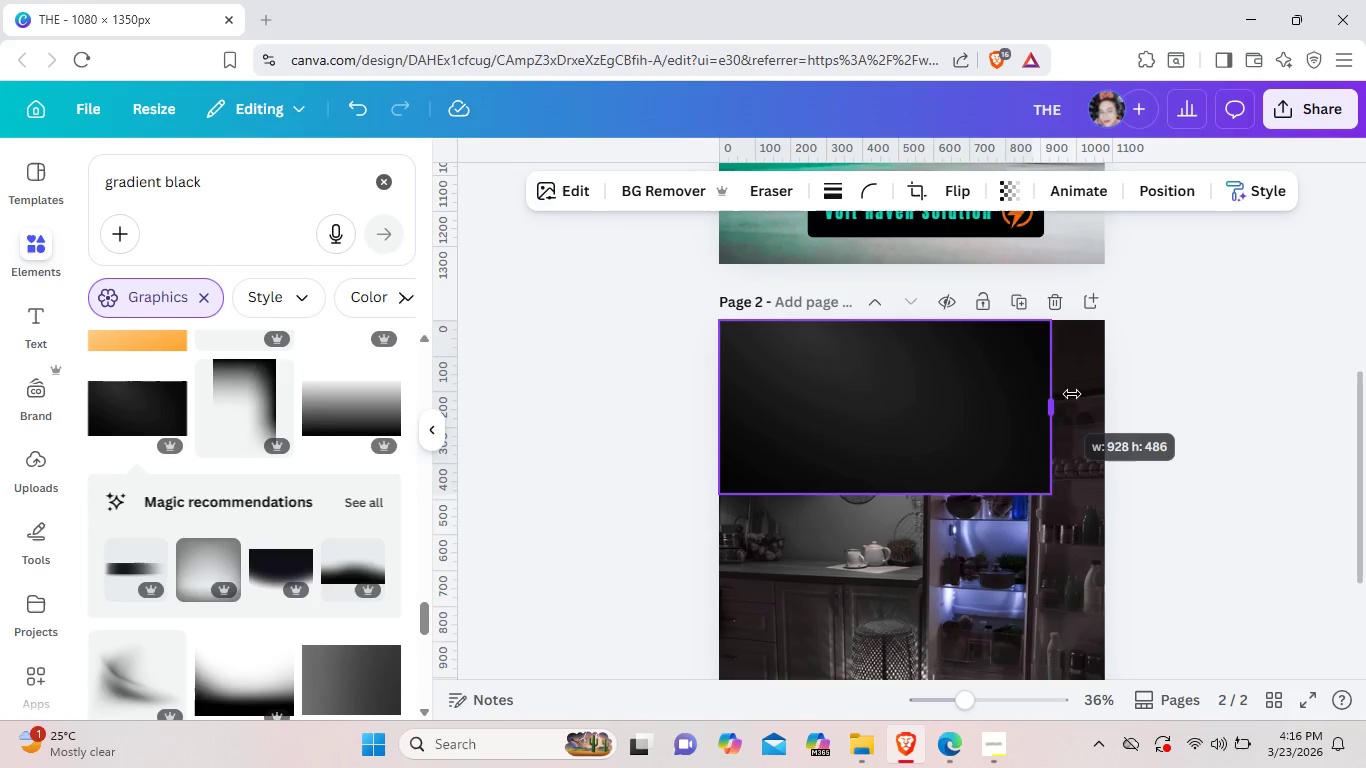 
left_click_drag(start_coordinate=[1029, 397], to_coordinate=[1106, 391])
 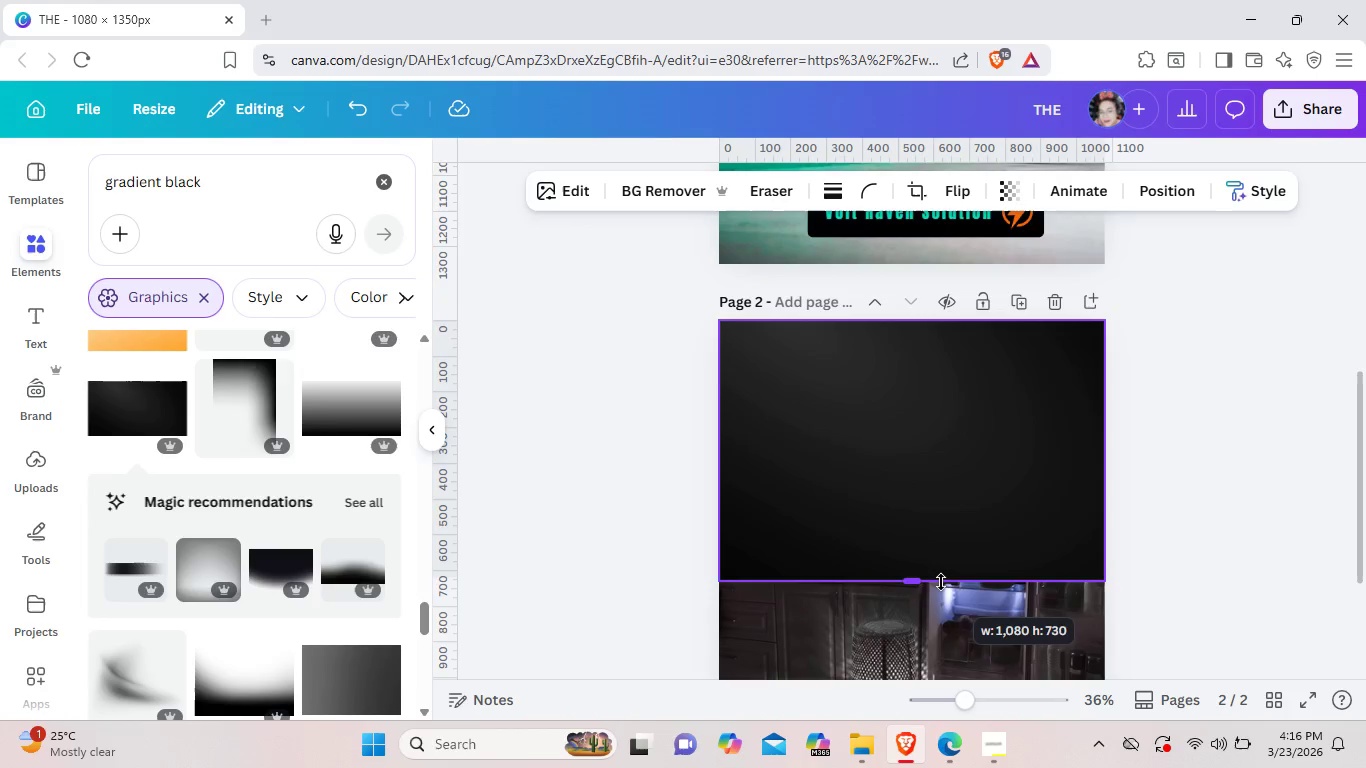 
left_click_drag(start_coordinate=[923, 494], to_coordinate=[940, 606])
 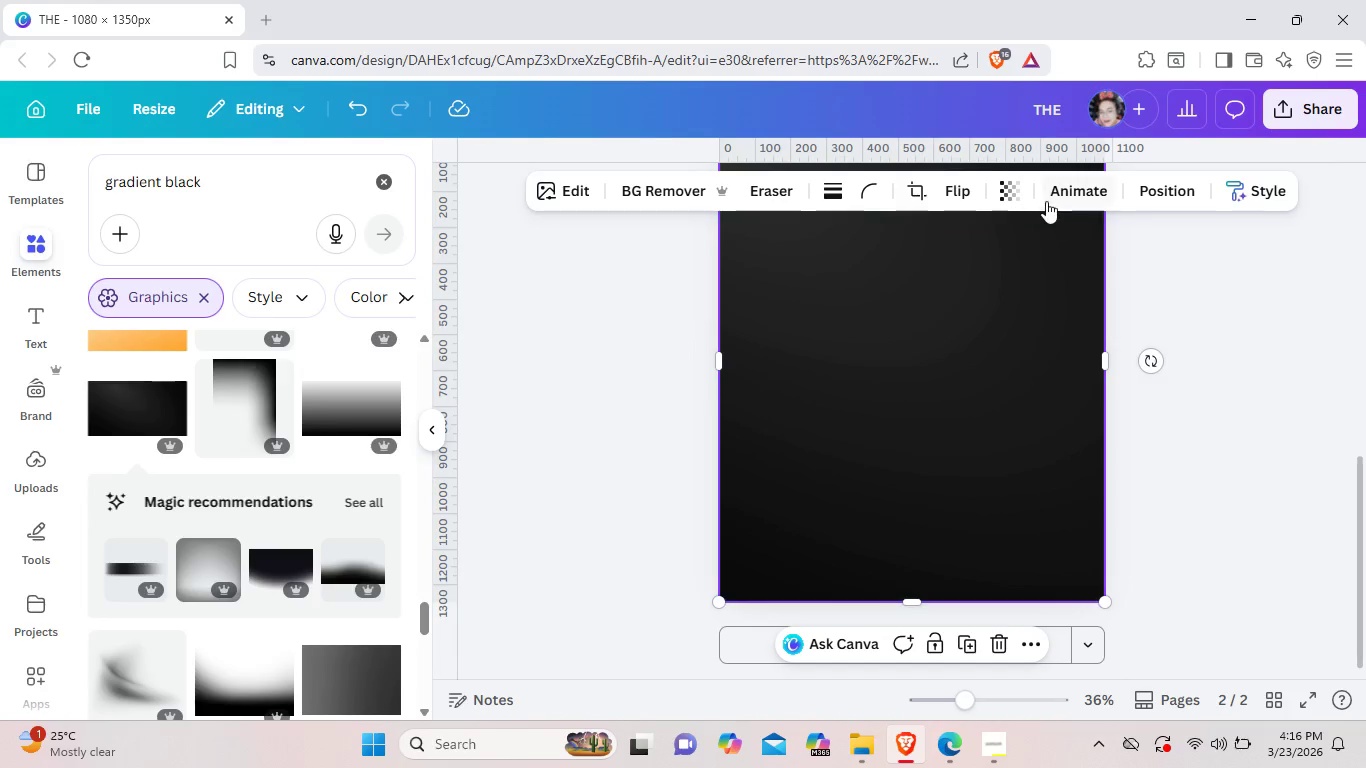 
scroll: coordinate [941, 582], scroll_direction: down, amount: 3.0
 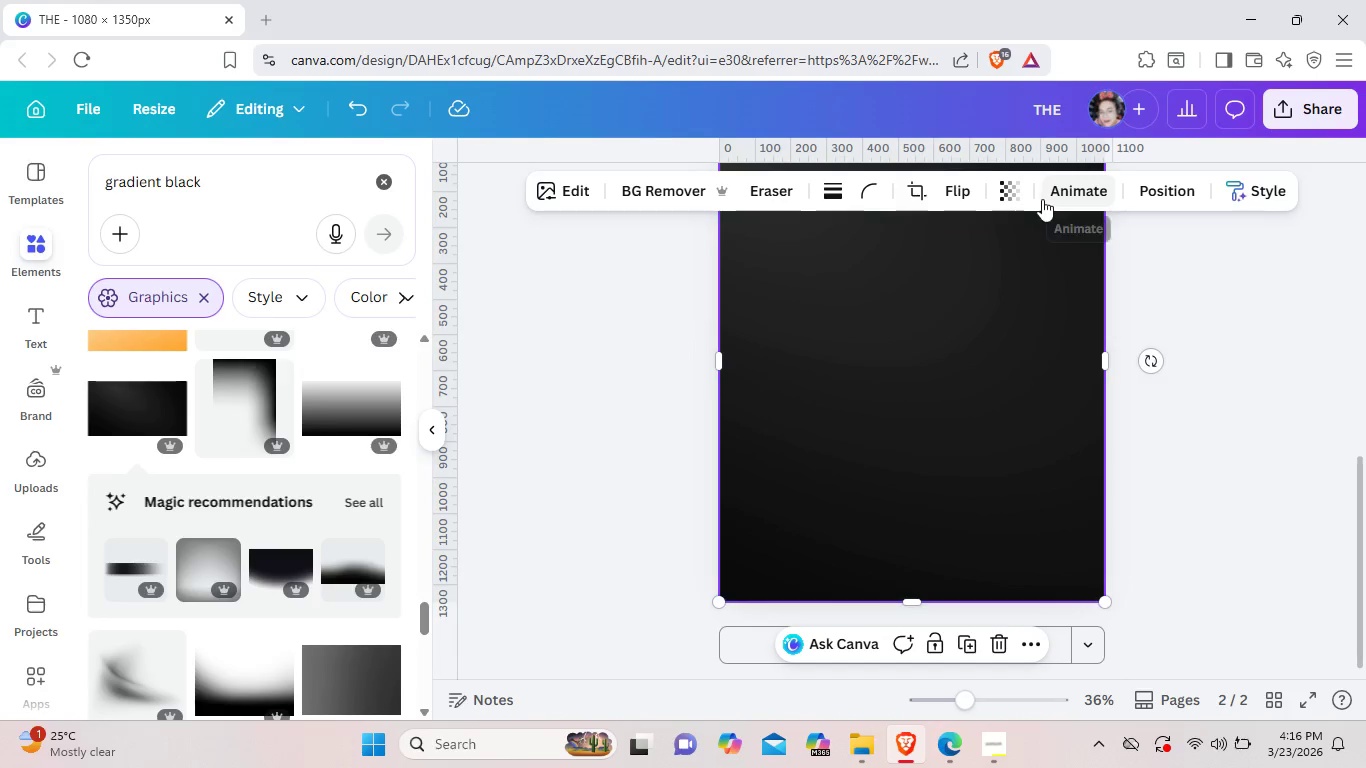 
left_click([1007, 196])
 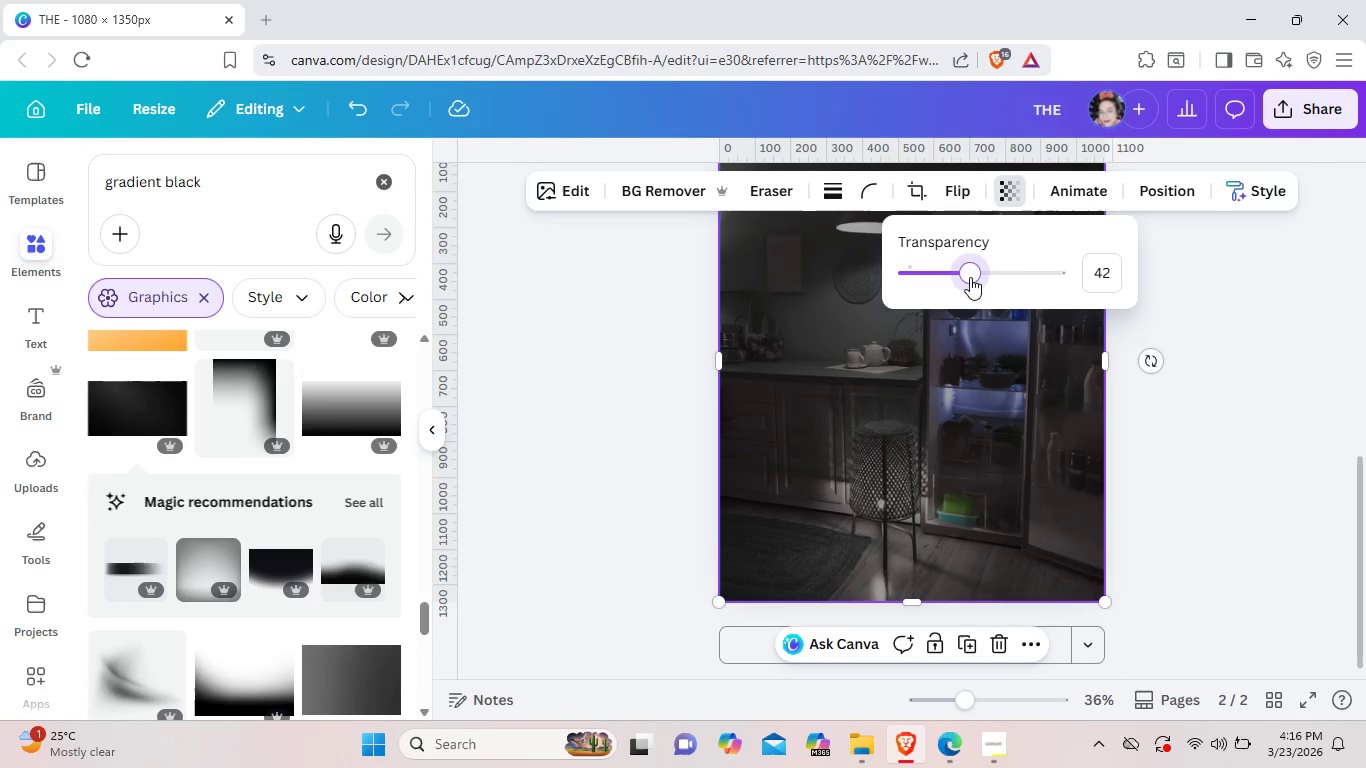 
left_click([970, 277])
 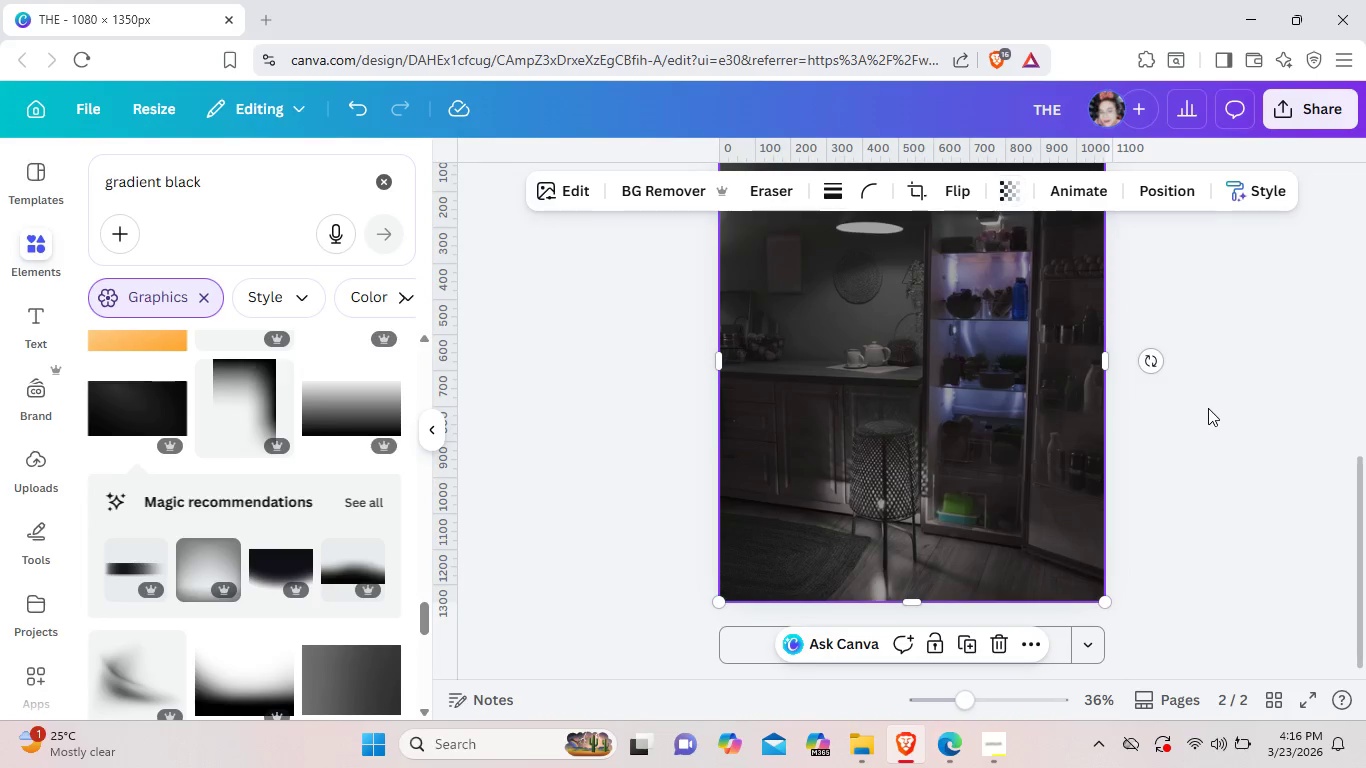 
left_click([1208, 408])
 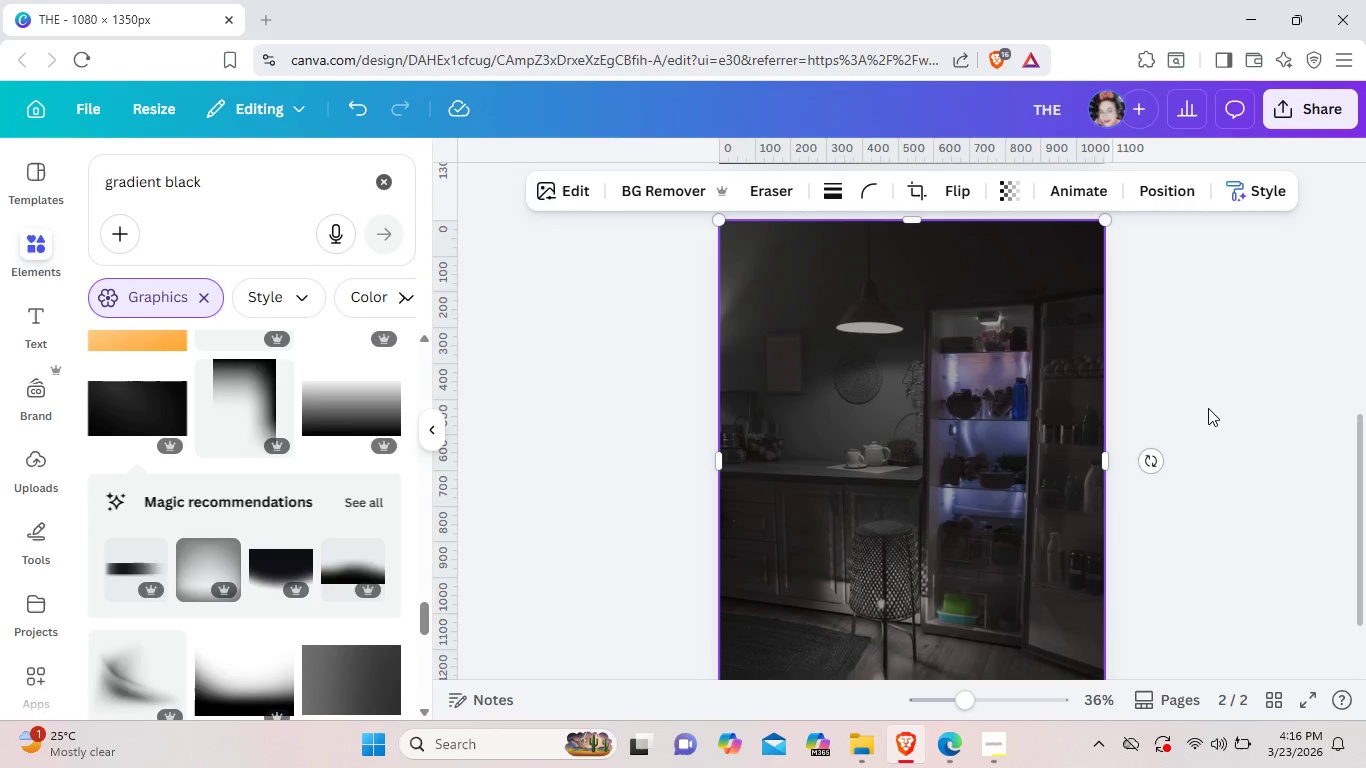 
scroll: coordinate [1208, 408], scroll_direction: up, amount: 1.0
 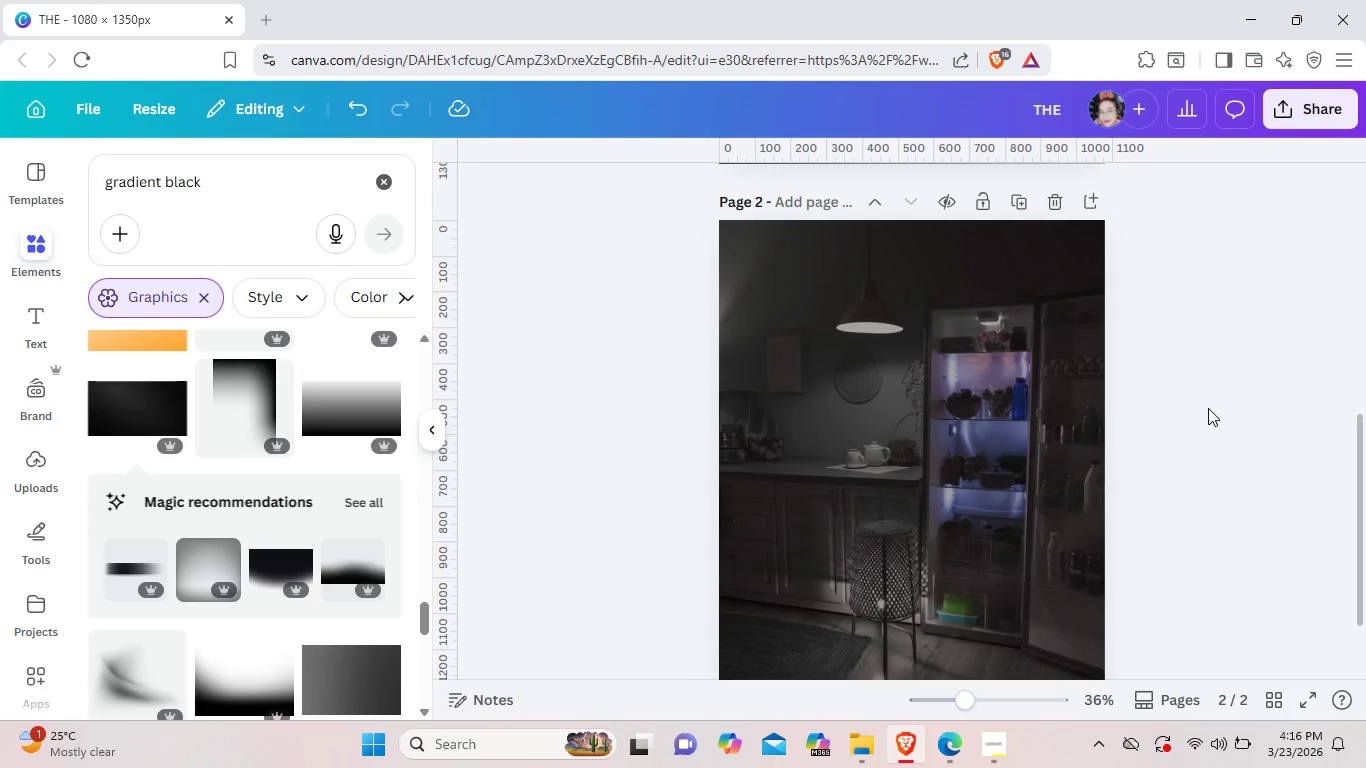 
left_click([1208, 408])
 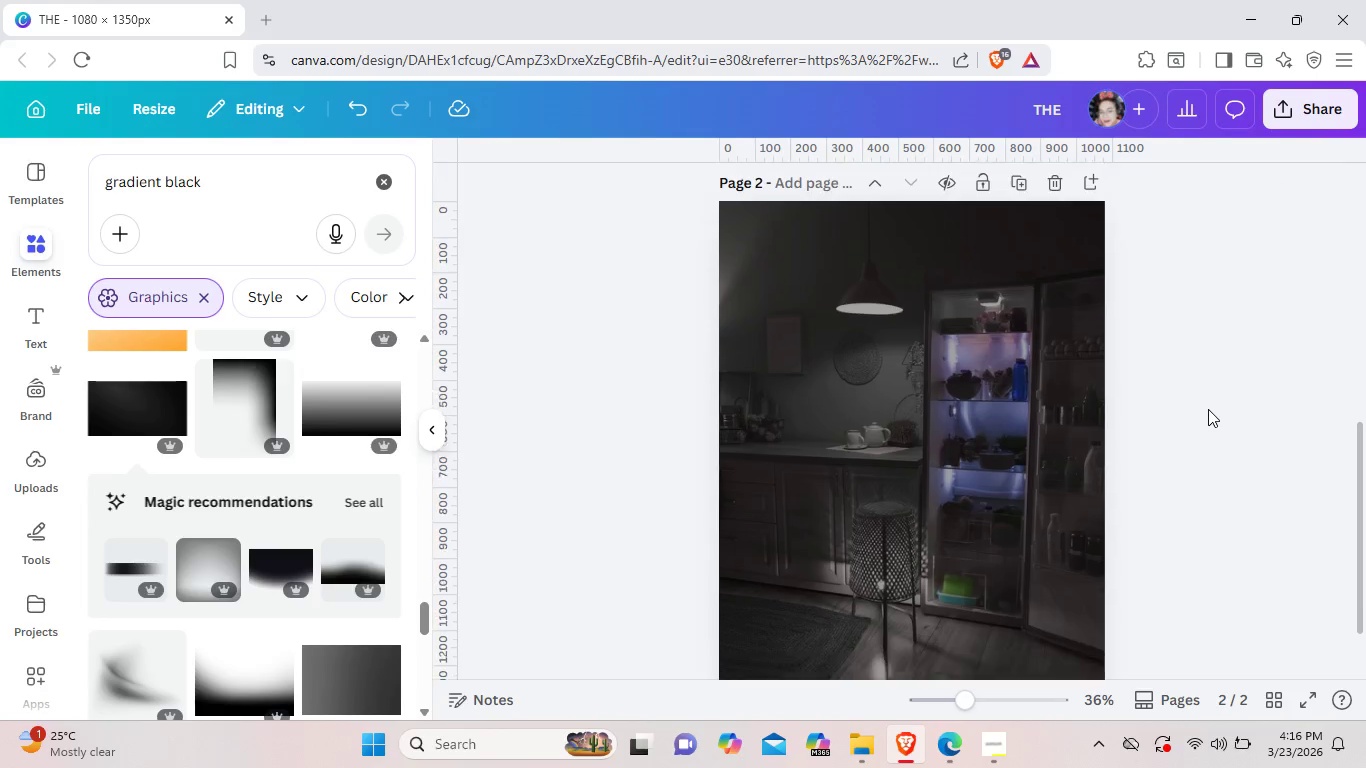 
scroll: coordinate [1208, 409], scroll_direction: down, amount: 2.0
 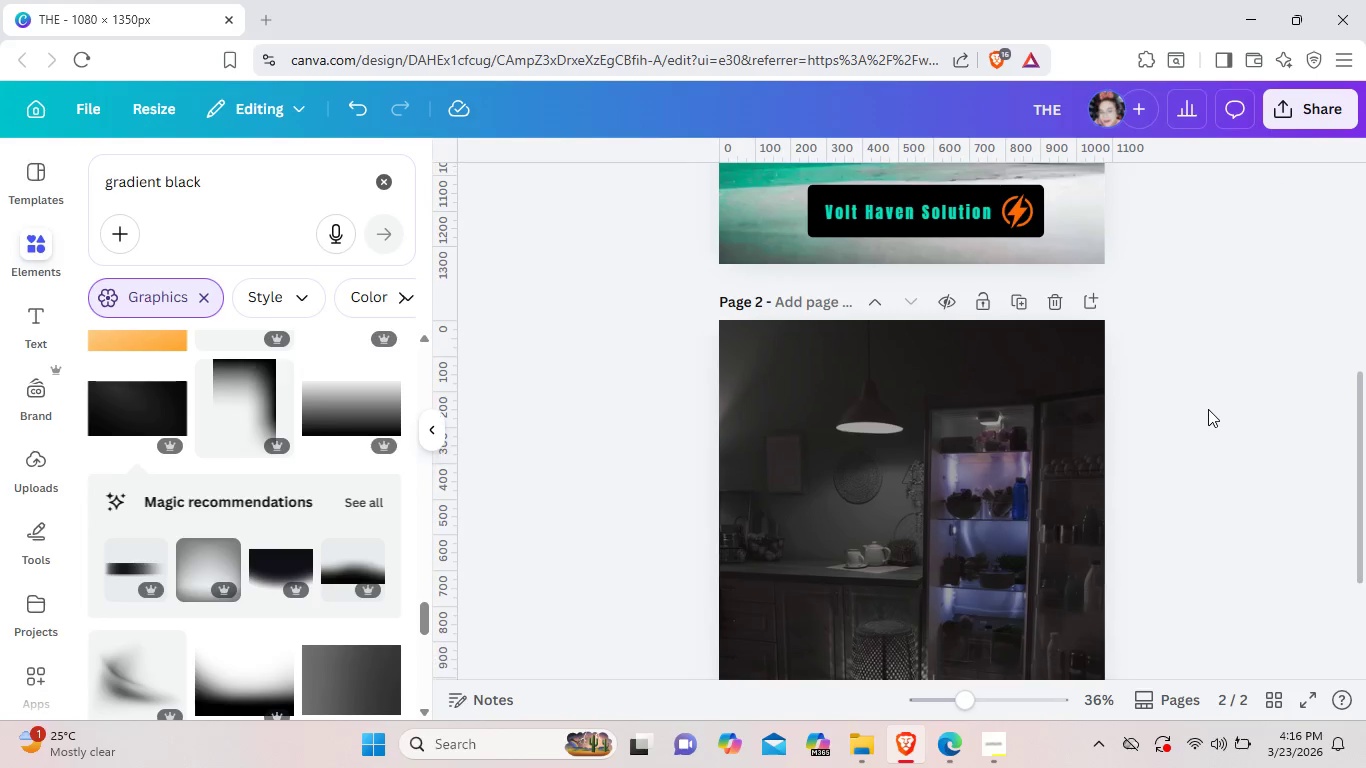 
scroll: coordinate [1208, 409], scroll_direction: up, amount: 2.0
 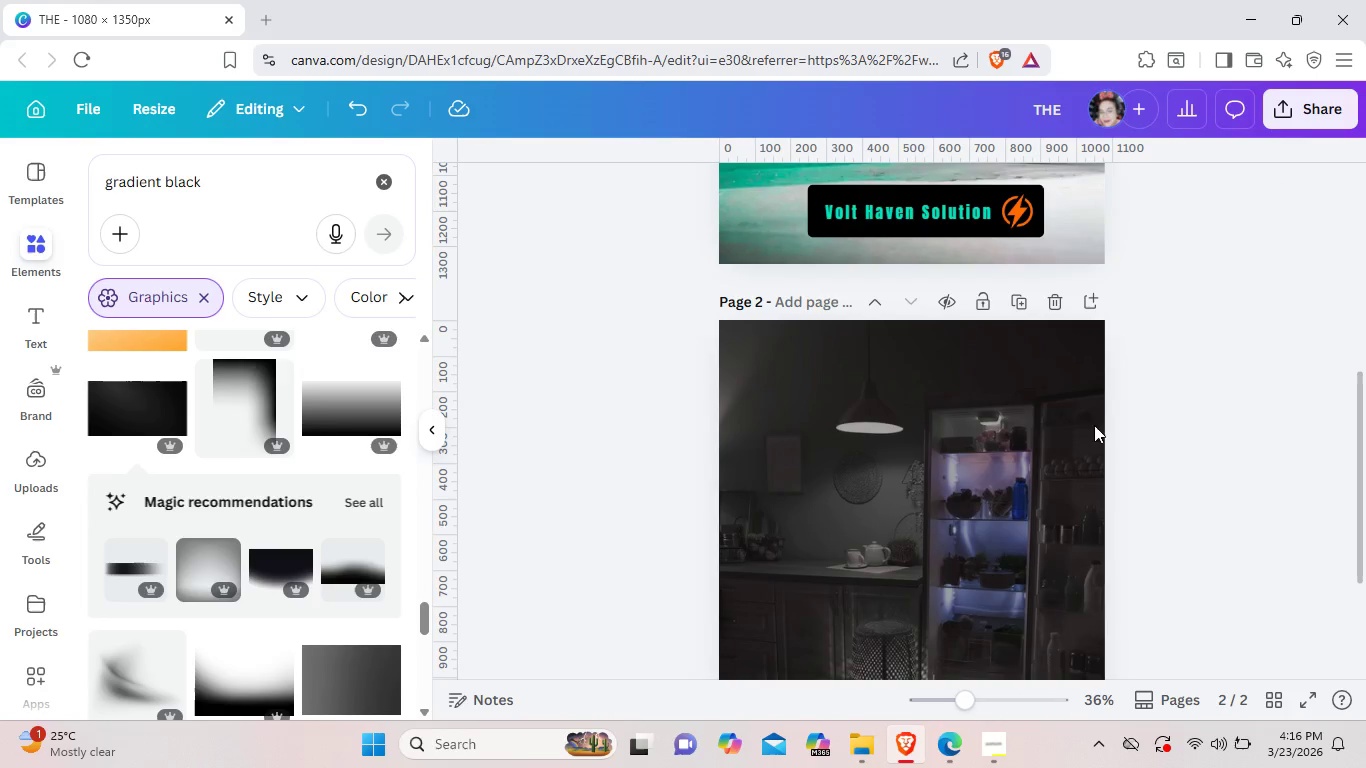 
right_click([996, 433])
 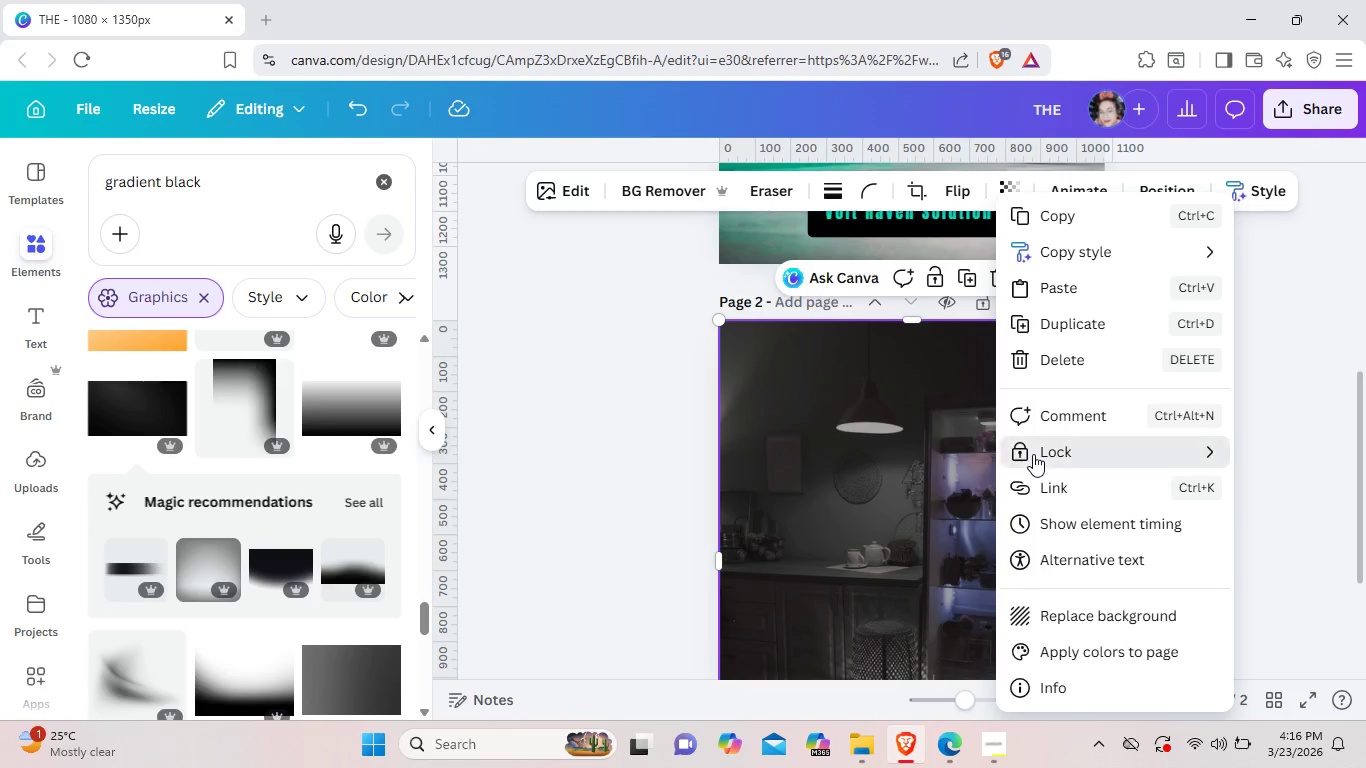 
left_click([1033, 454])
 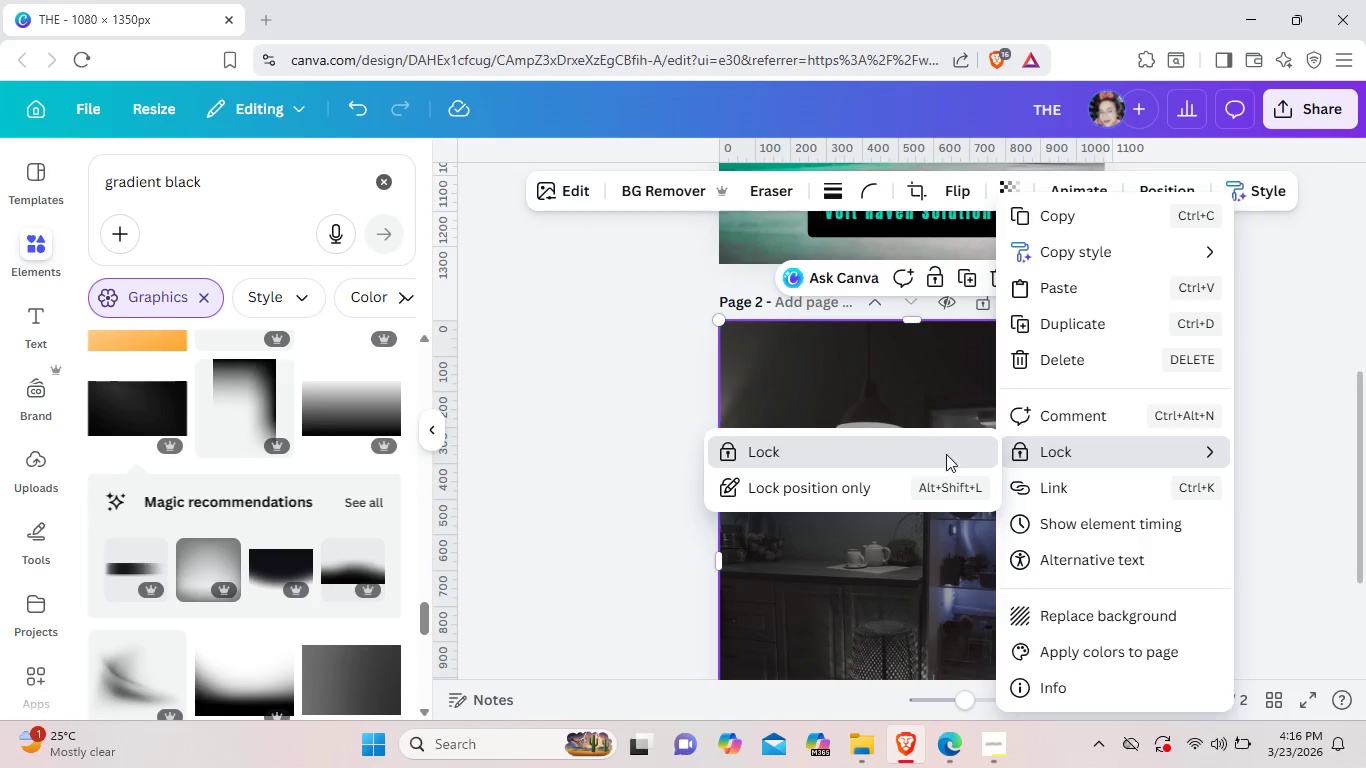 
left_click([946, 454])
 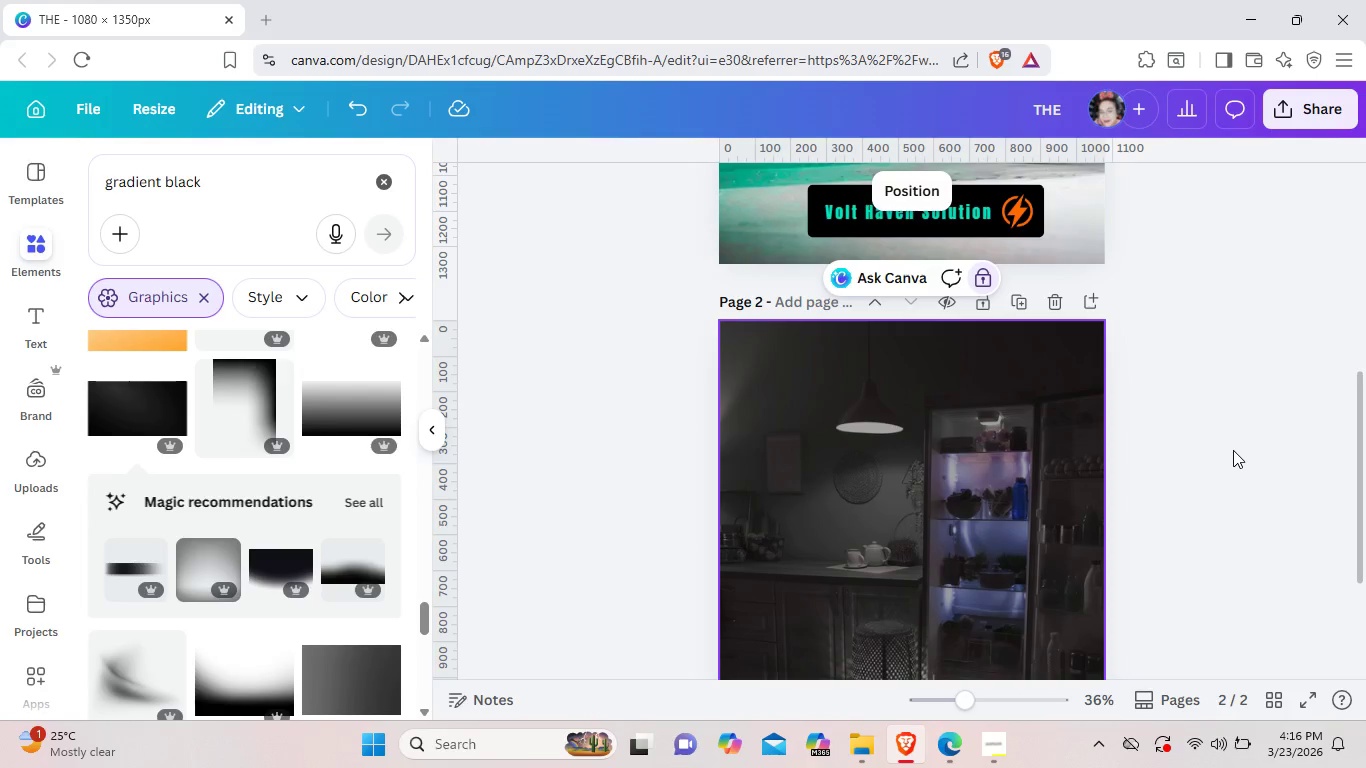 
left_click([1233, 450])
 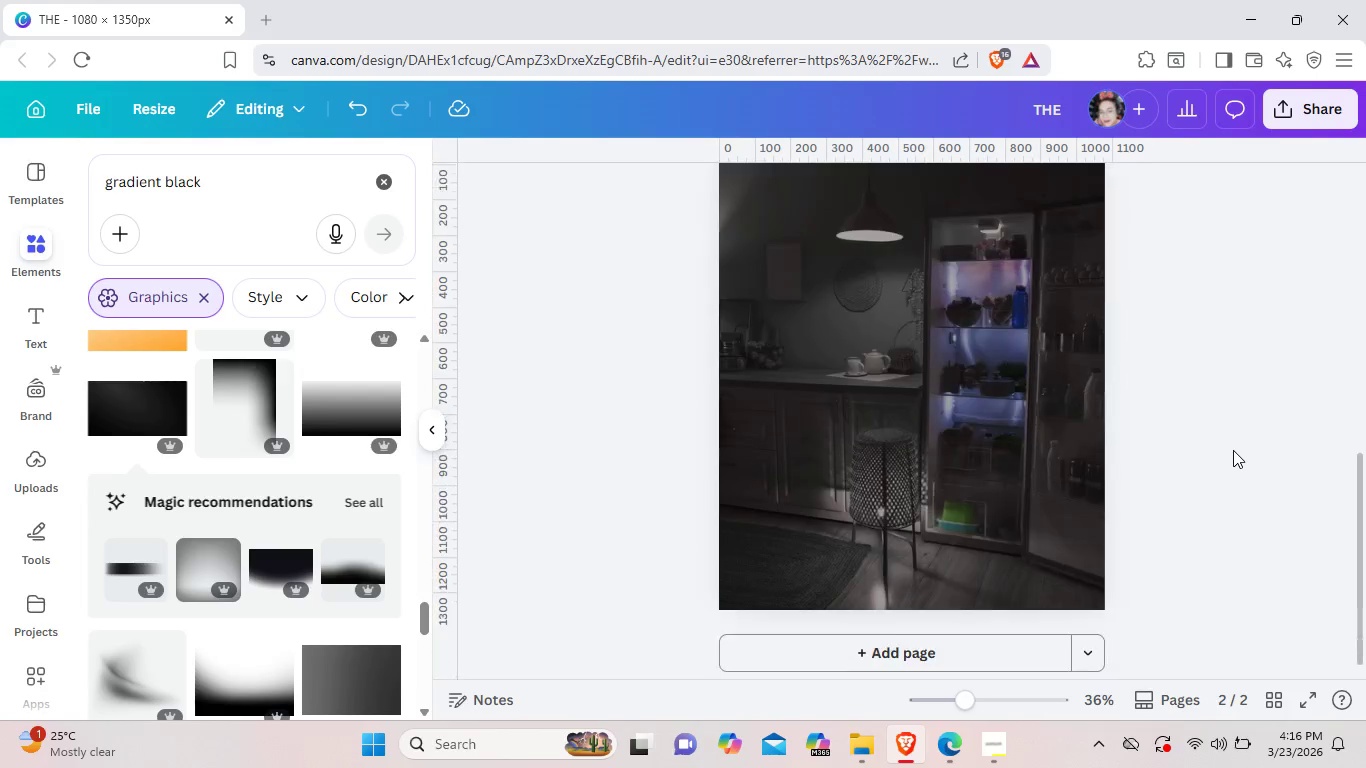 
scroll: coordinate [1233, 450], scroll_direction: down, amount: 2.0
 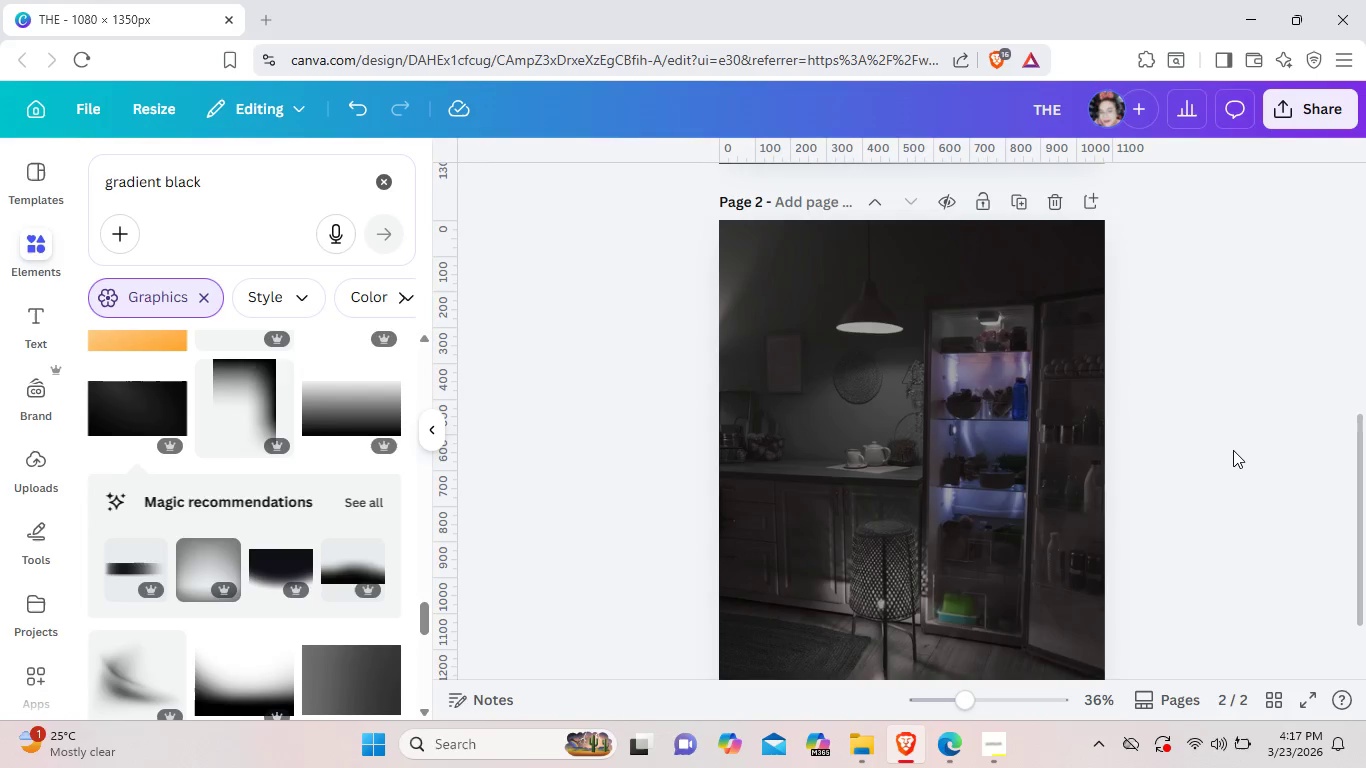 
scroll: coordinate [1233, 450], scroll_direction: up, amount: 1.0
 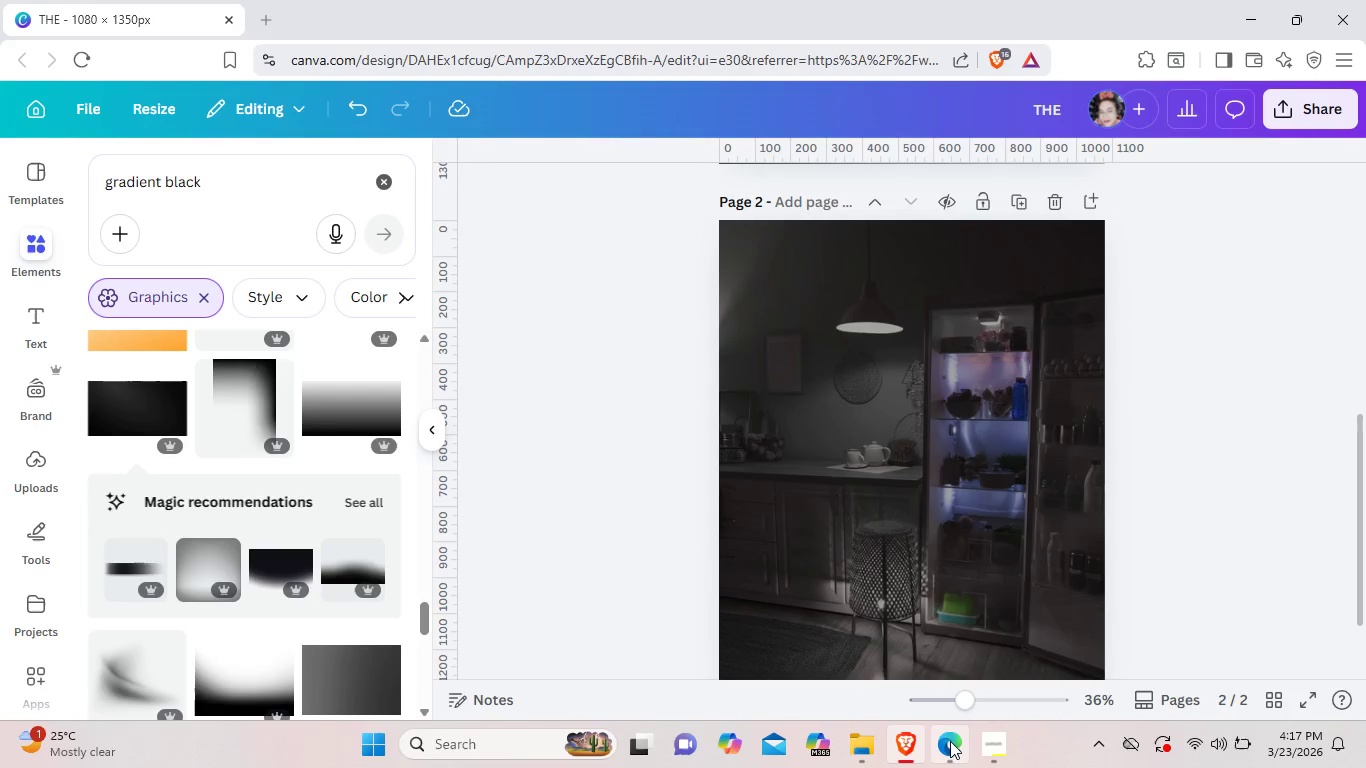 
left_click([950, 744])
 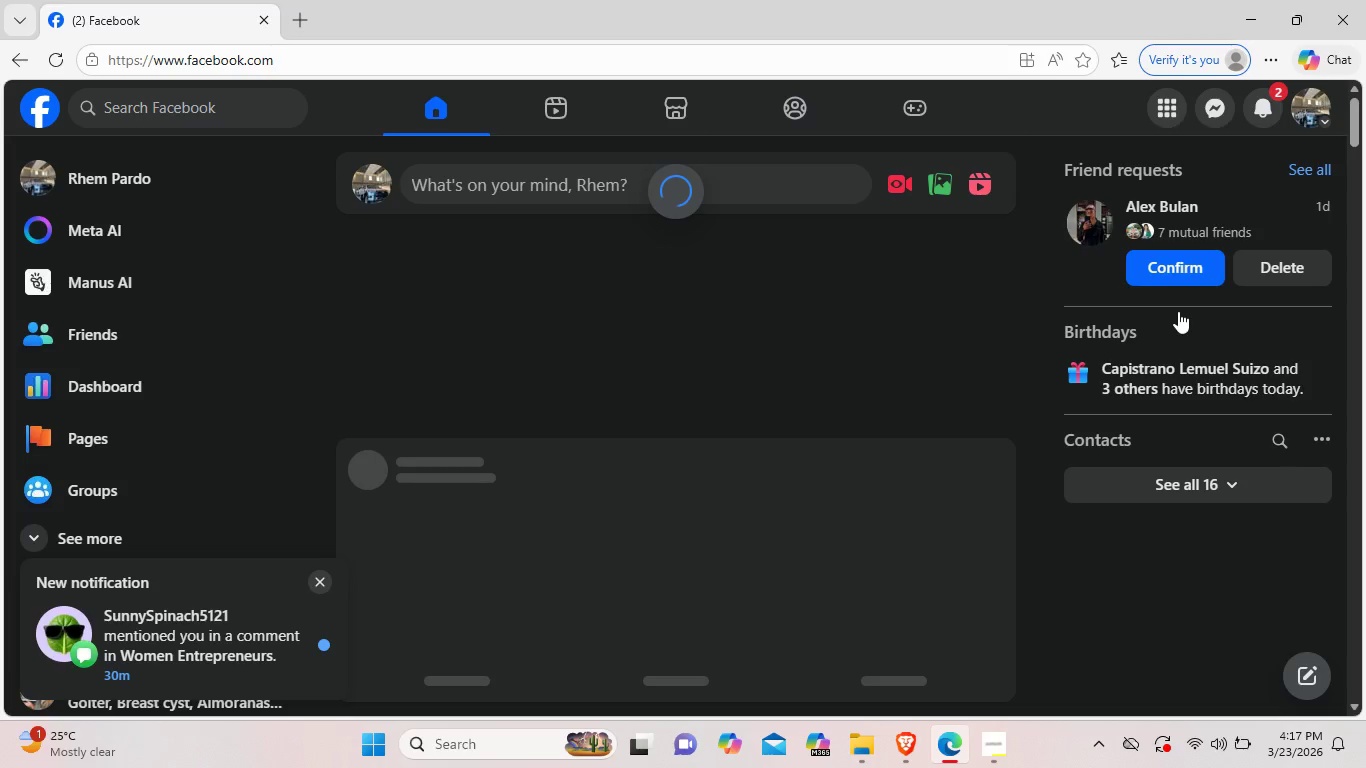 
left_click([1260, 8])
 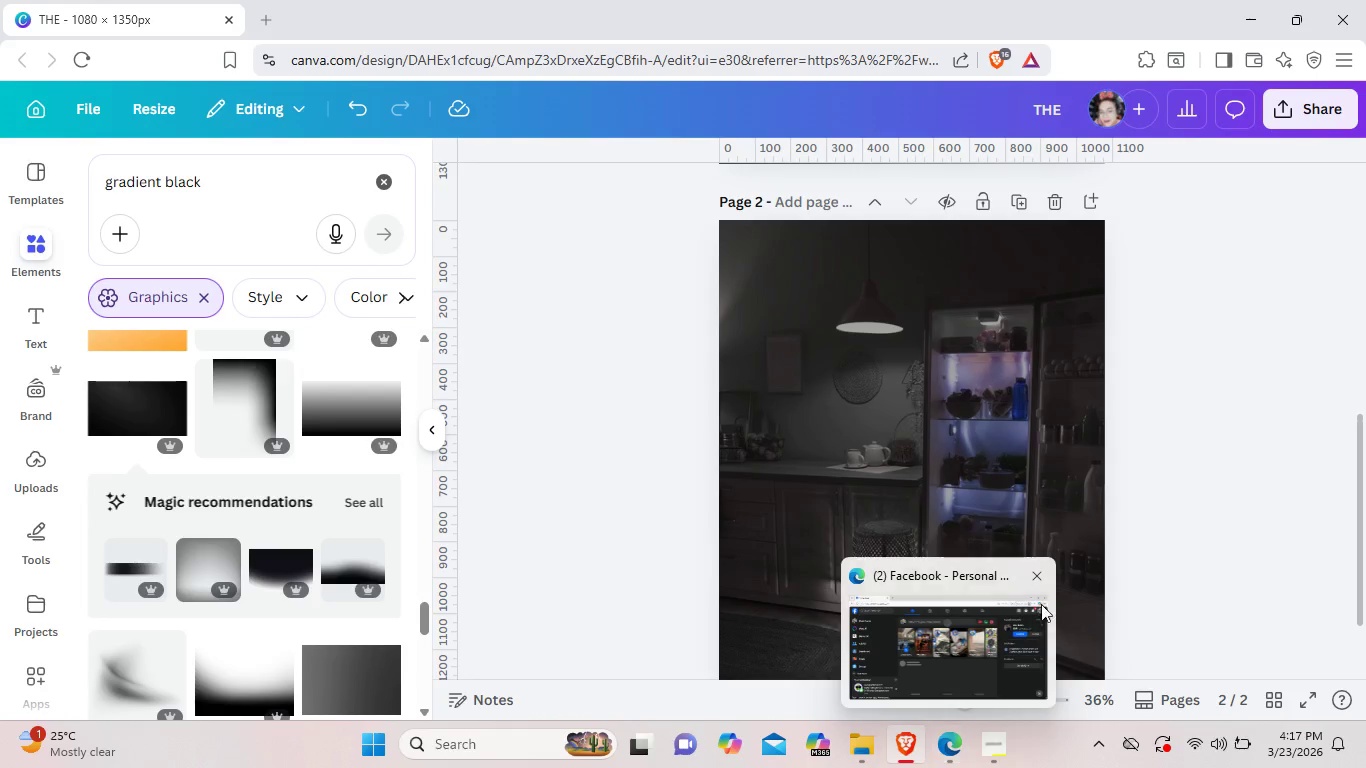 
wait(5.25)
 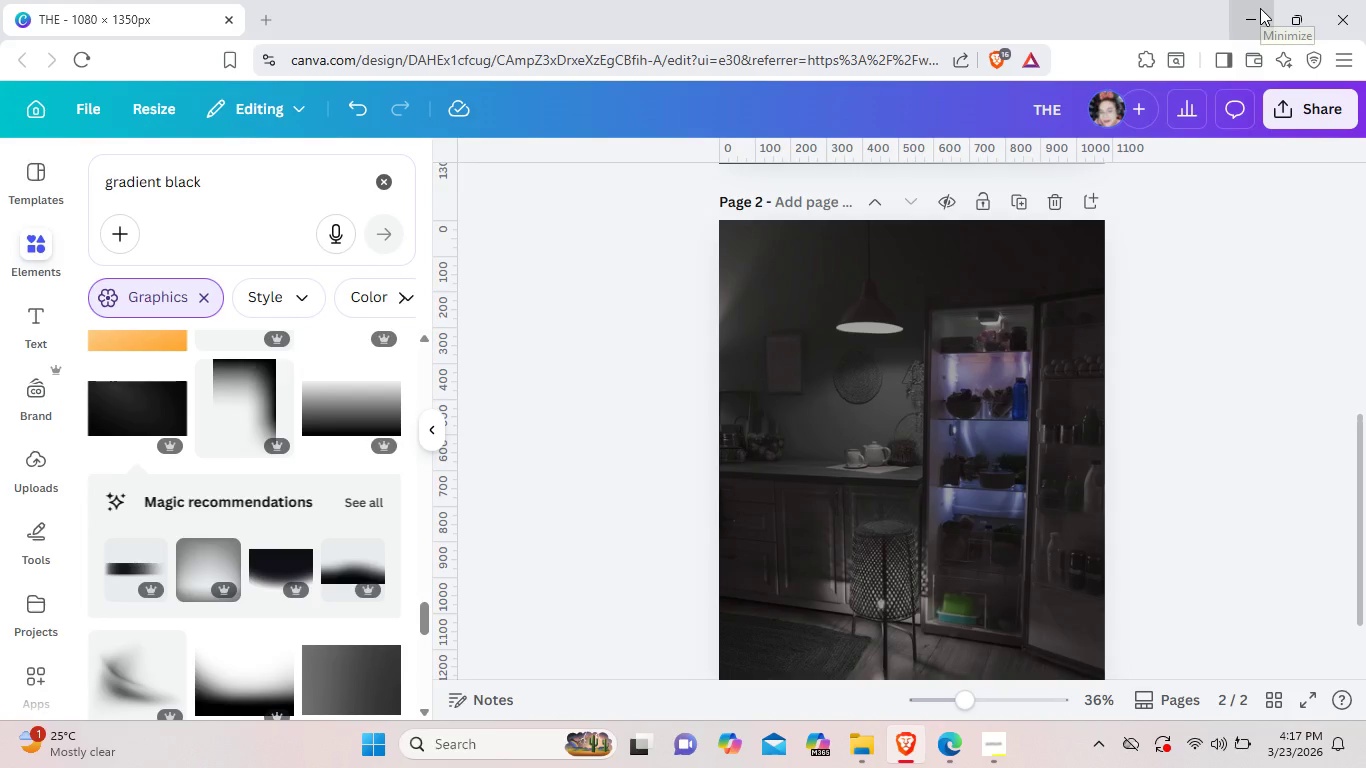 
left_click([1037, 580])
 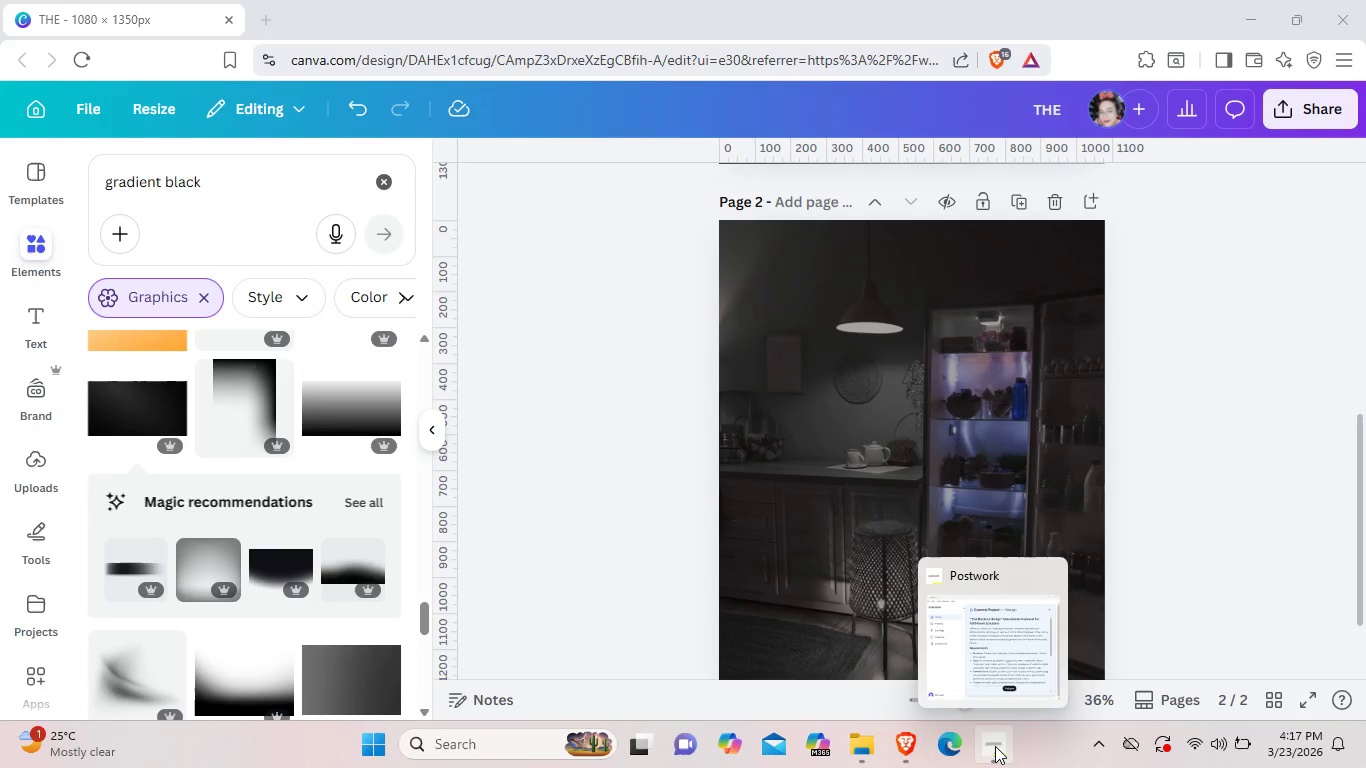 
wait(5.59)
 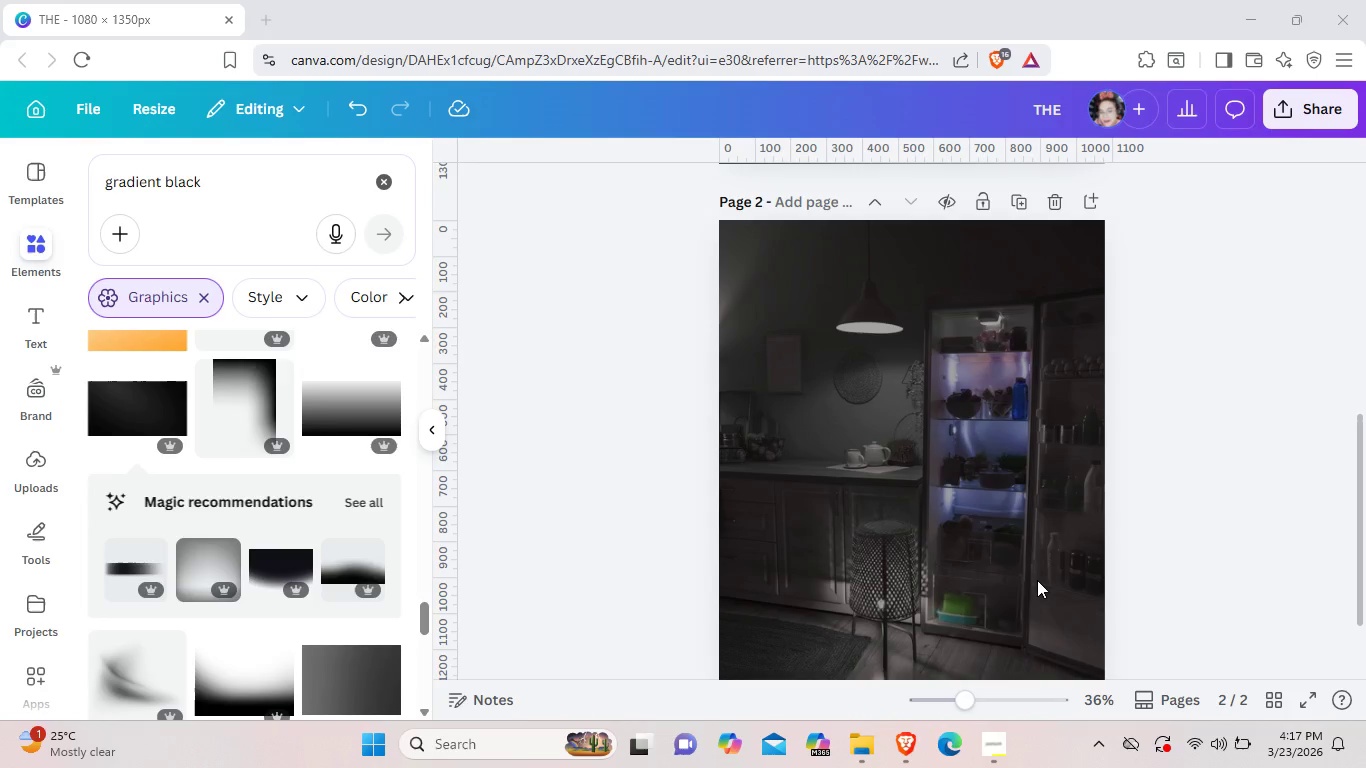 
left_click([995, 746])
 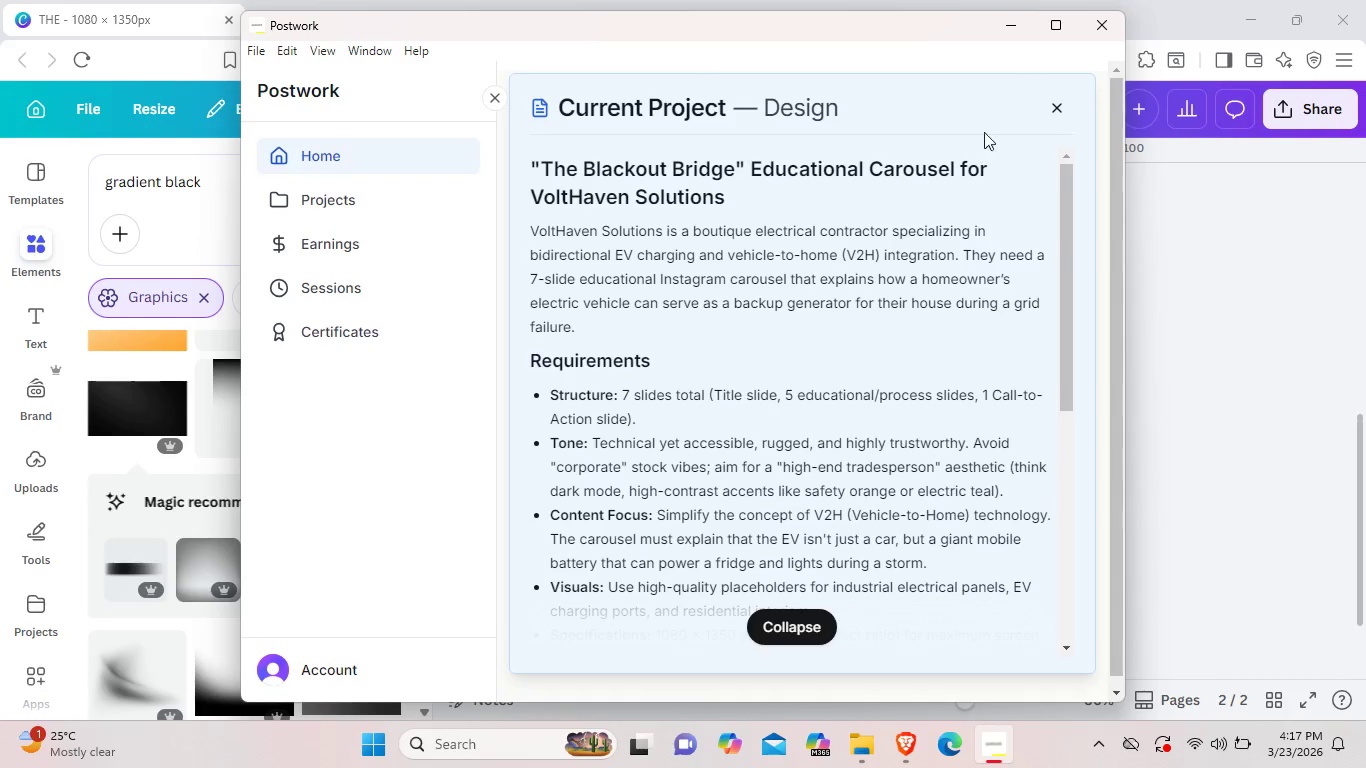 
wait(5.2)
 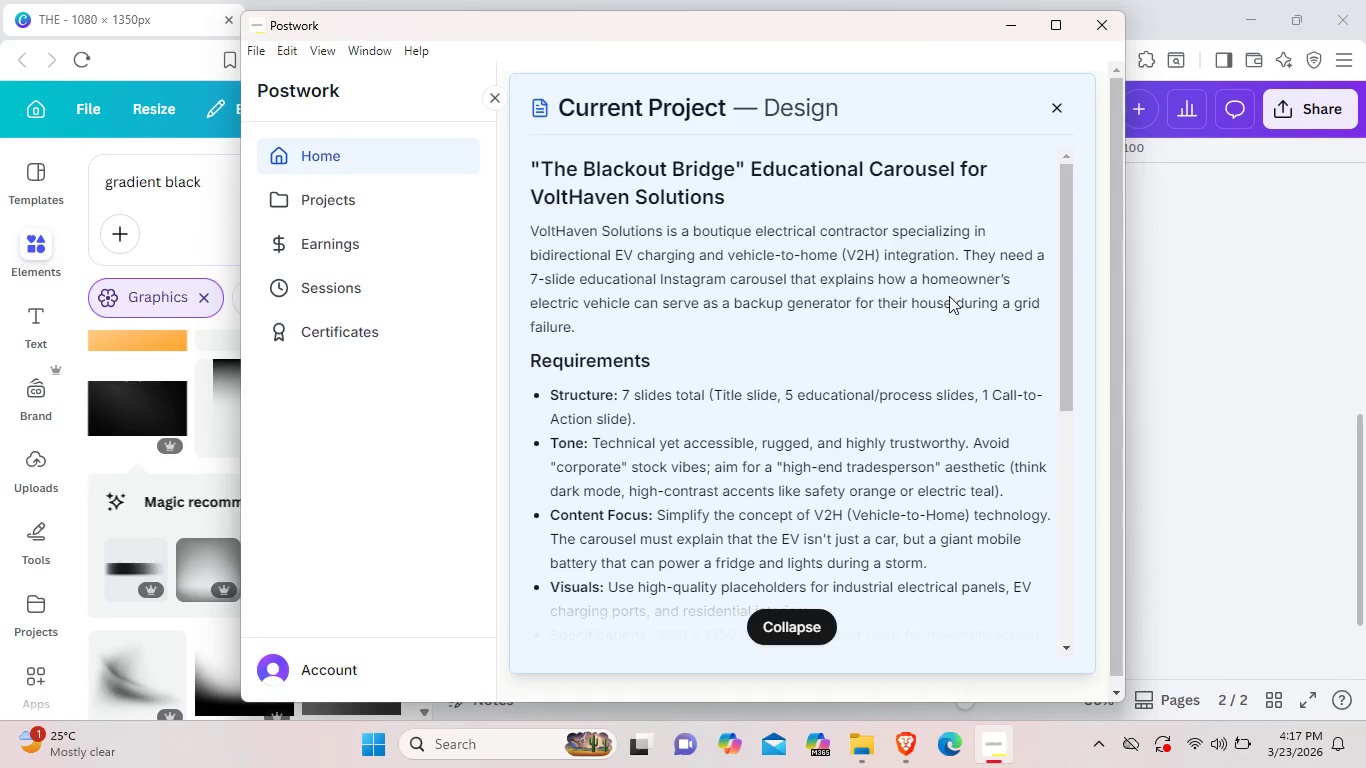 
left_click([1012, 24])
 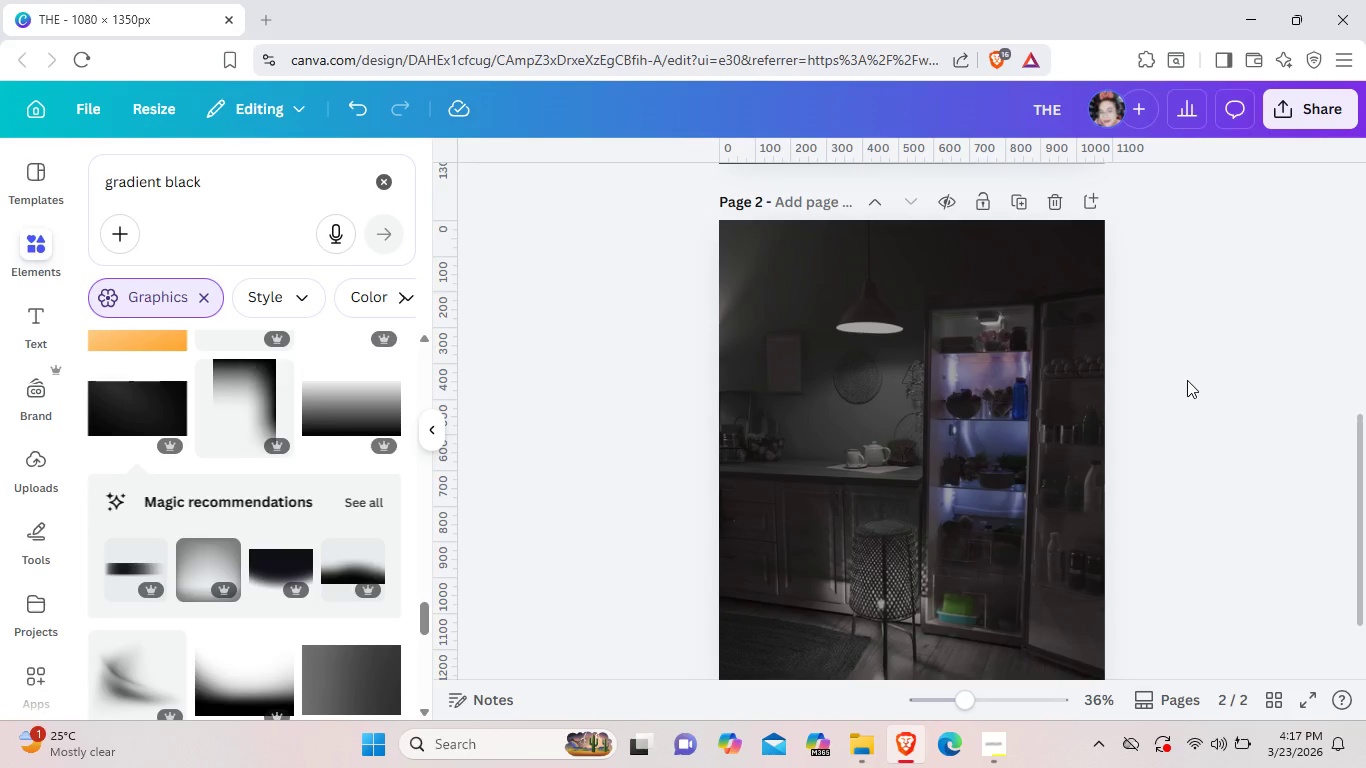 
wait(12.03)
 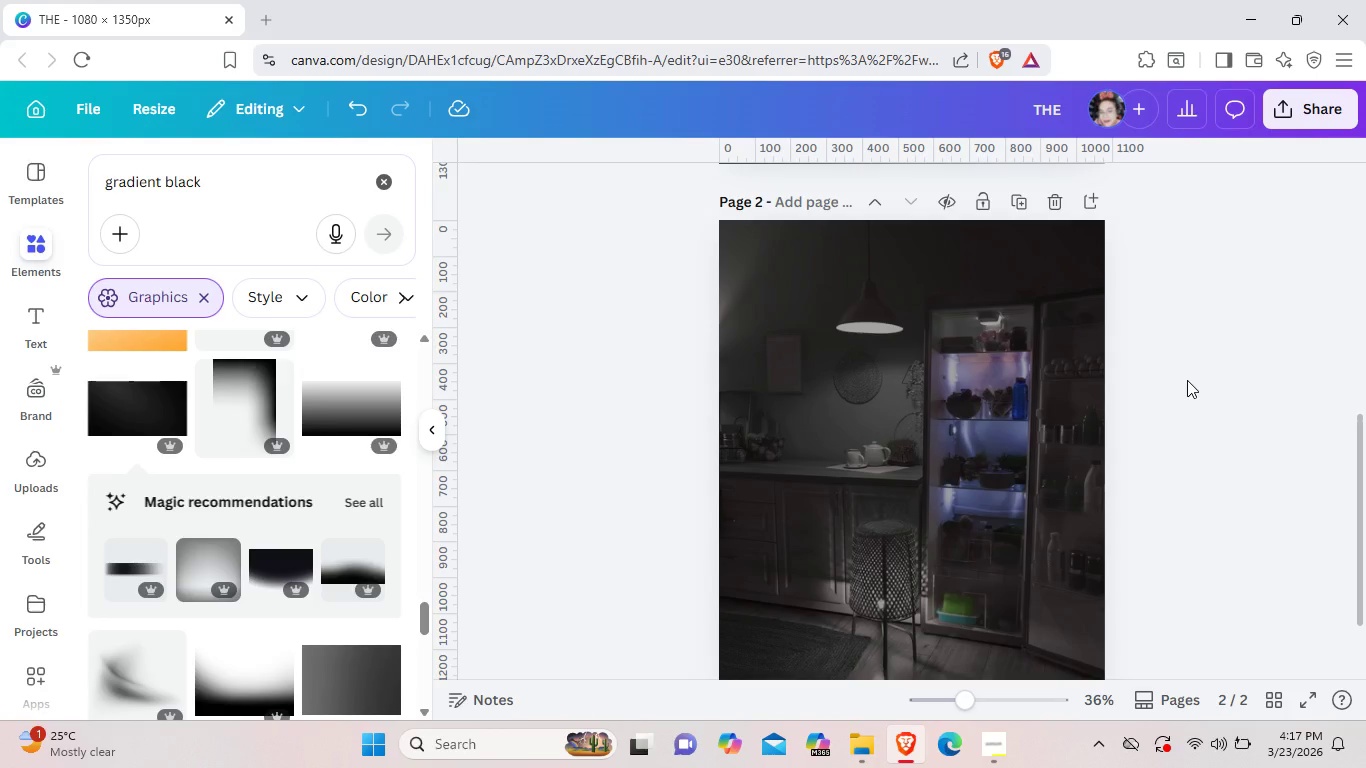 
scroll: coordinate [995, 335], scroll_direction: up, amount: 5.0
 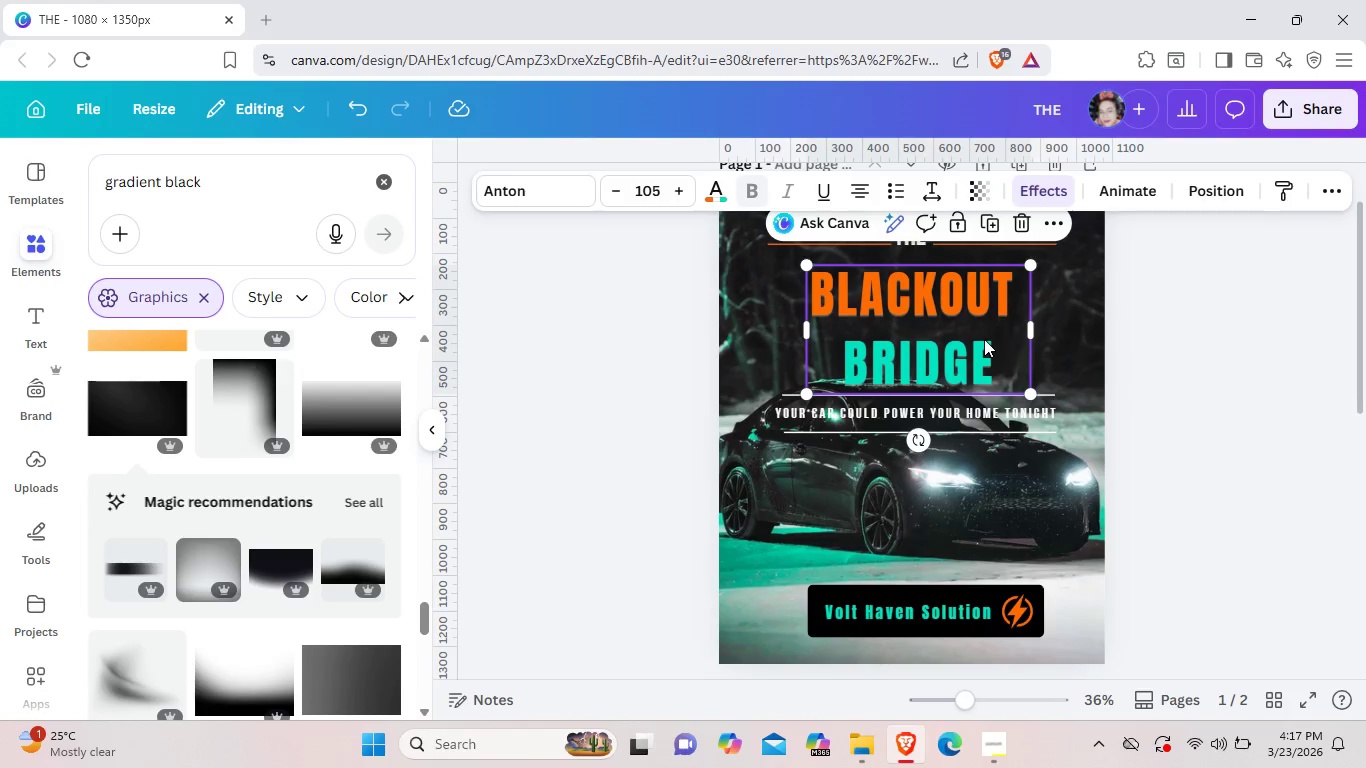 
left_click([984, 339])
 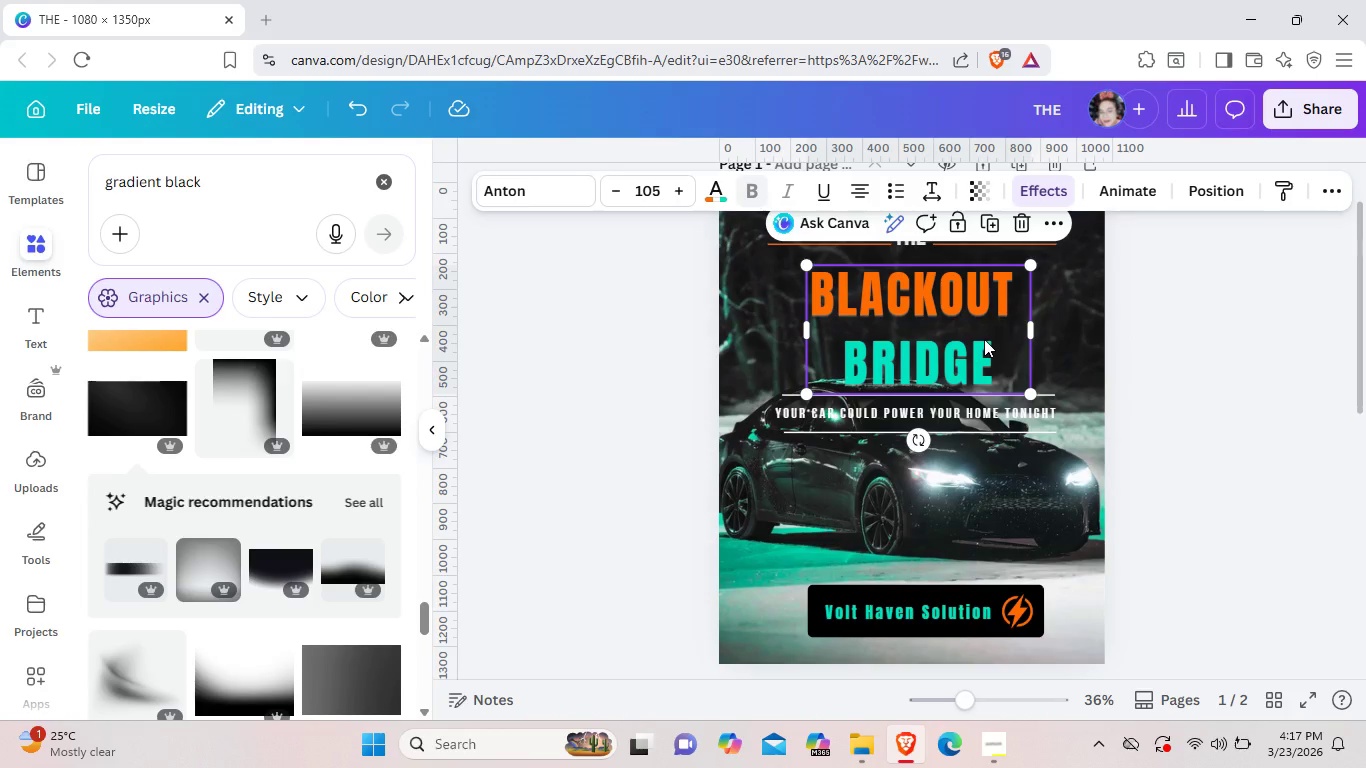 
key(Control+C)
 